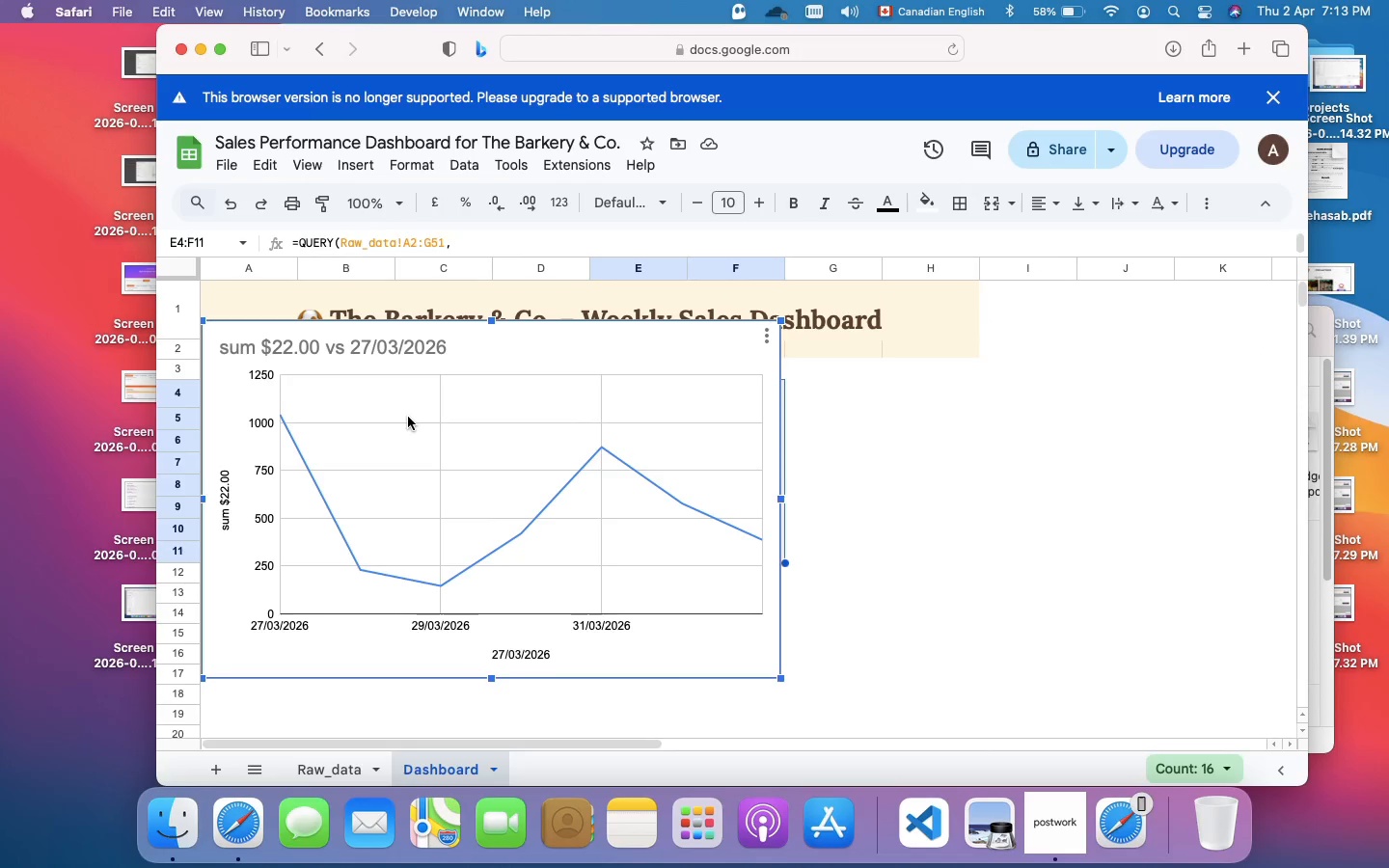 
scroll: coordinate [408, 417], scroll_direction: down, amount: 1.0
 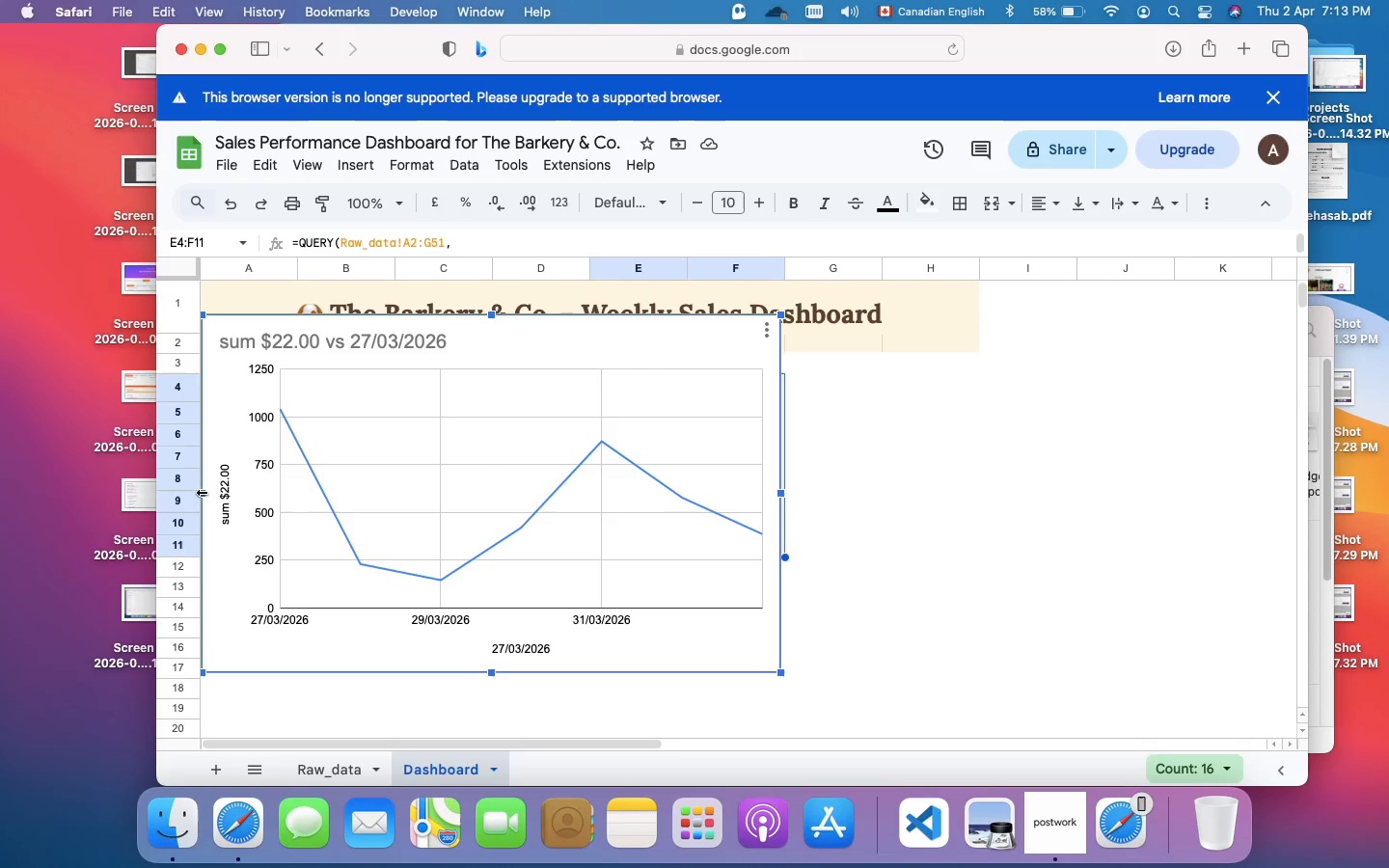 
wait(6.96)
 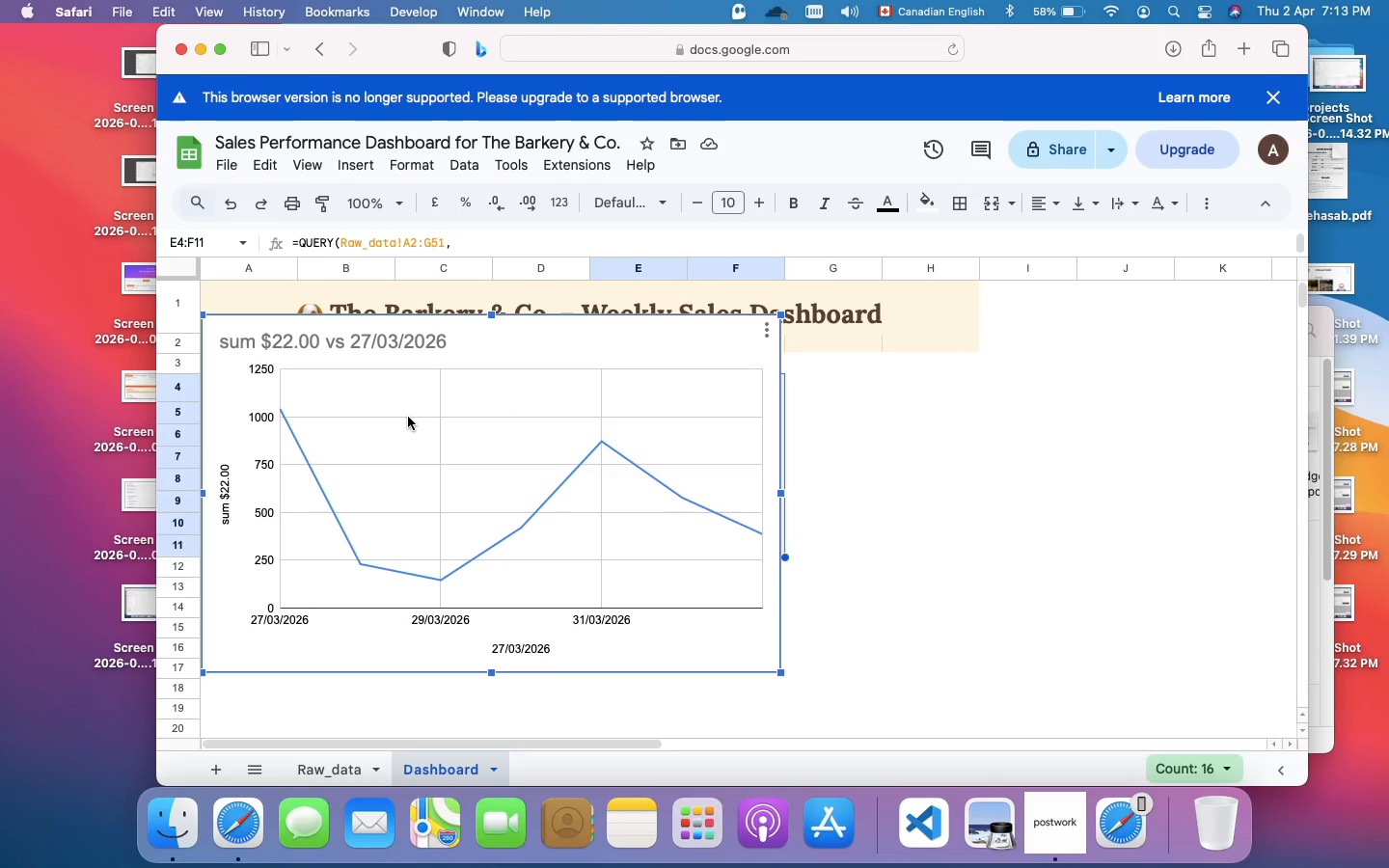 
left_click_drag(start_coordinate=[431, 406], to_coordinate=[712, 452])
 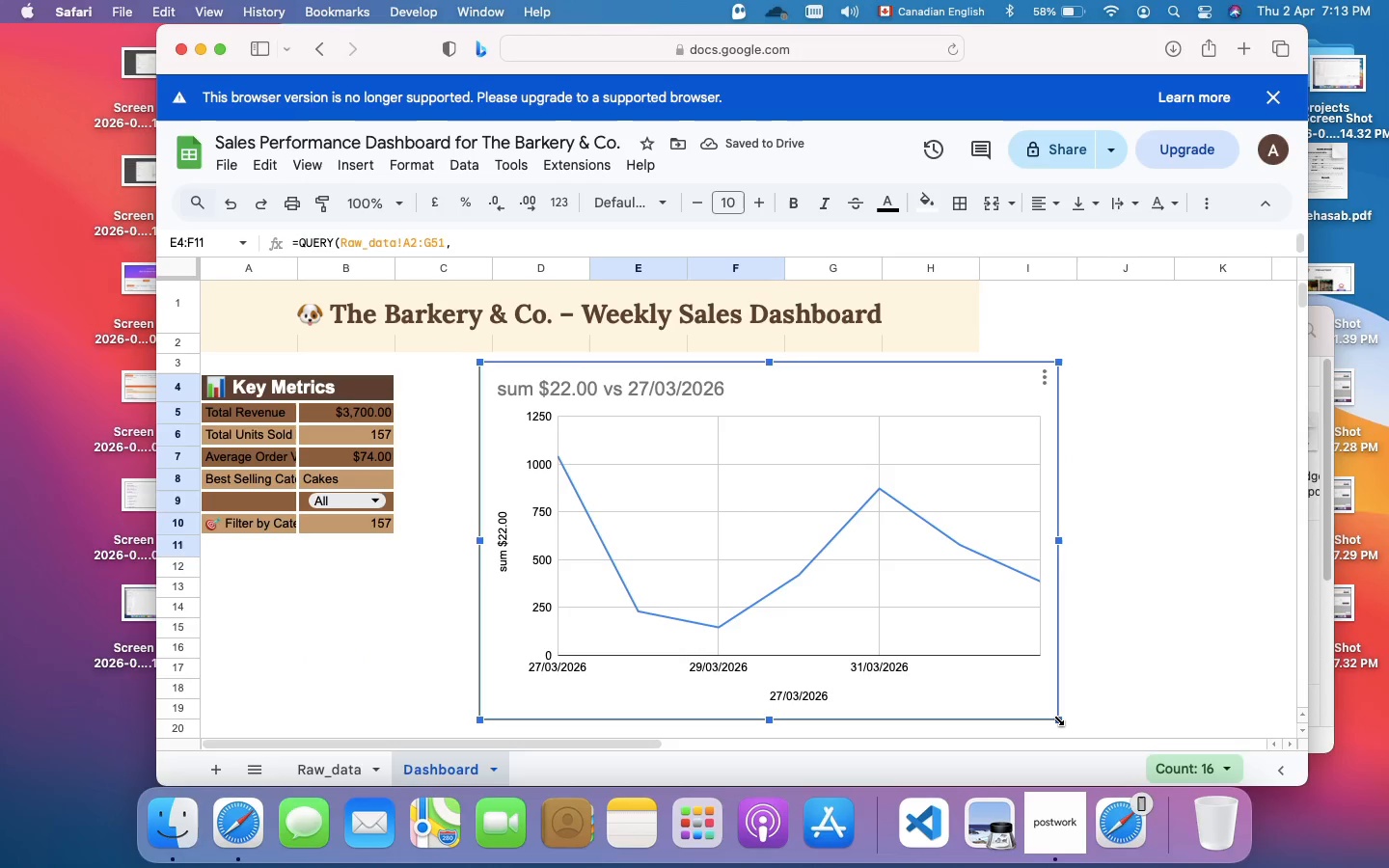 
left_click_drag(start_coordinate=[1057, 719], to_coordinate=[840, 619])
 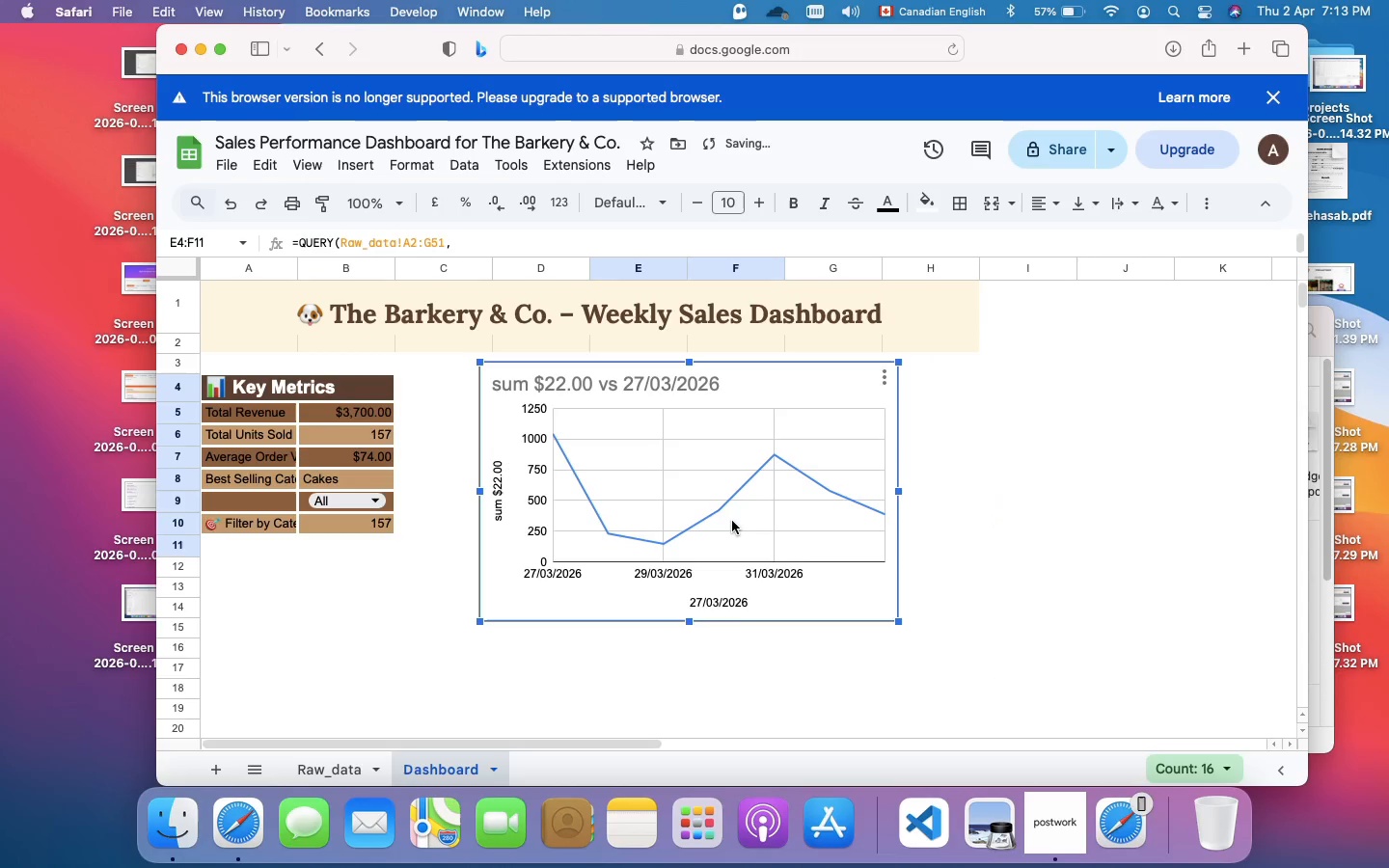 
left_click([732, 521])
 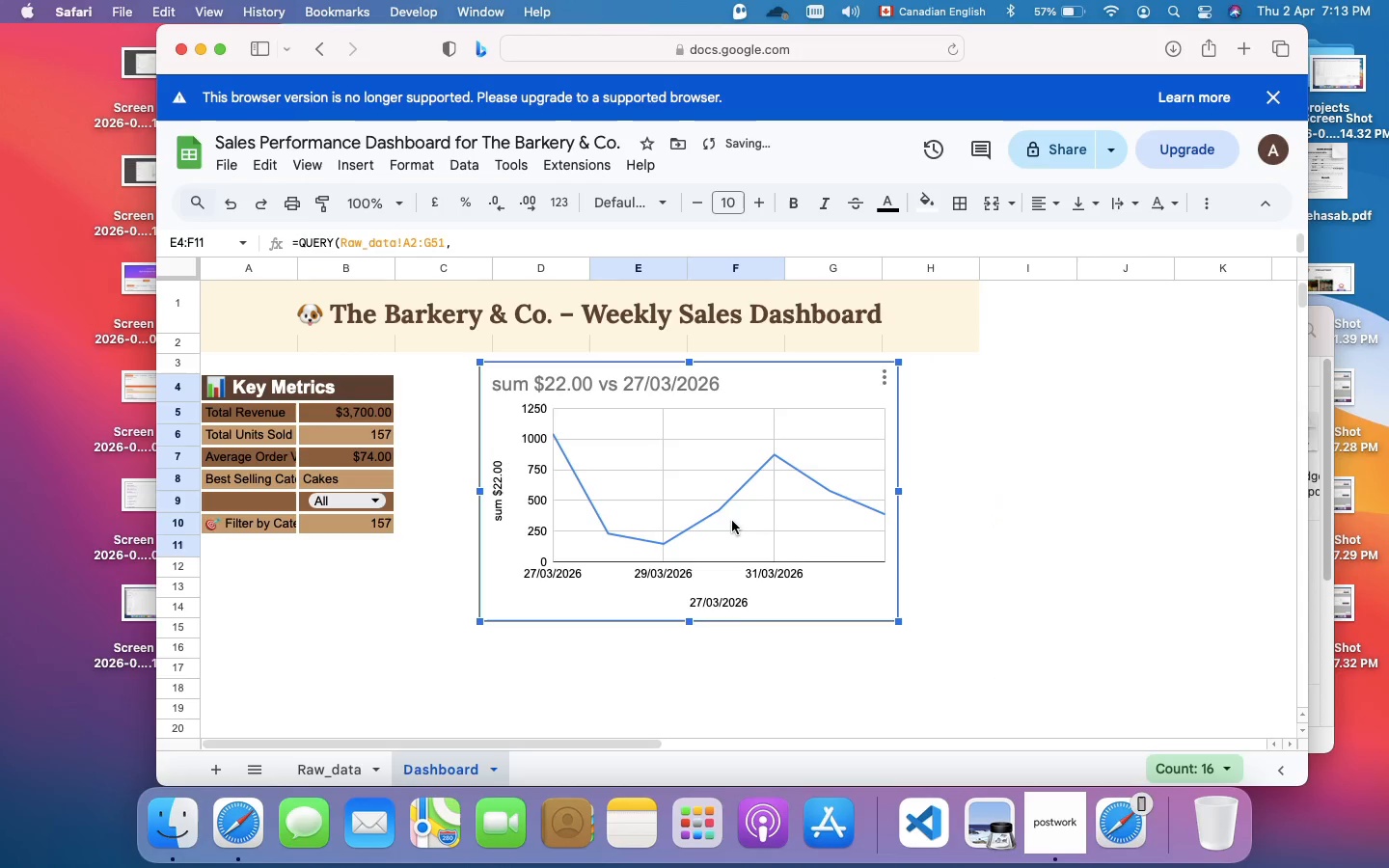 
left_click([732, 521])
 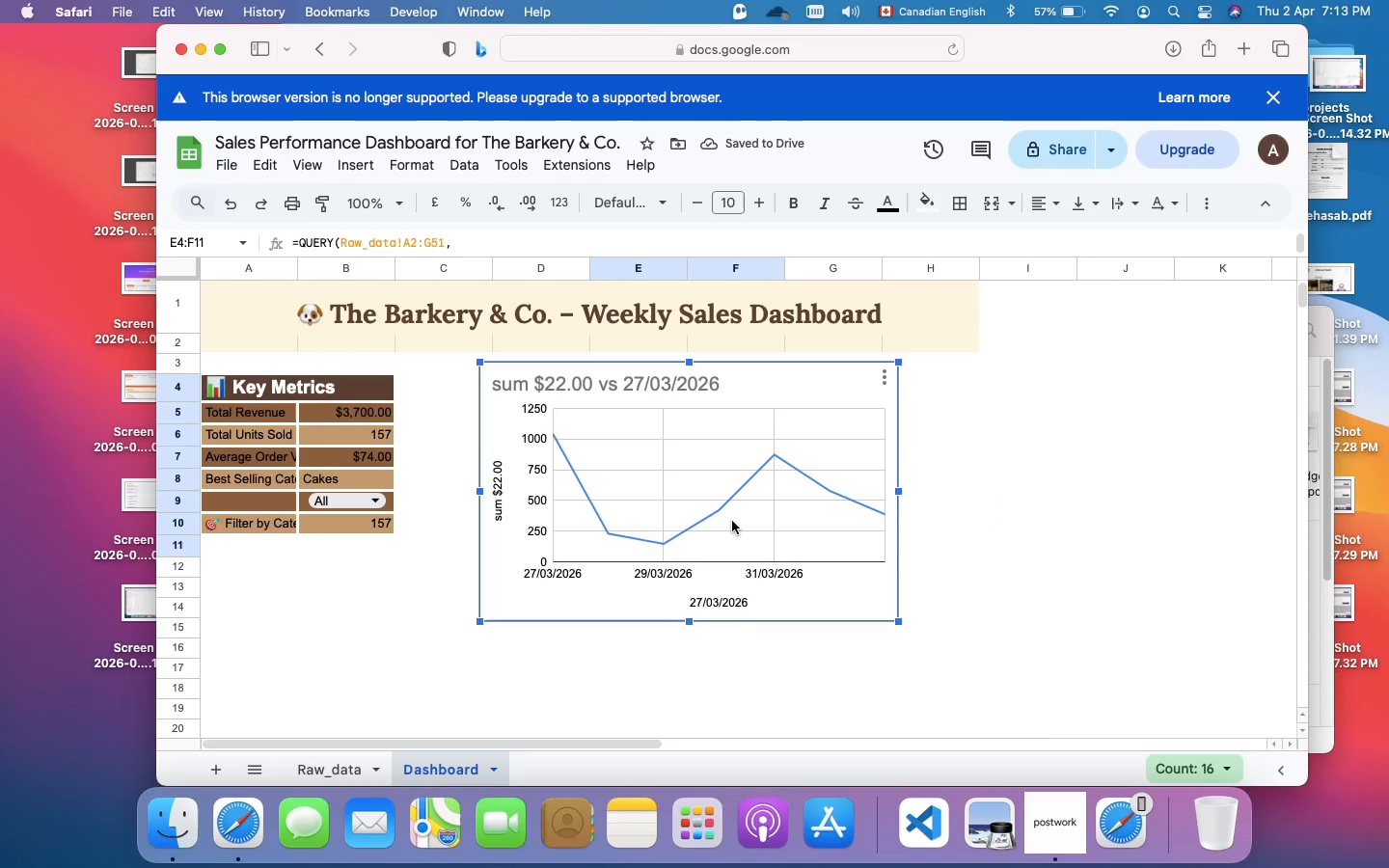 
double_click([732, 521])
 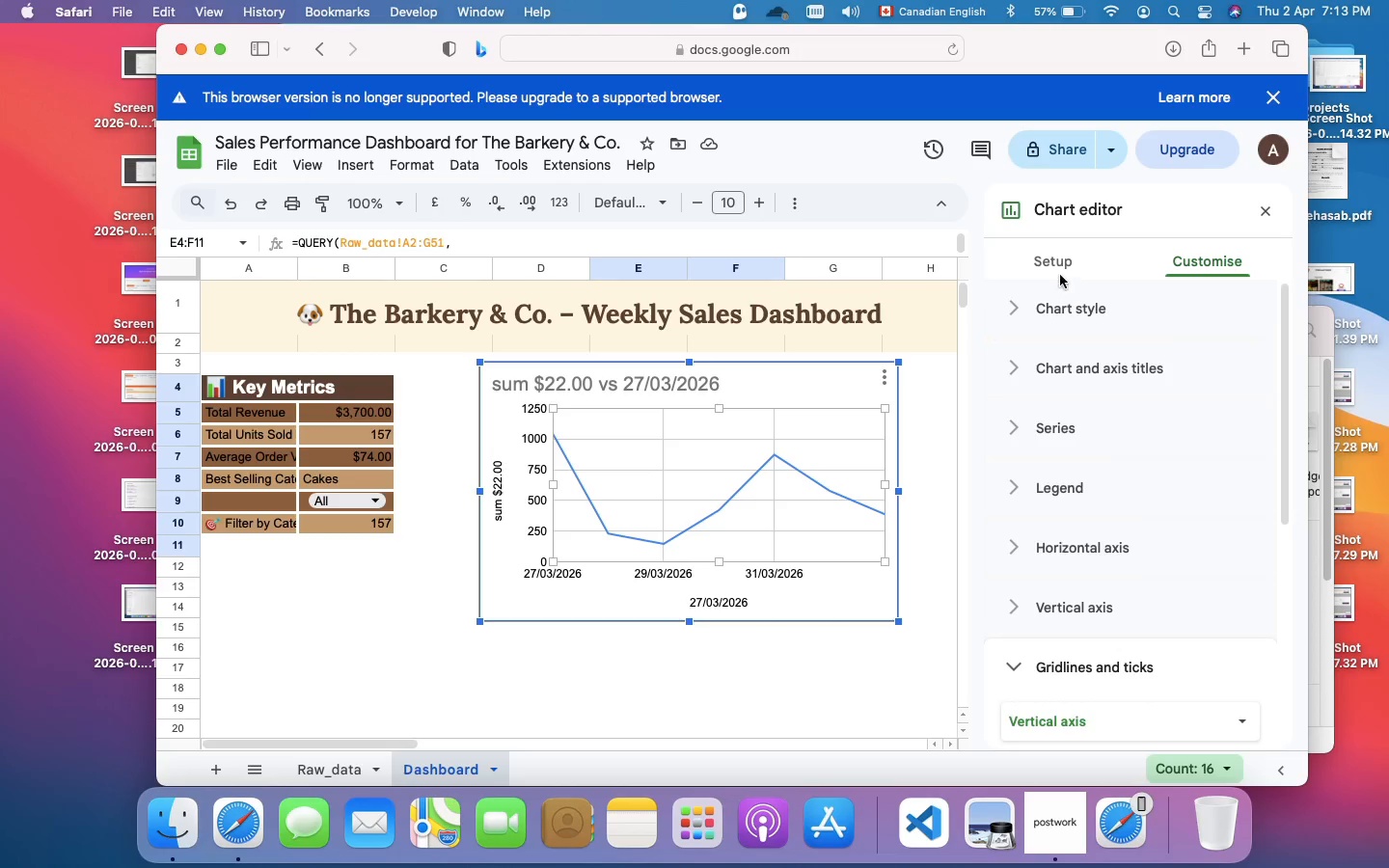 
left_click([1051, 269])
 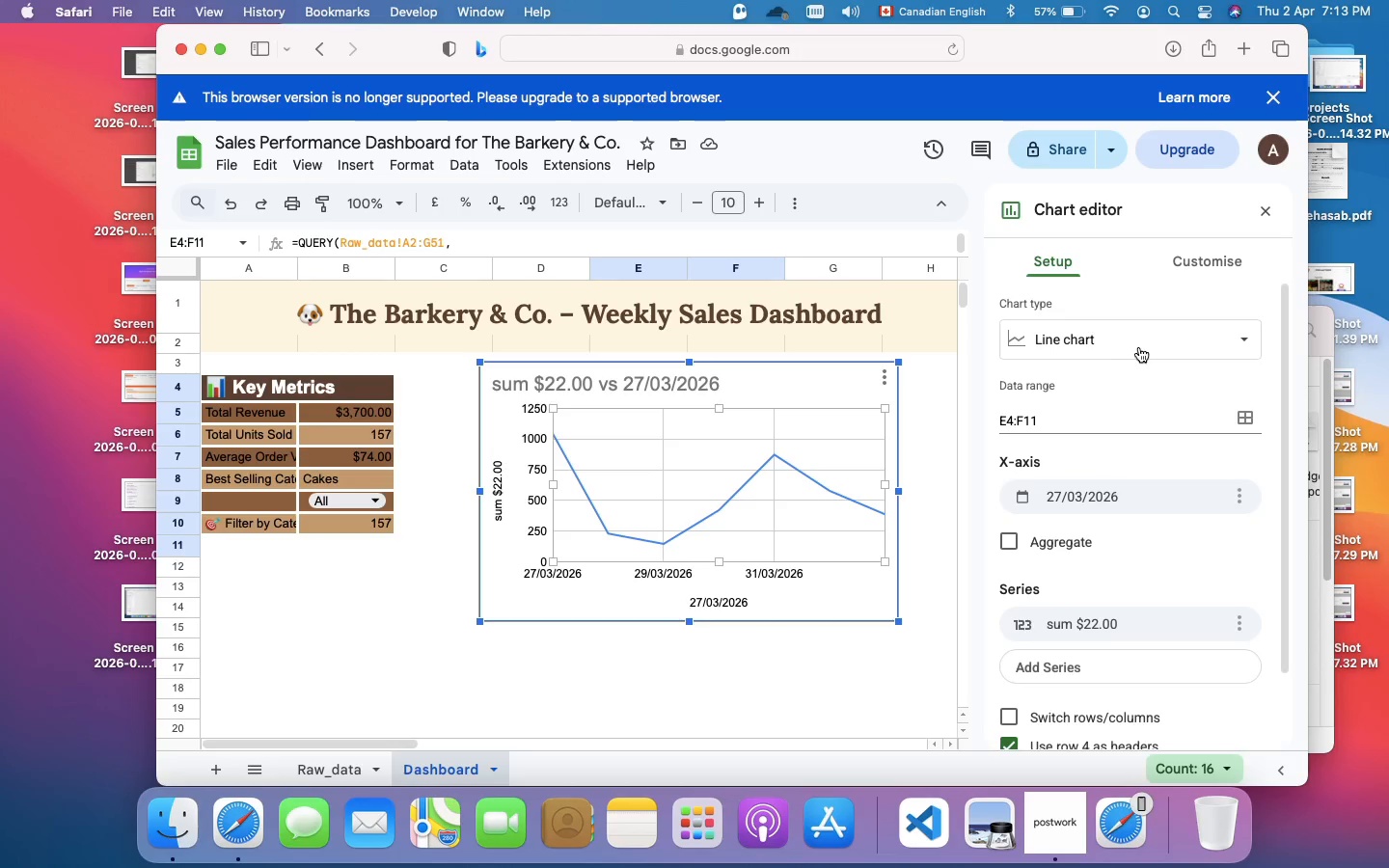 
left_click([1142, 349])
 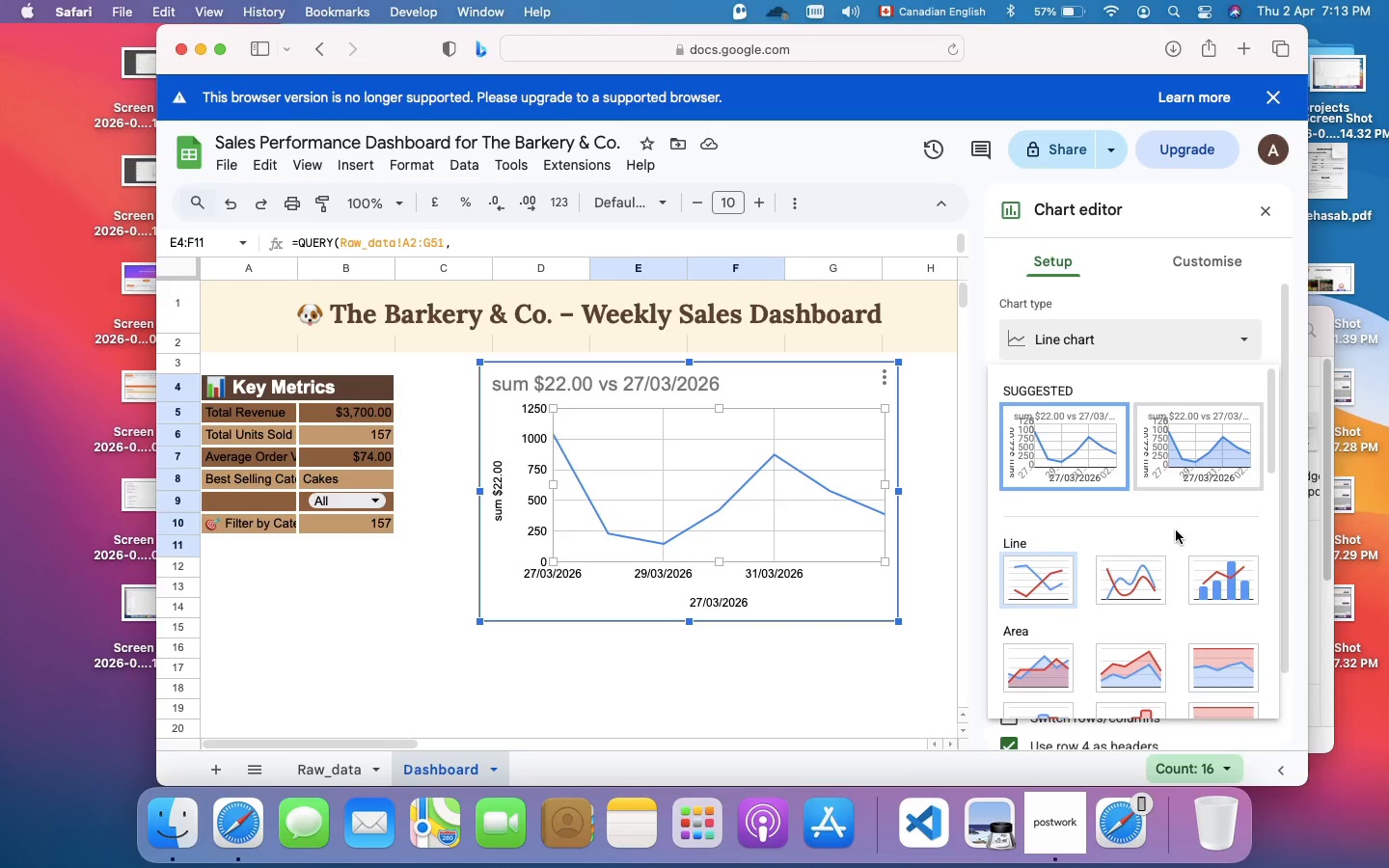 
wait(9.65)
 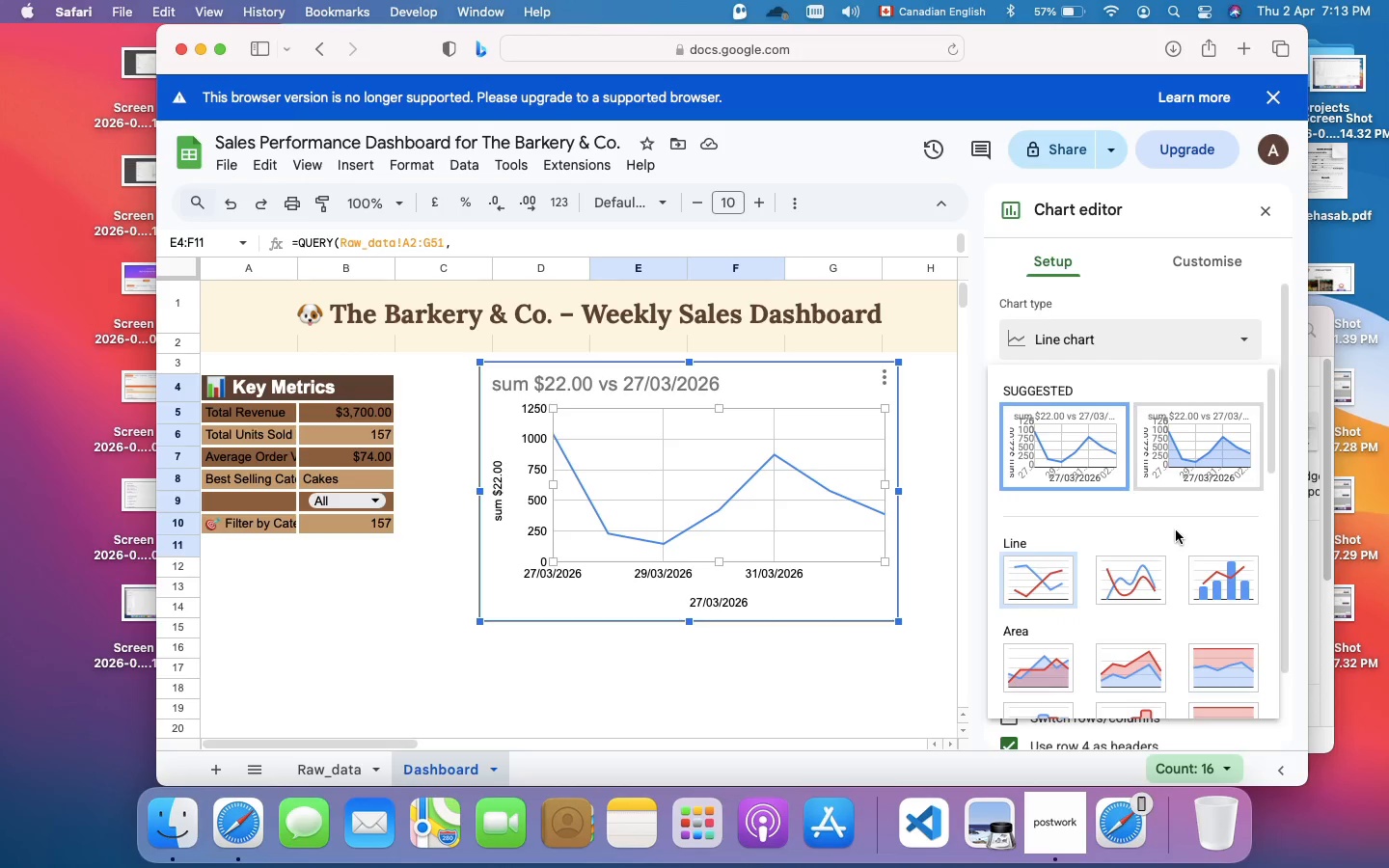 
left_click([1183, 345])
 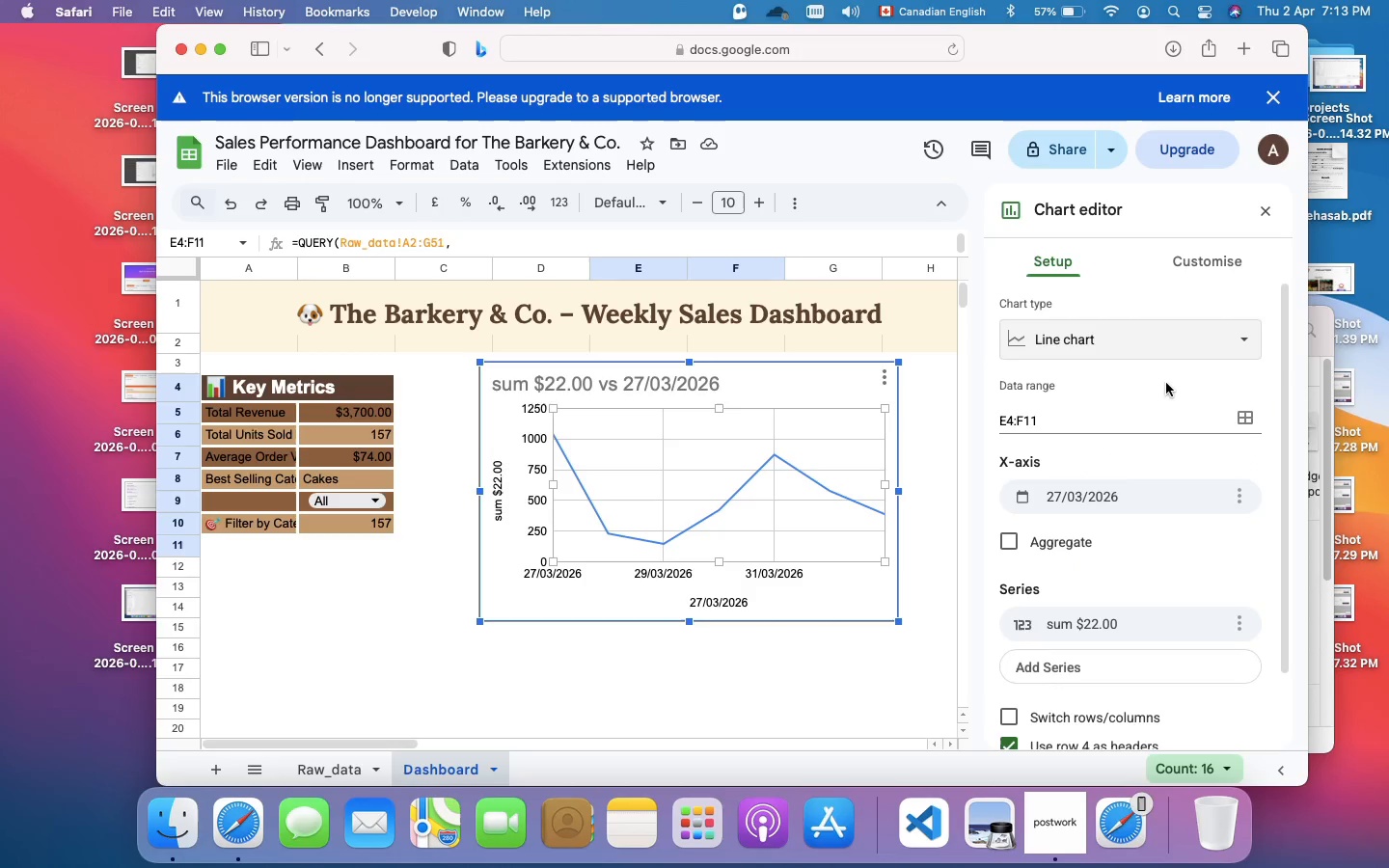 
left_click([1197, 339])
 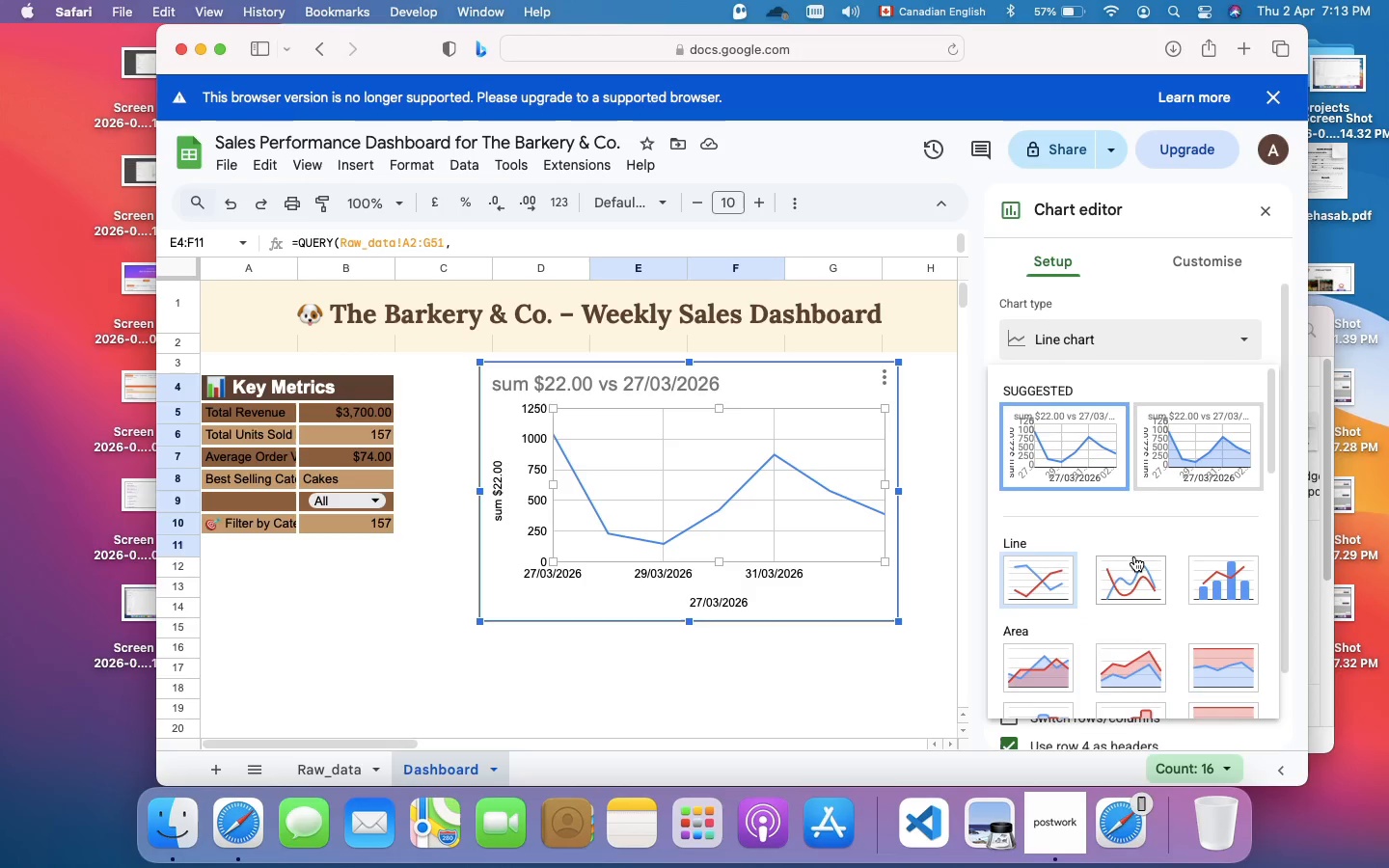 
scroll: coordinate [1102, 626], scroll_direction: down, amount: 37.0
 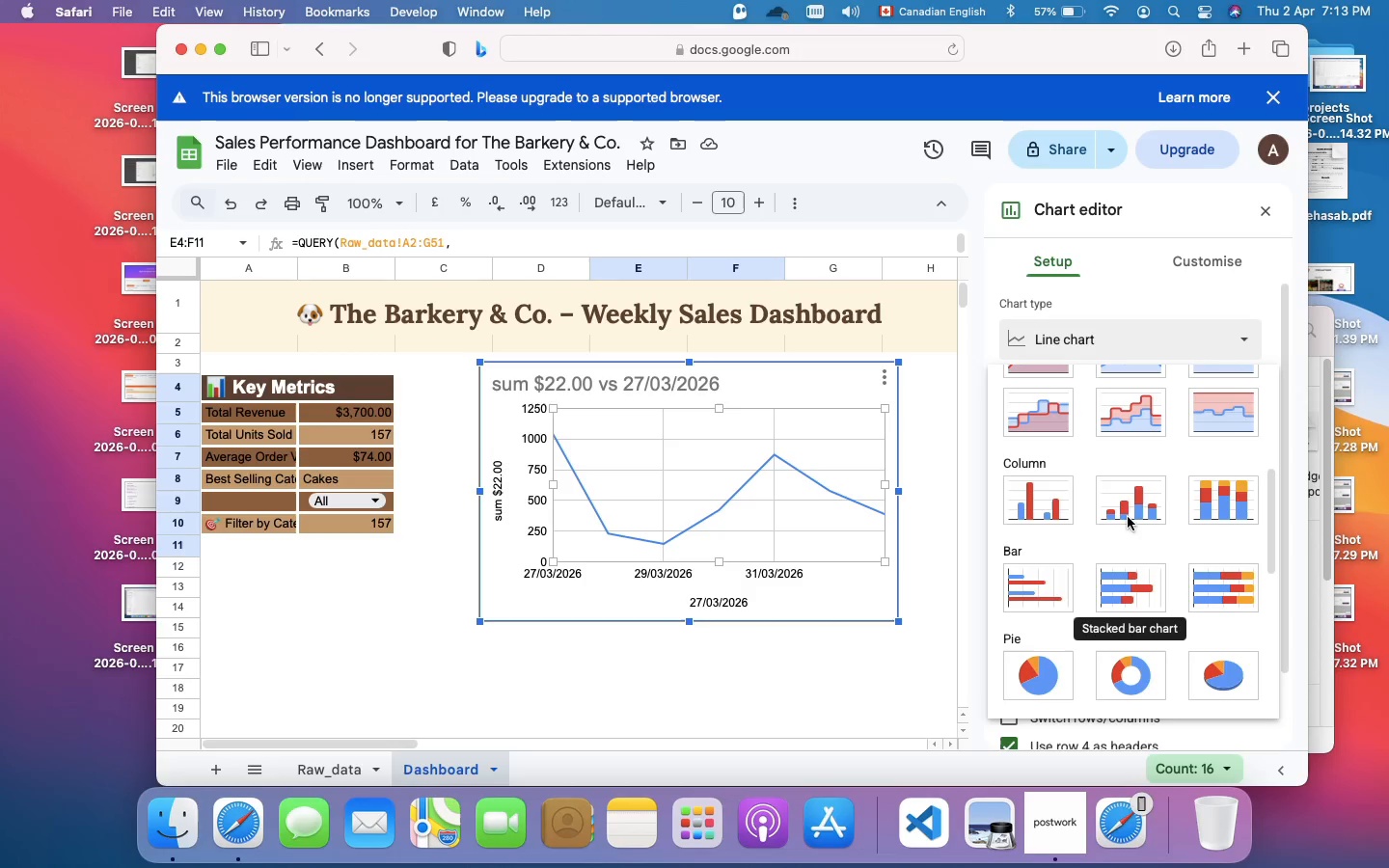 
mouse_move([1106, 510])
 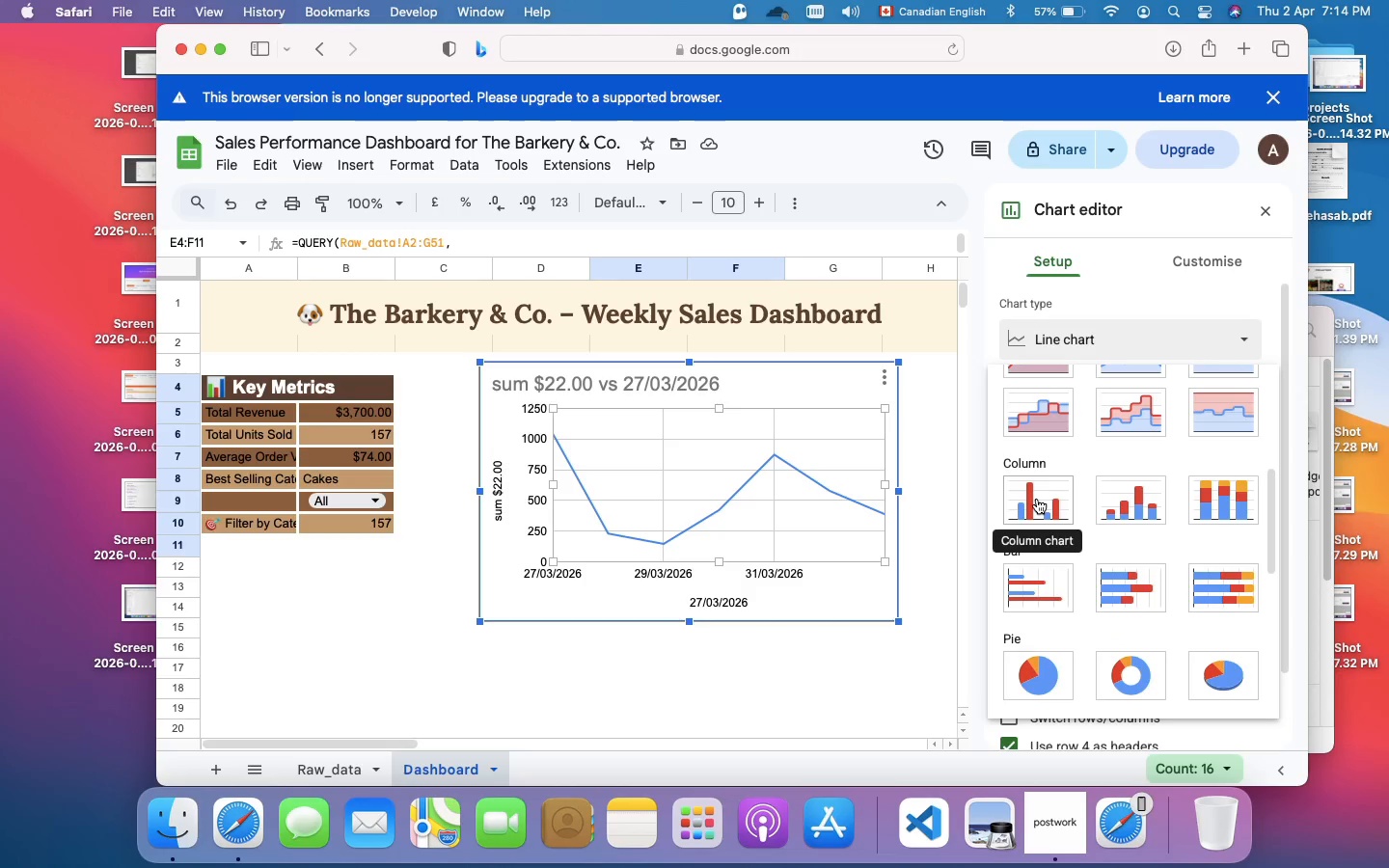 
left_click([1037, 499])
 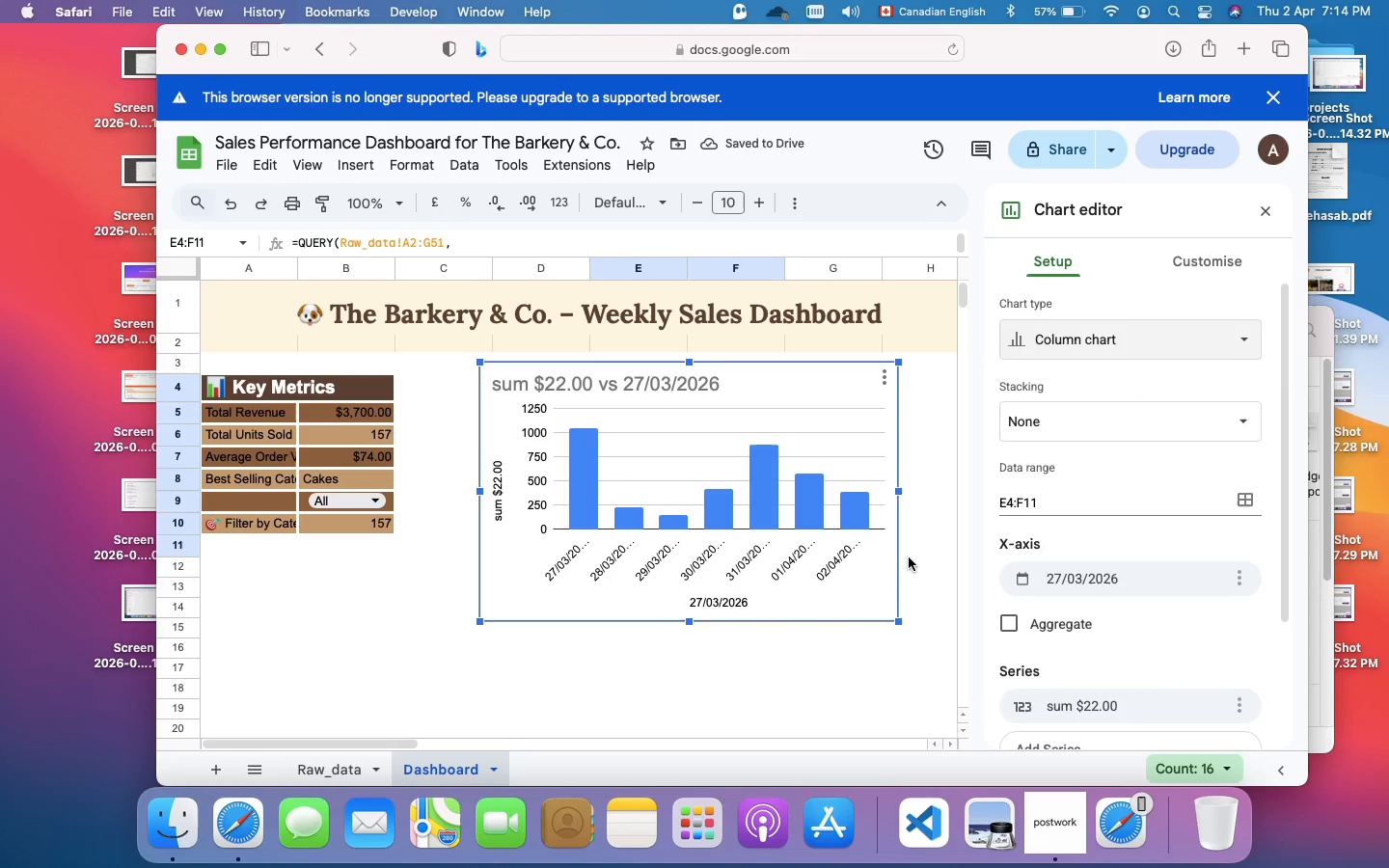 
wait(9.98)
 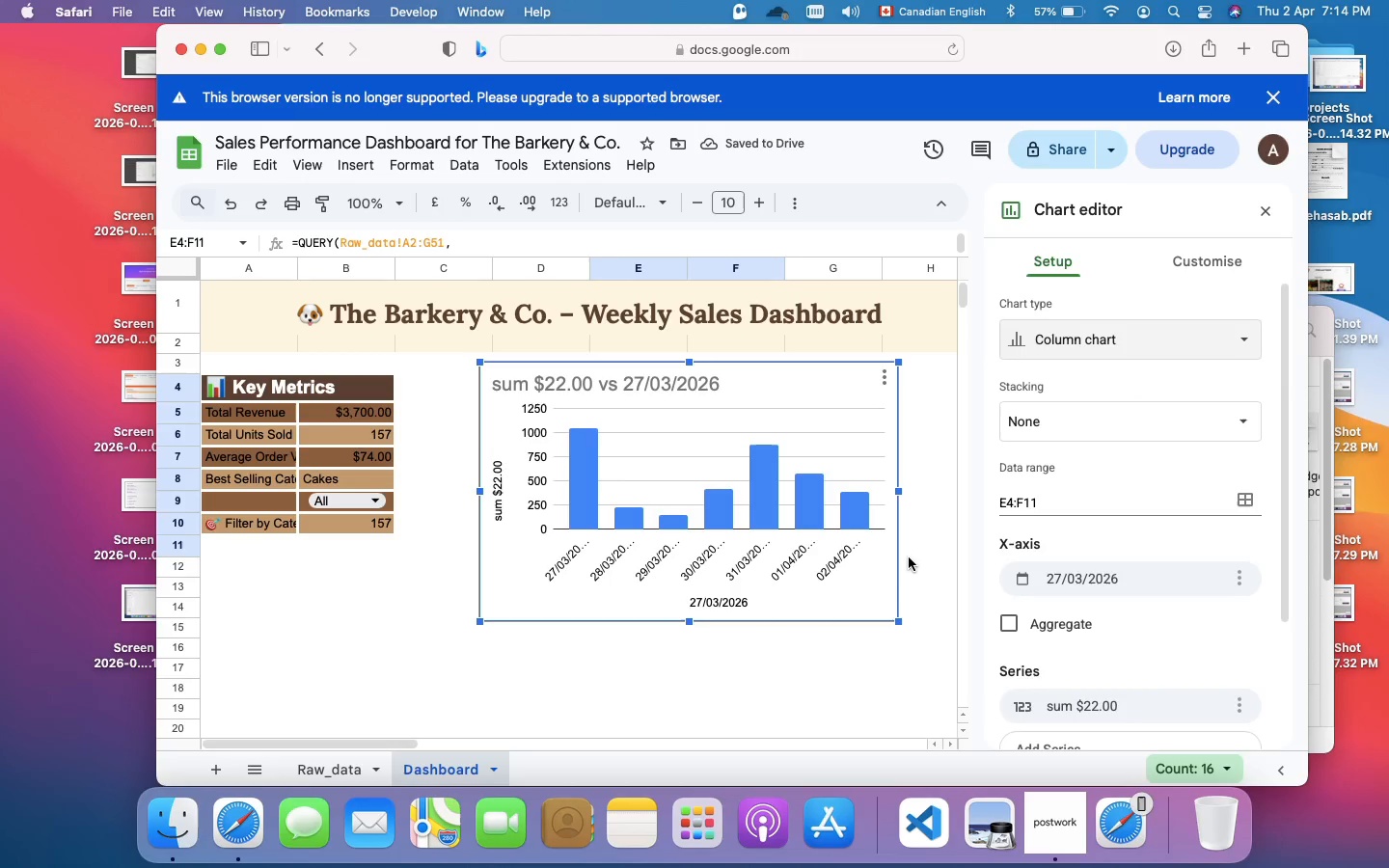 
scroll: coordinate [1135, 640], scroll_direction: down, amount: 8.0
 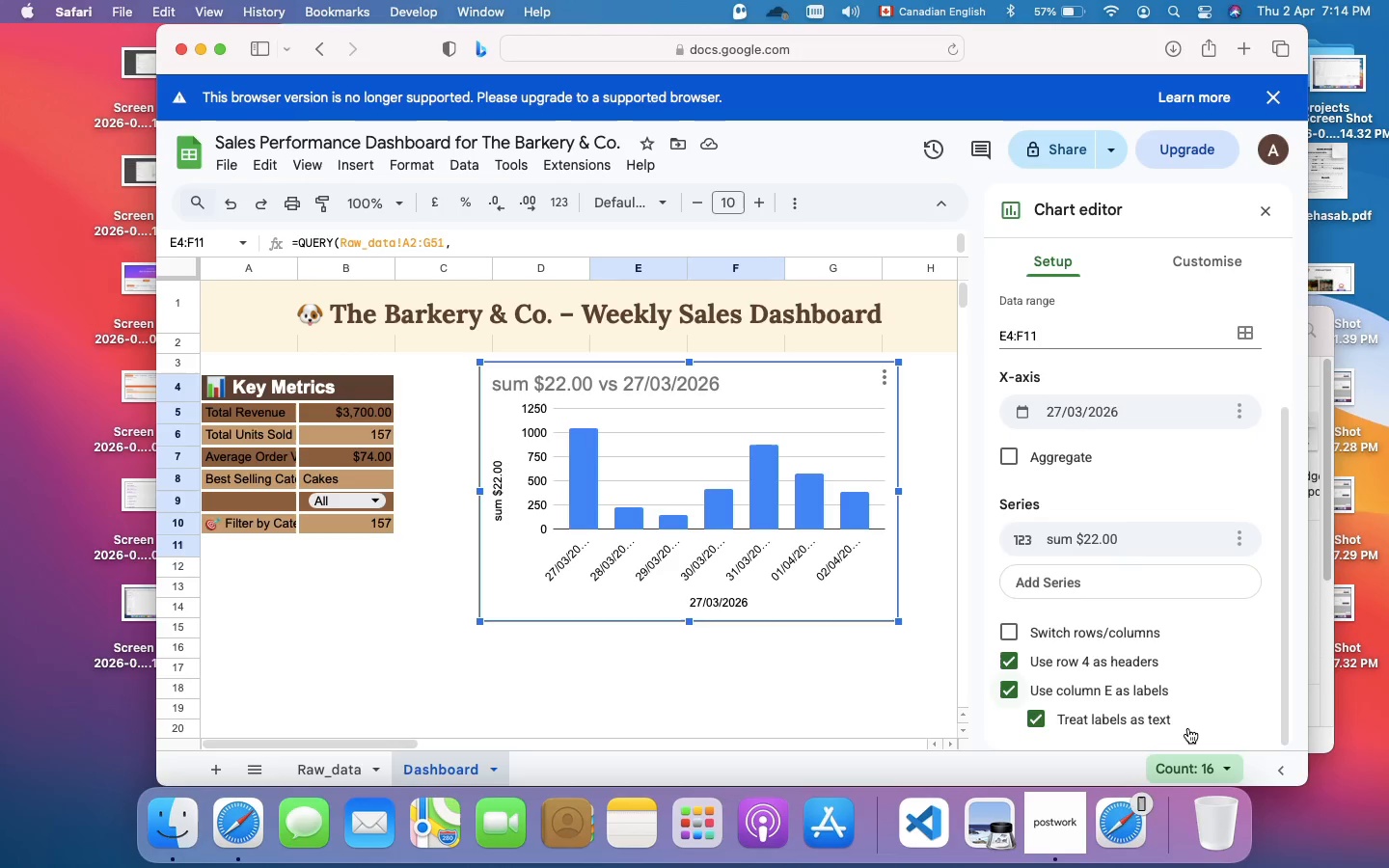 
scroll: coordinate [1187, 614], scroll_direction: up, amount: 53.0
 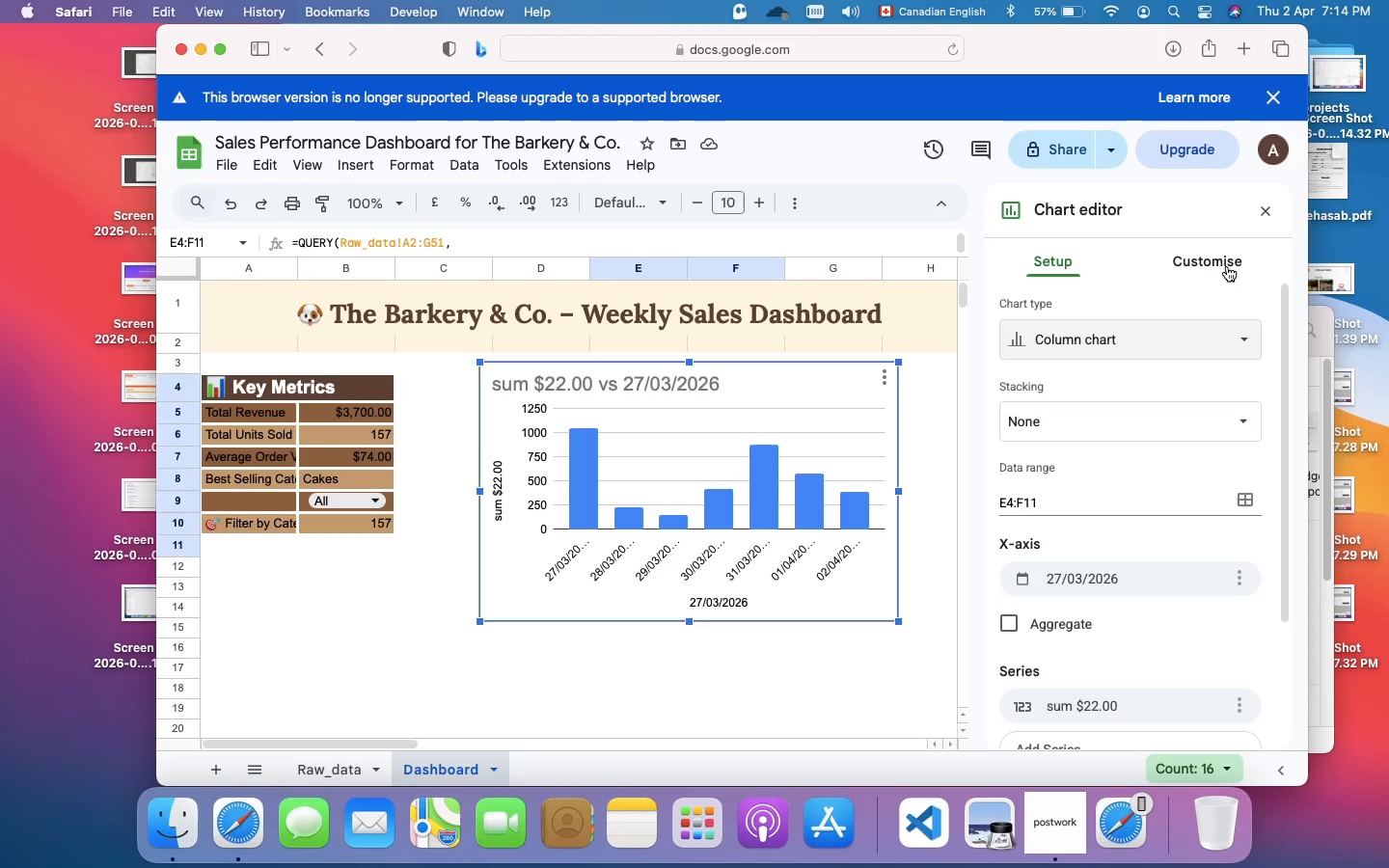 
left_click([1227, 266])
 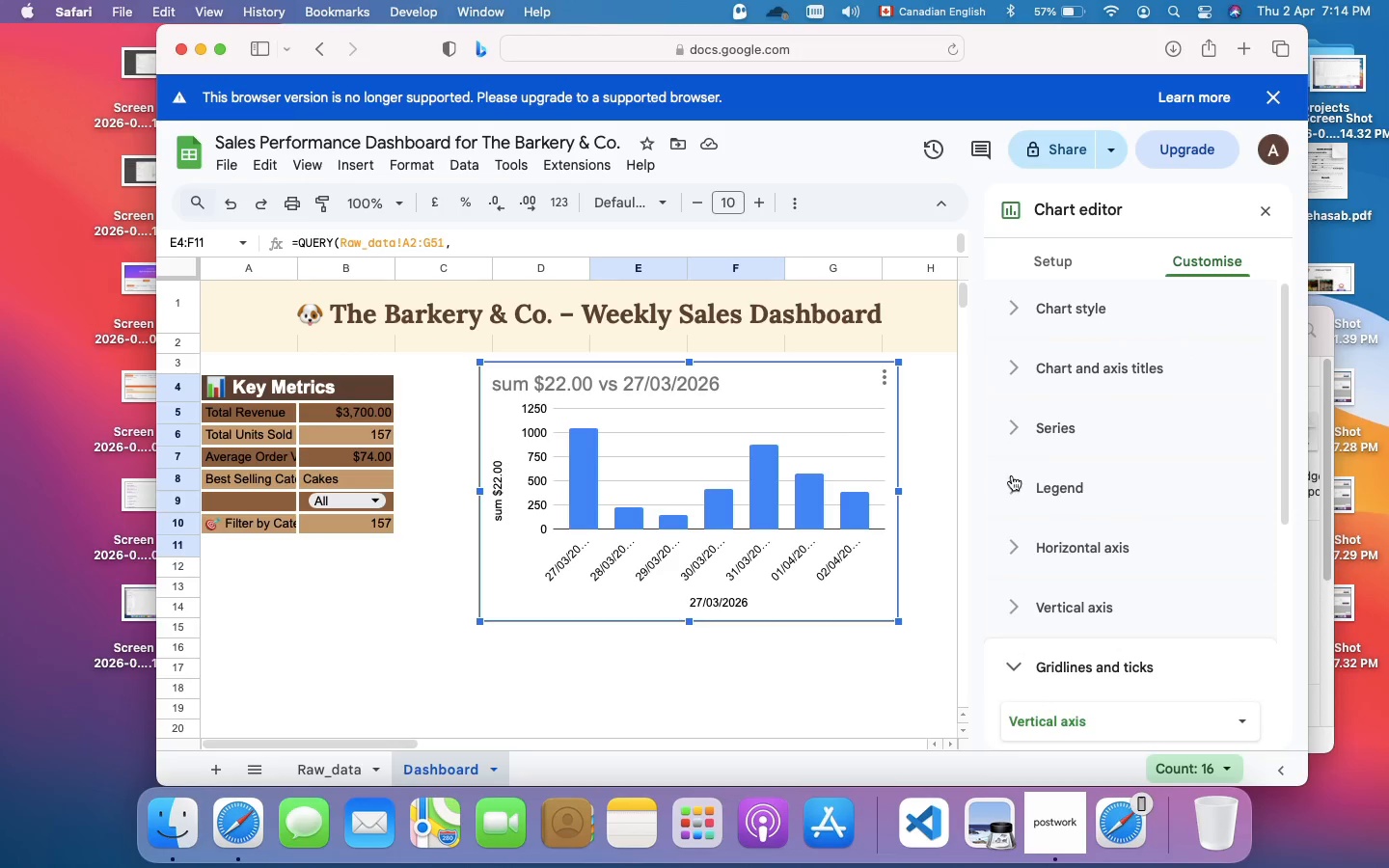 
double_click([638, 375])
 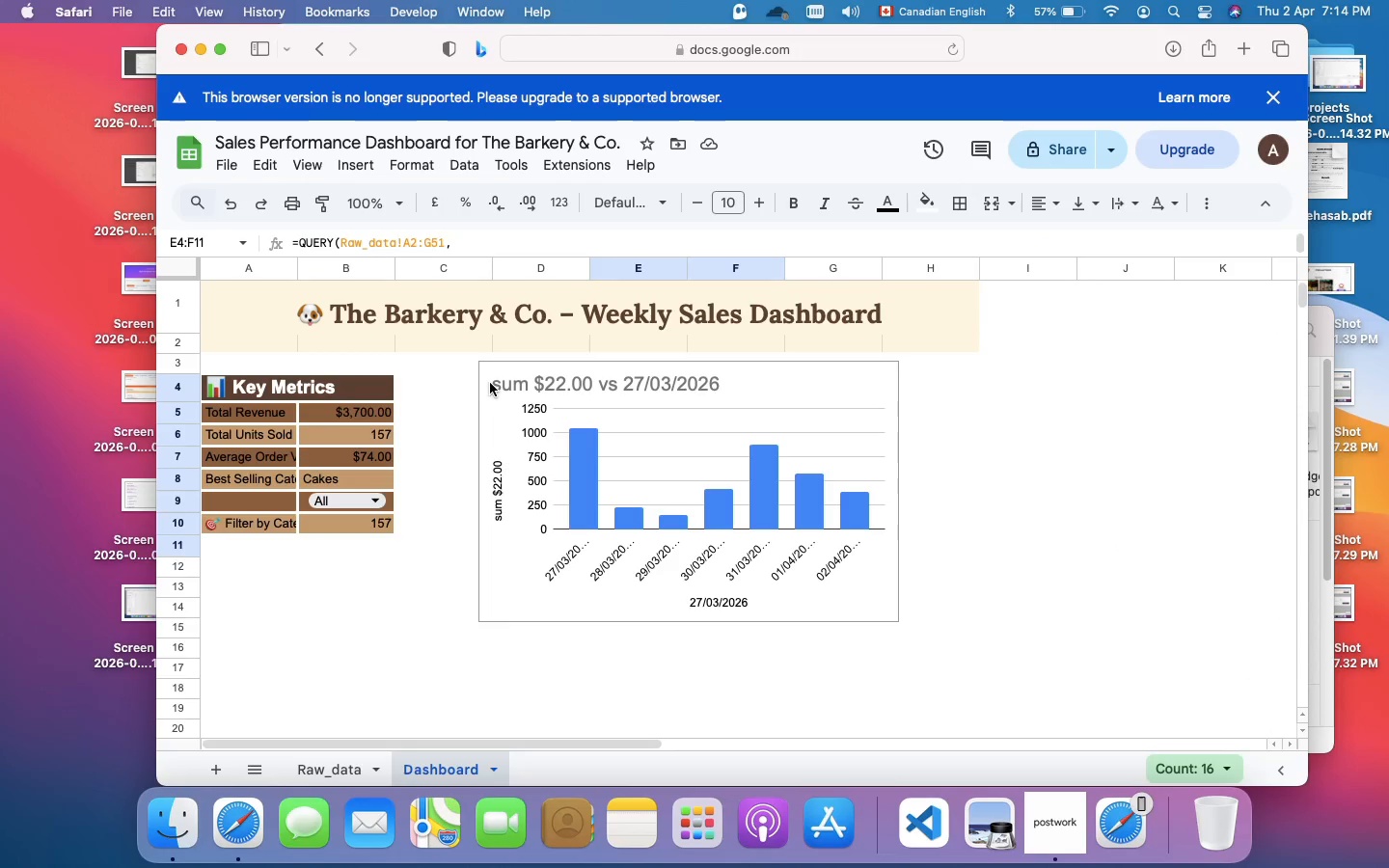 
double_click([490, 383])
 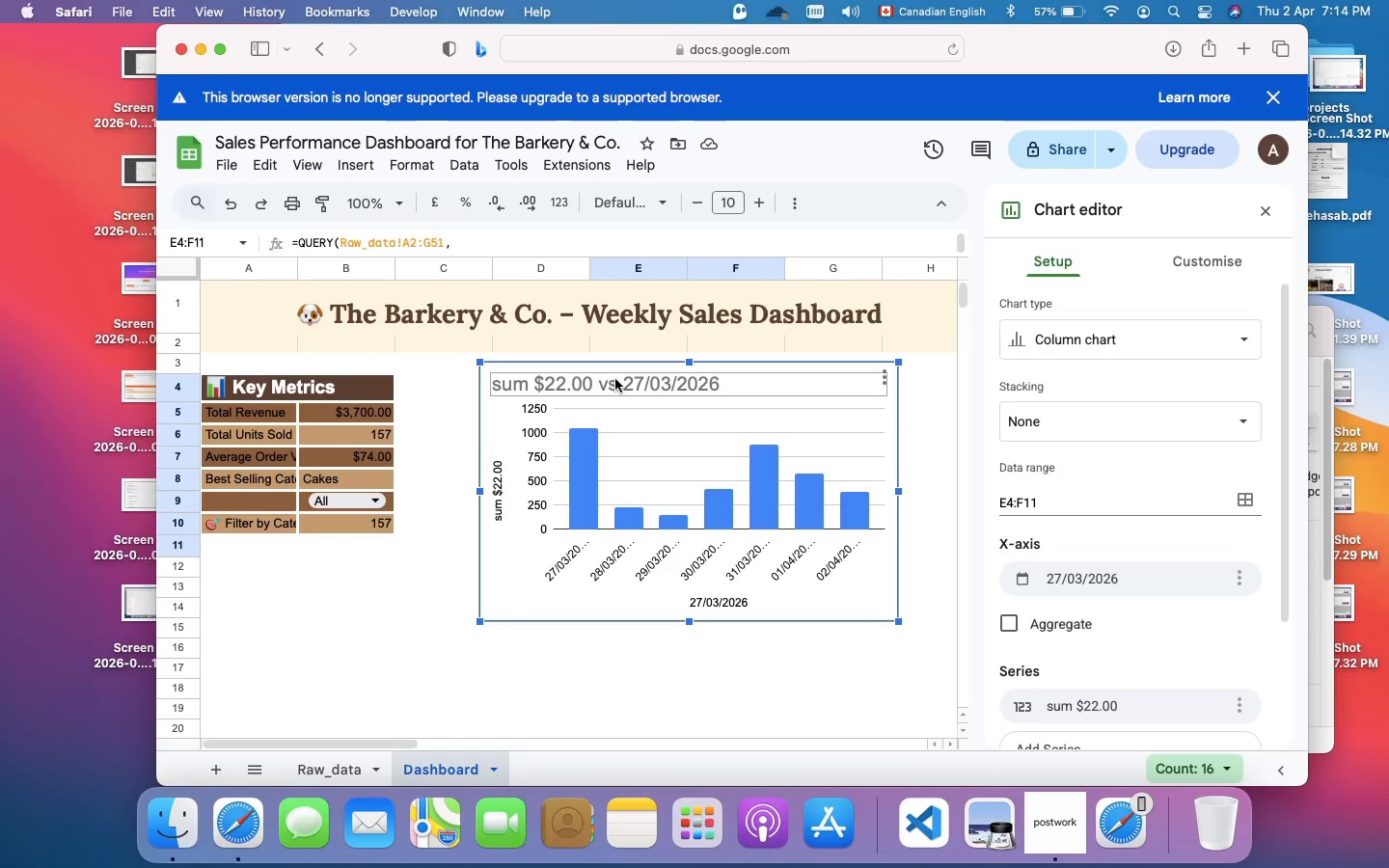 
double_click([615, 379])
 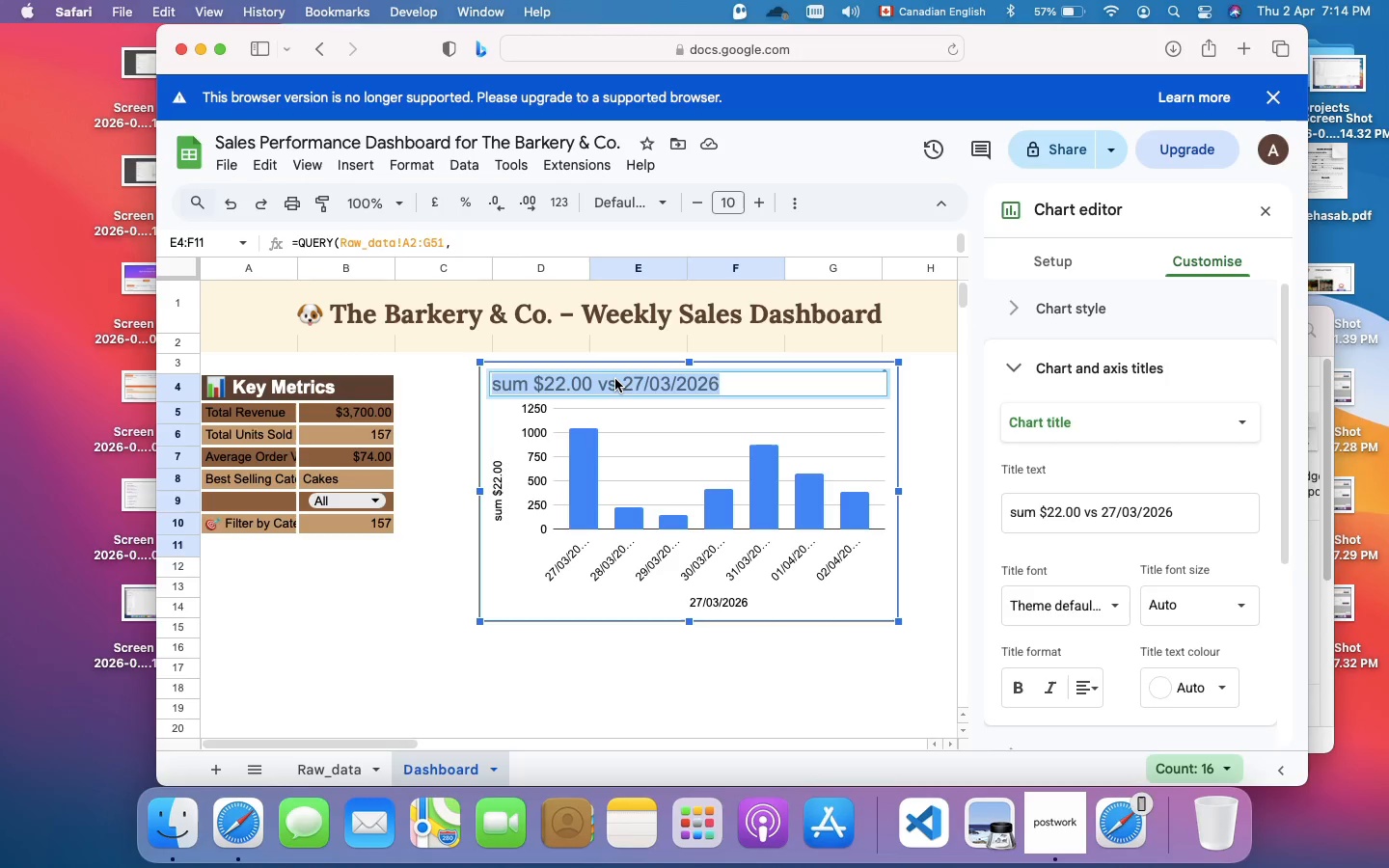 
wait(8.38)
 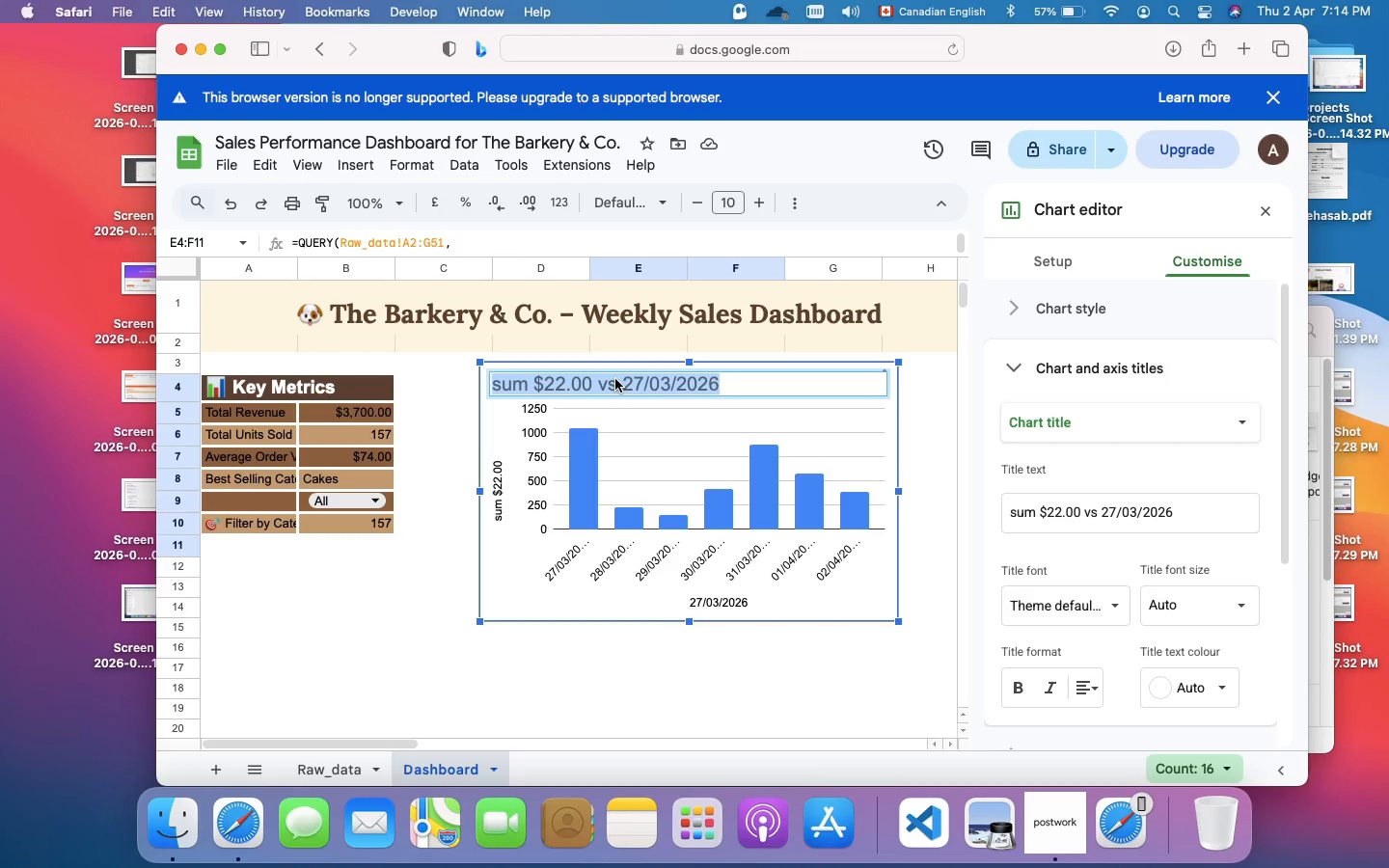 
key(Meta+V)
 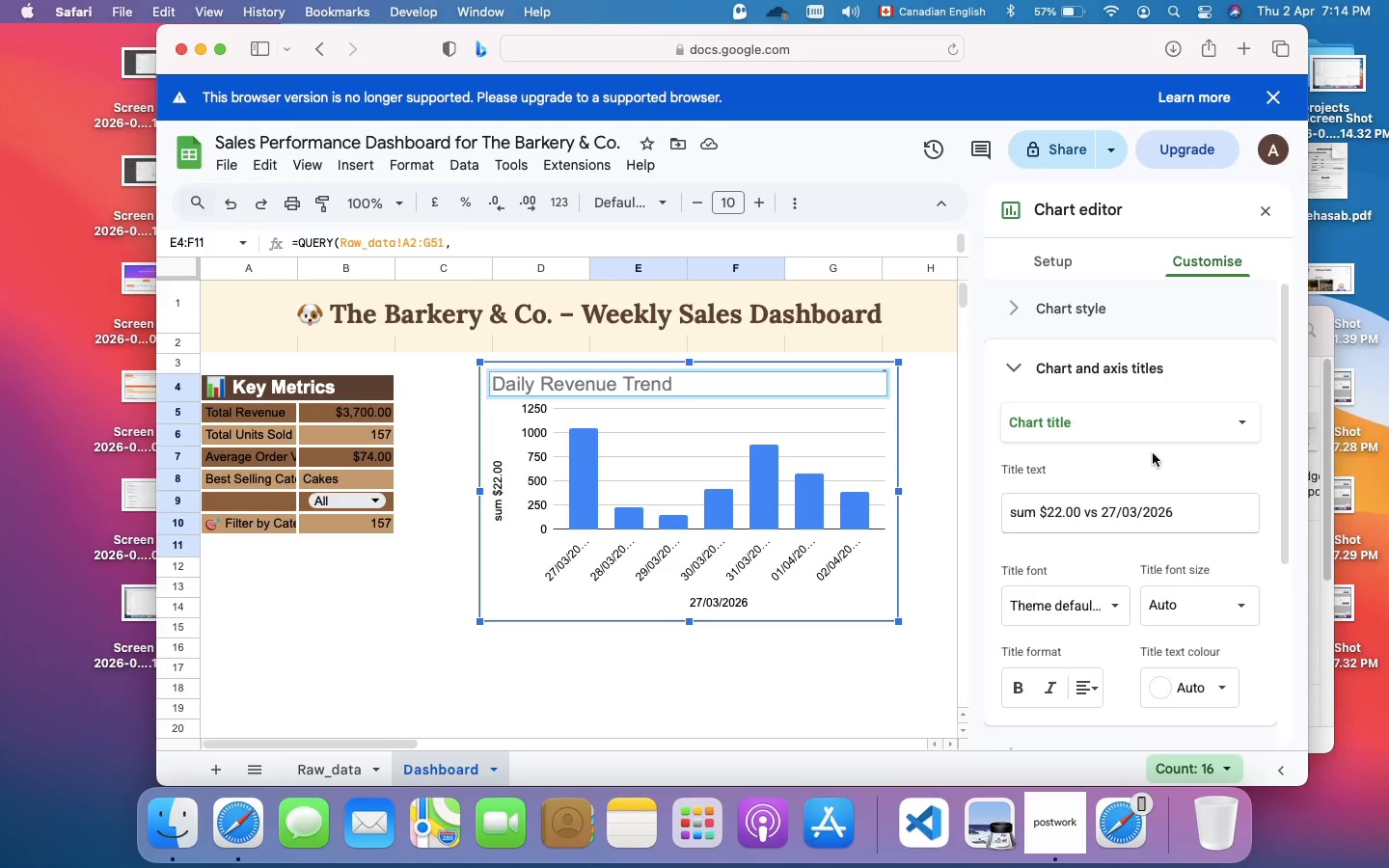 
wait(9.66)
 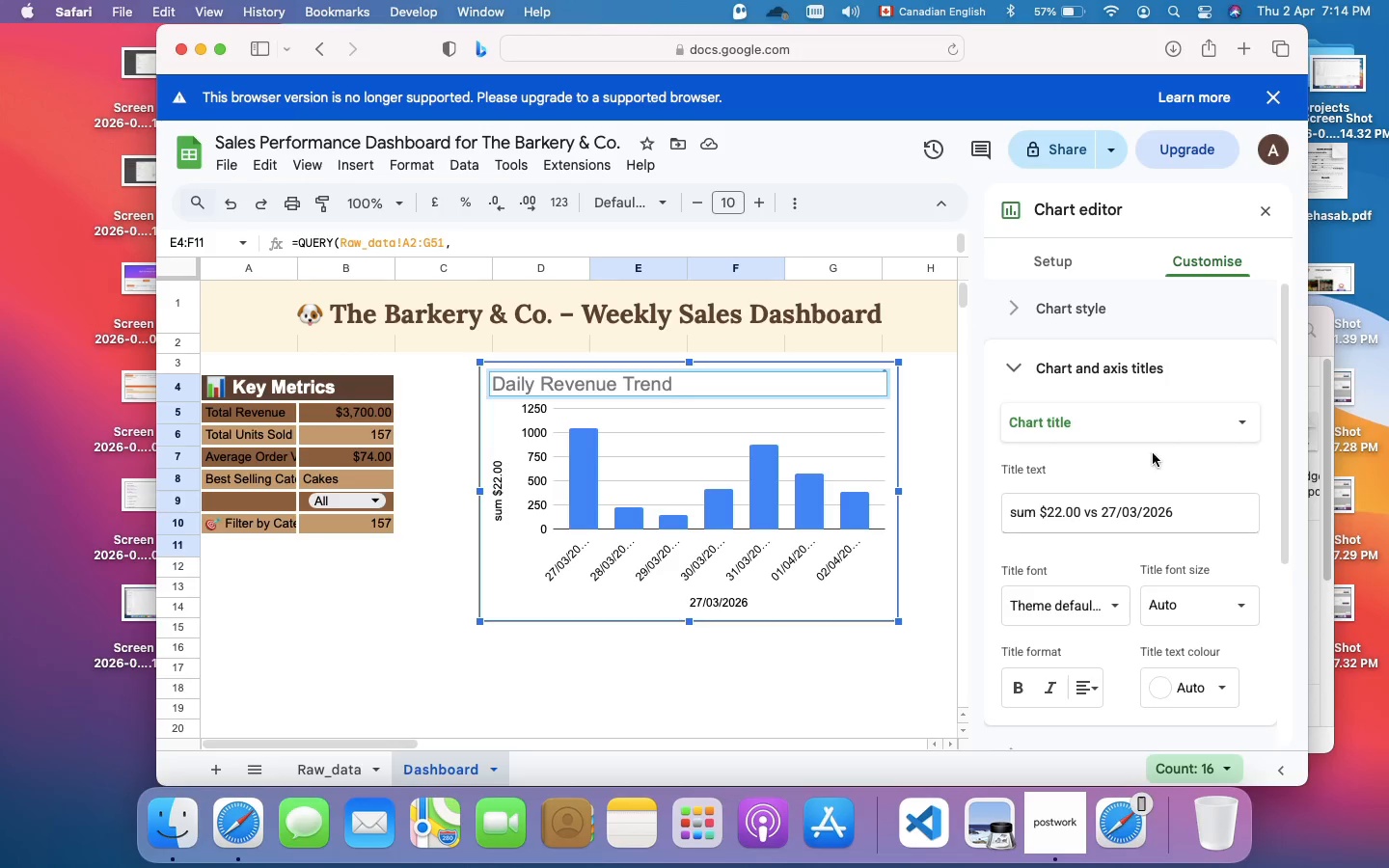 
scroll: coordinate [1091, 657], scroll_direction: down, amount: 12.0
 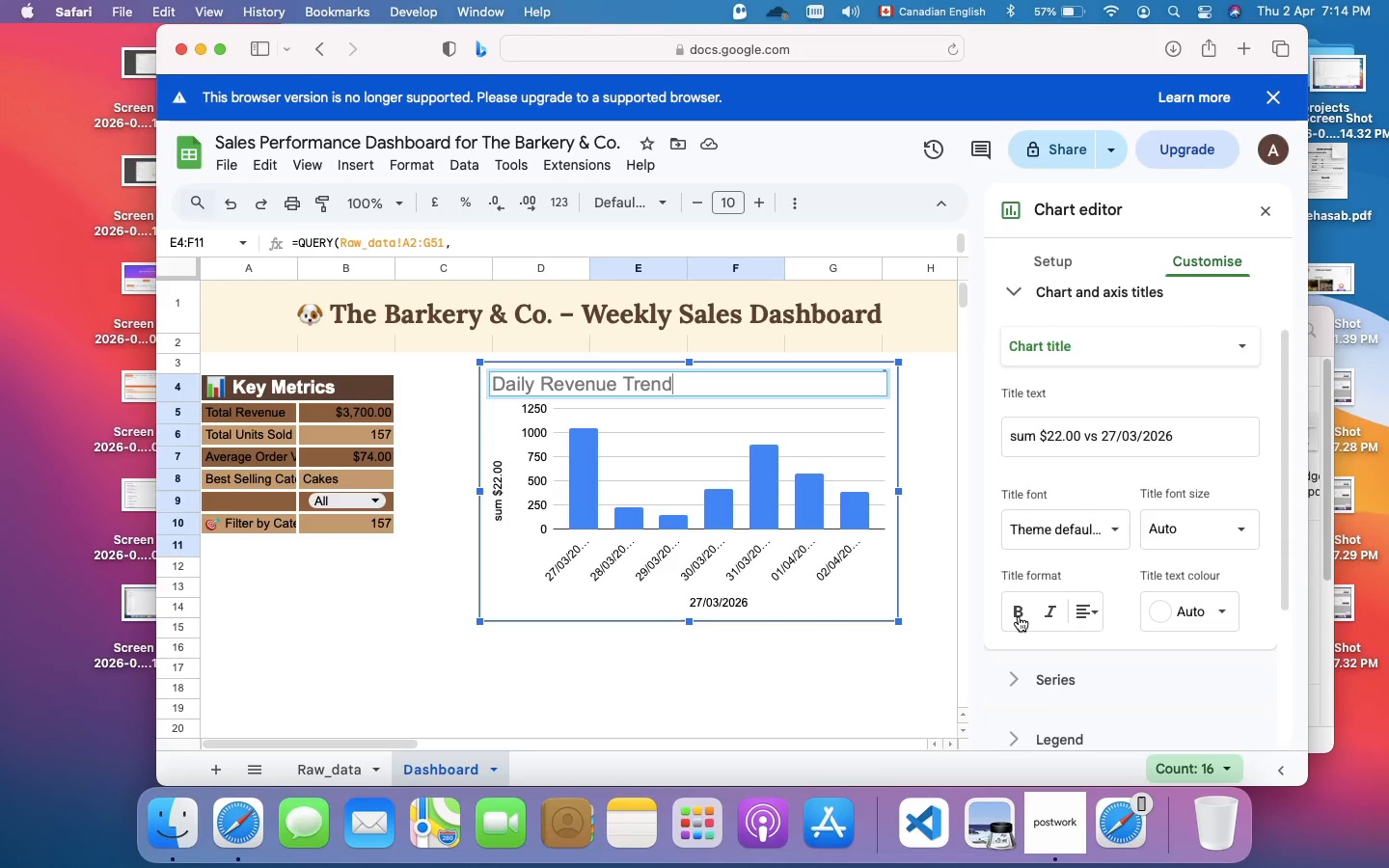 
left_click([1018, 616])
 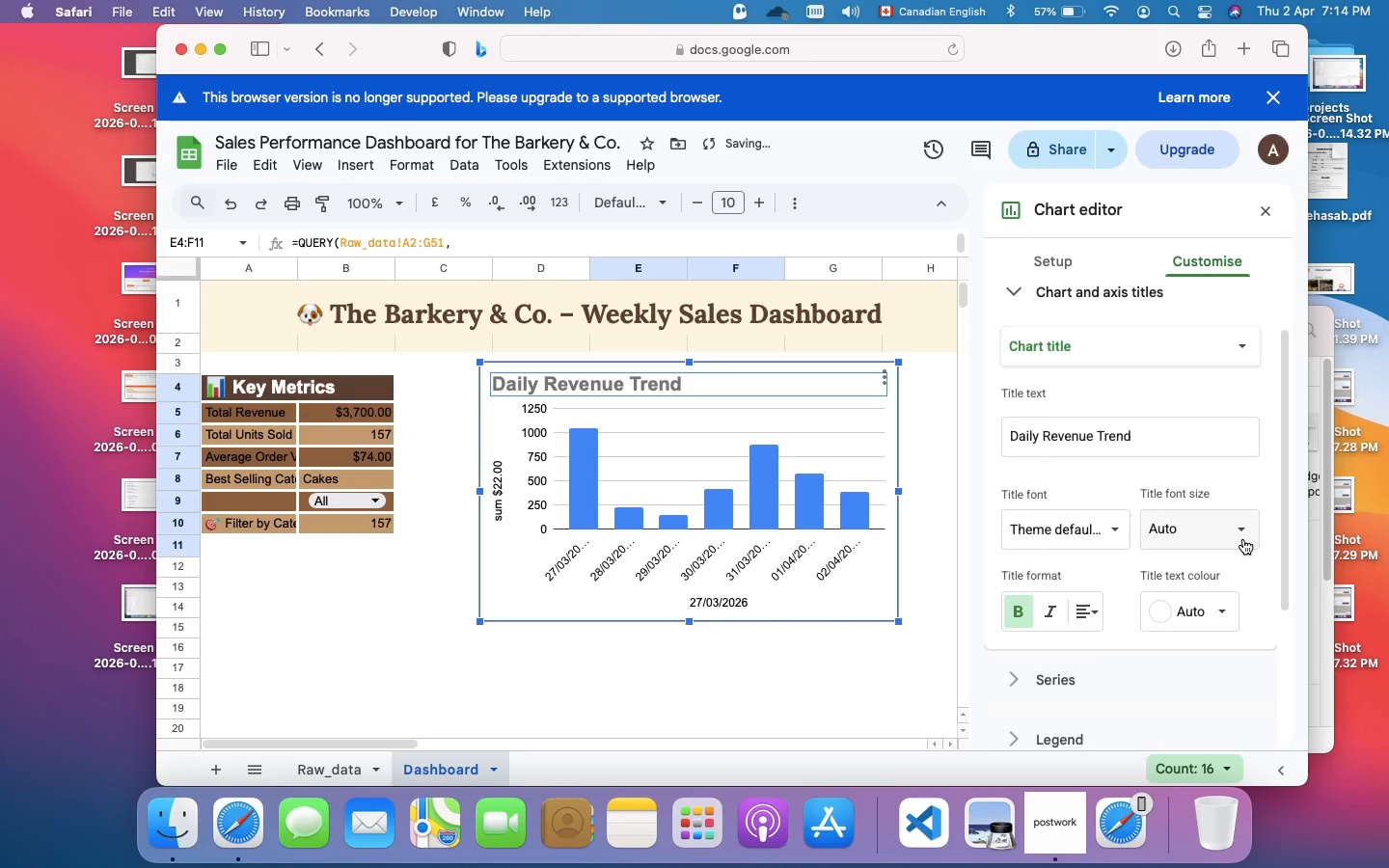 
left_click([1243, 539])
 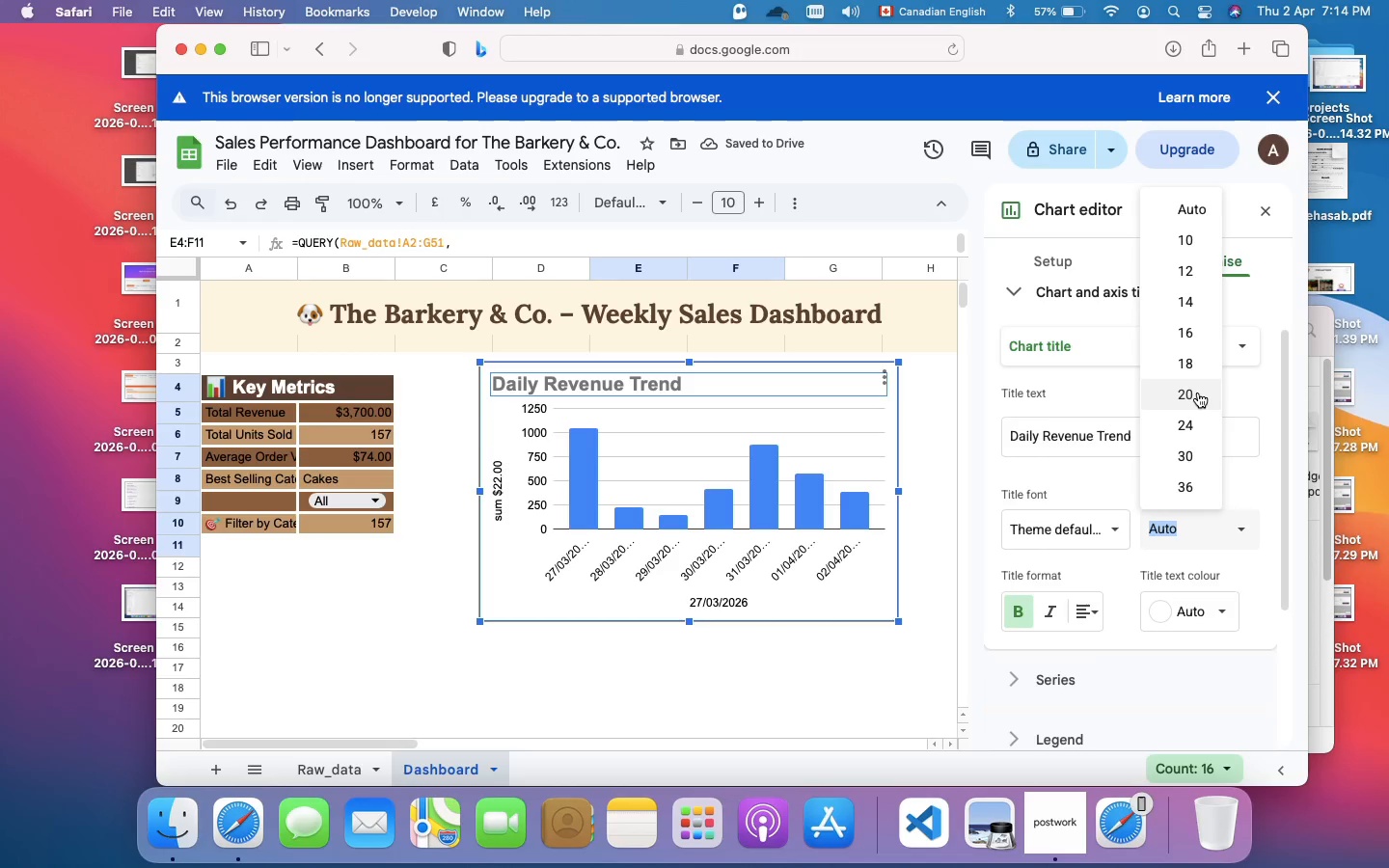 
left_click([1198, 366])
 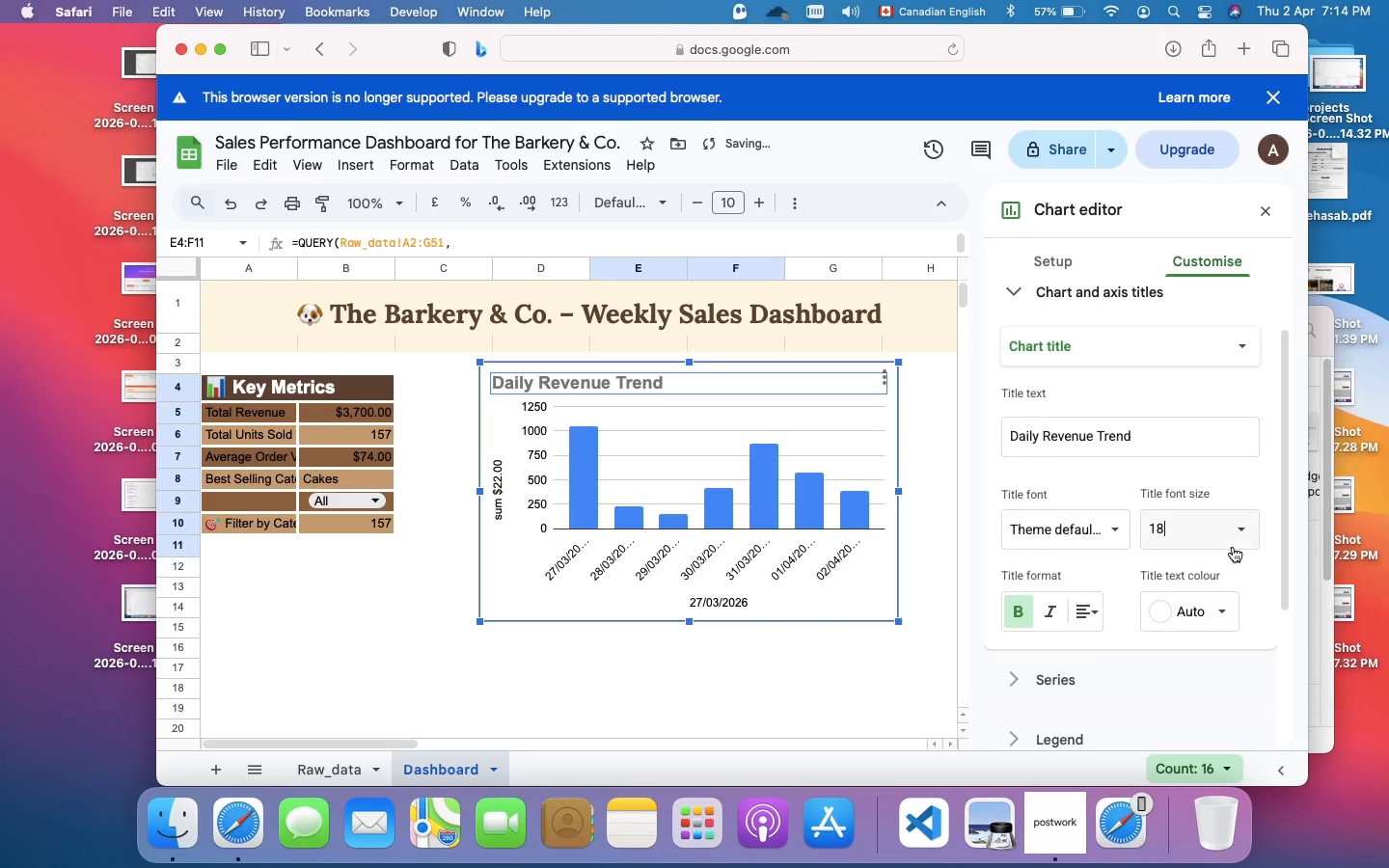 
left_click([1237, 536])
 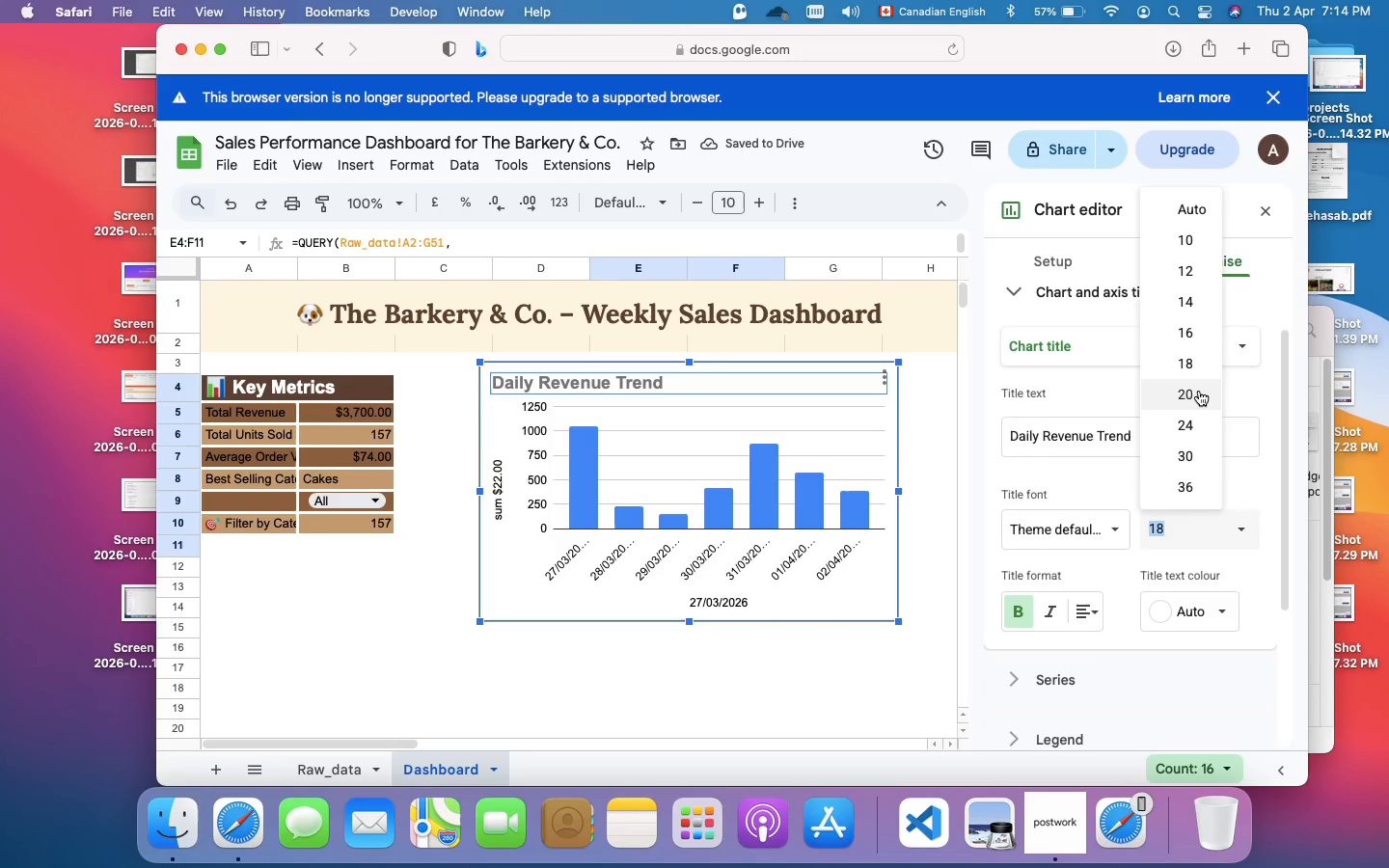 
left_click([1199, 391])
 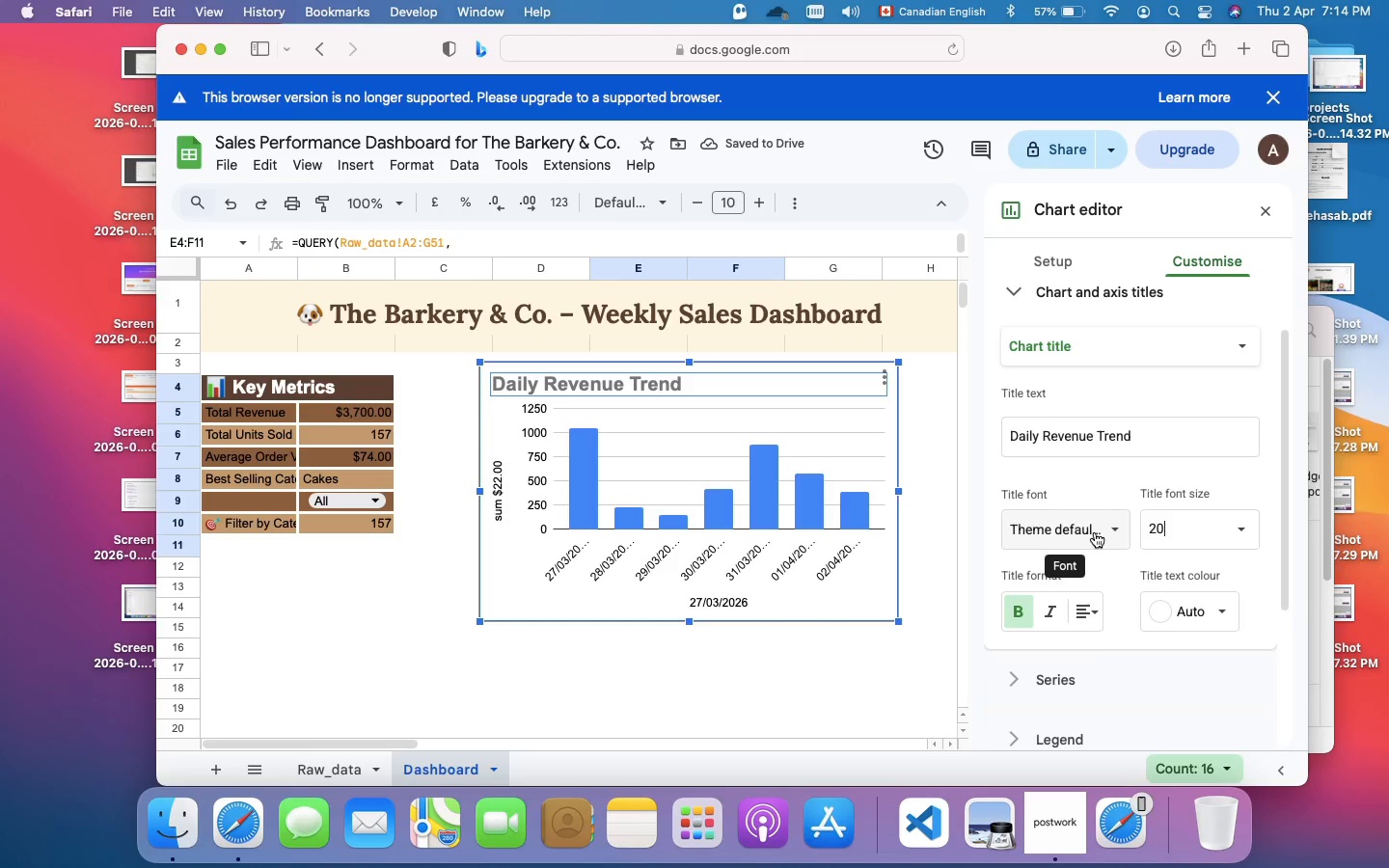 
left_click([1095, 532])
 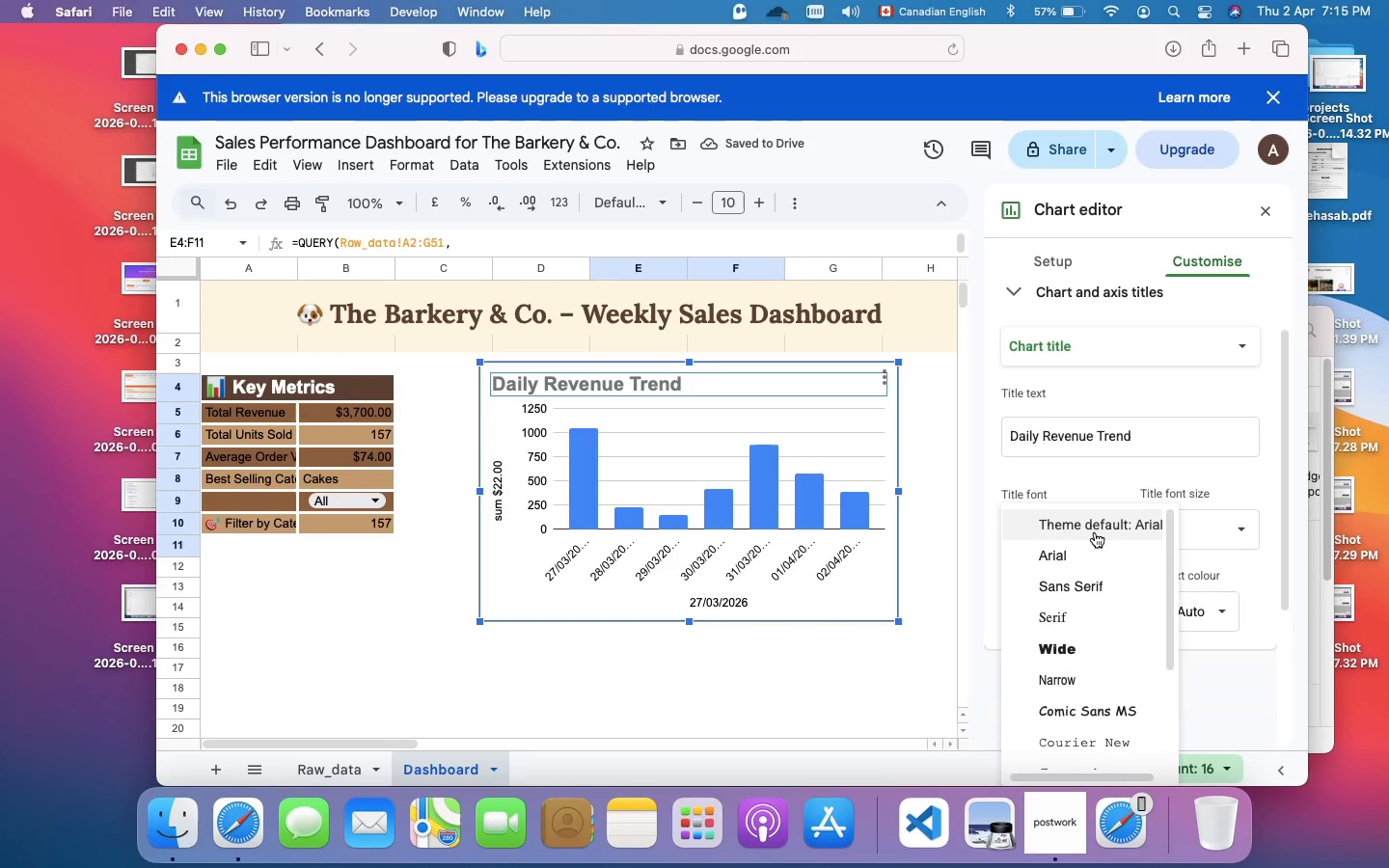 
left_click([1095, 532])
 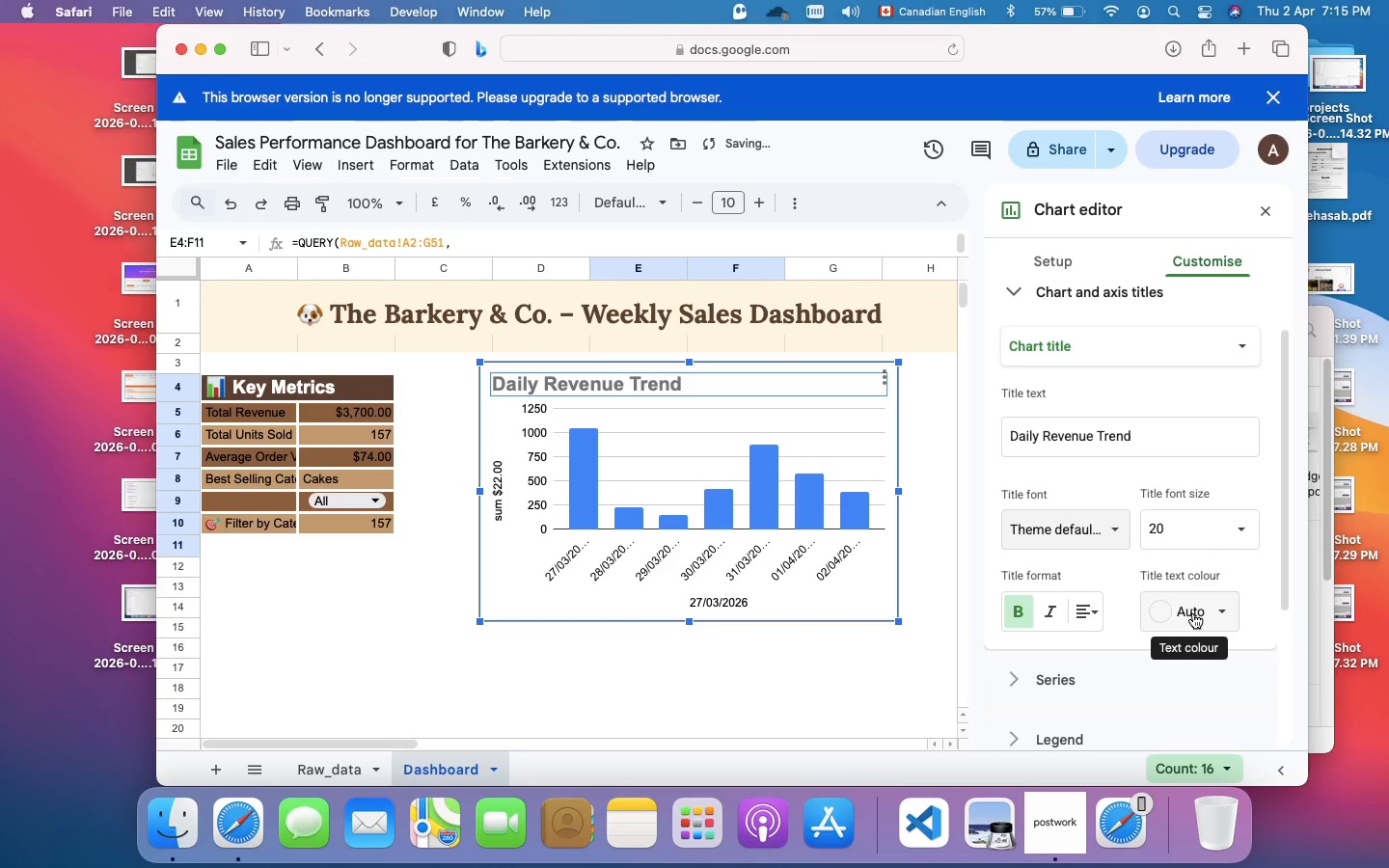 
left_click([1193, 613])
 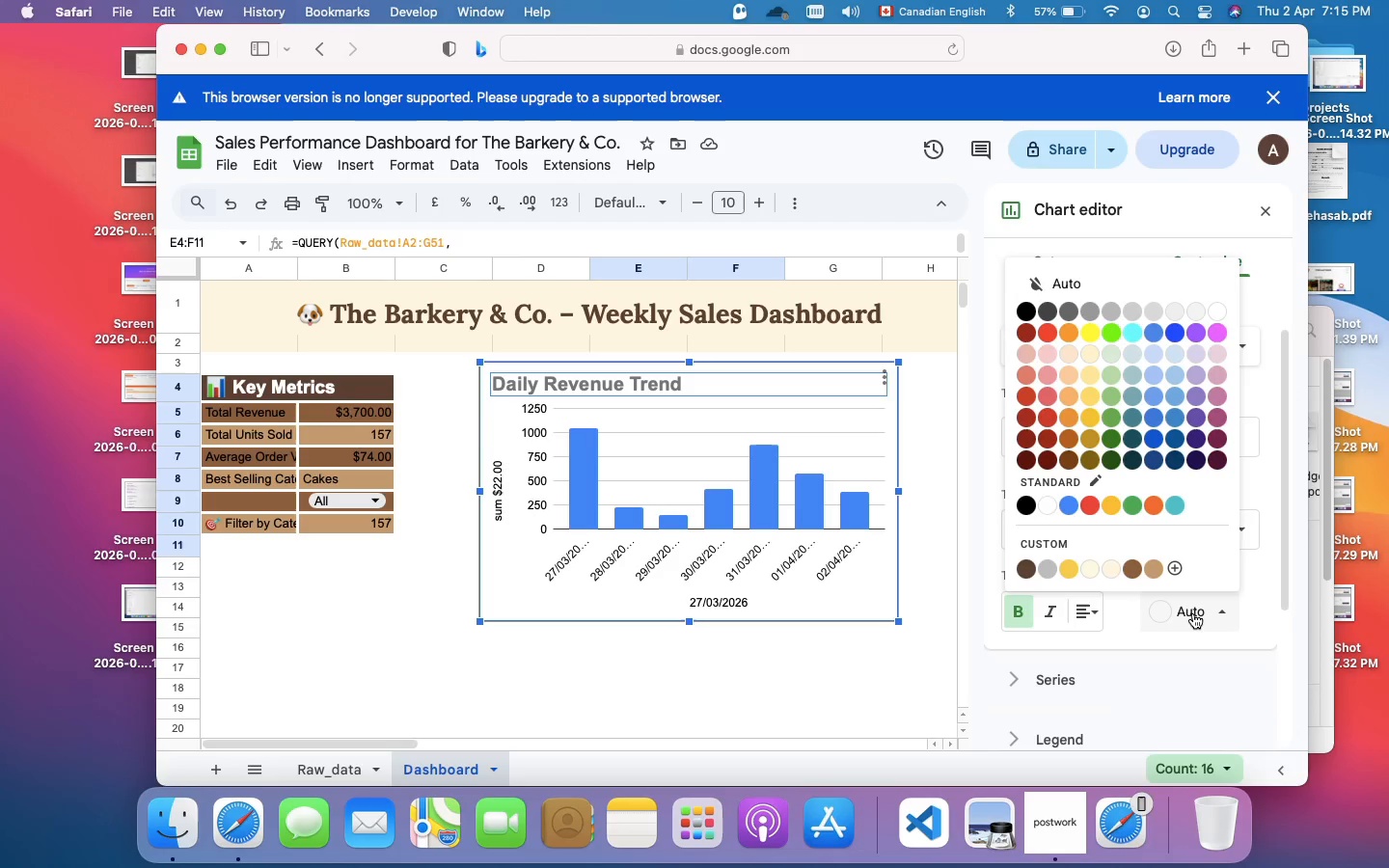 
wait(8.4)
 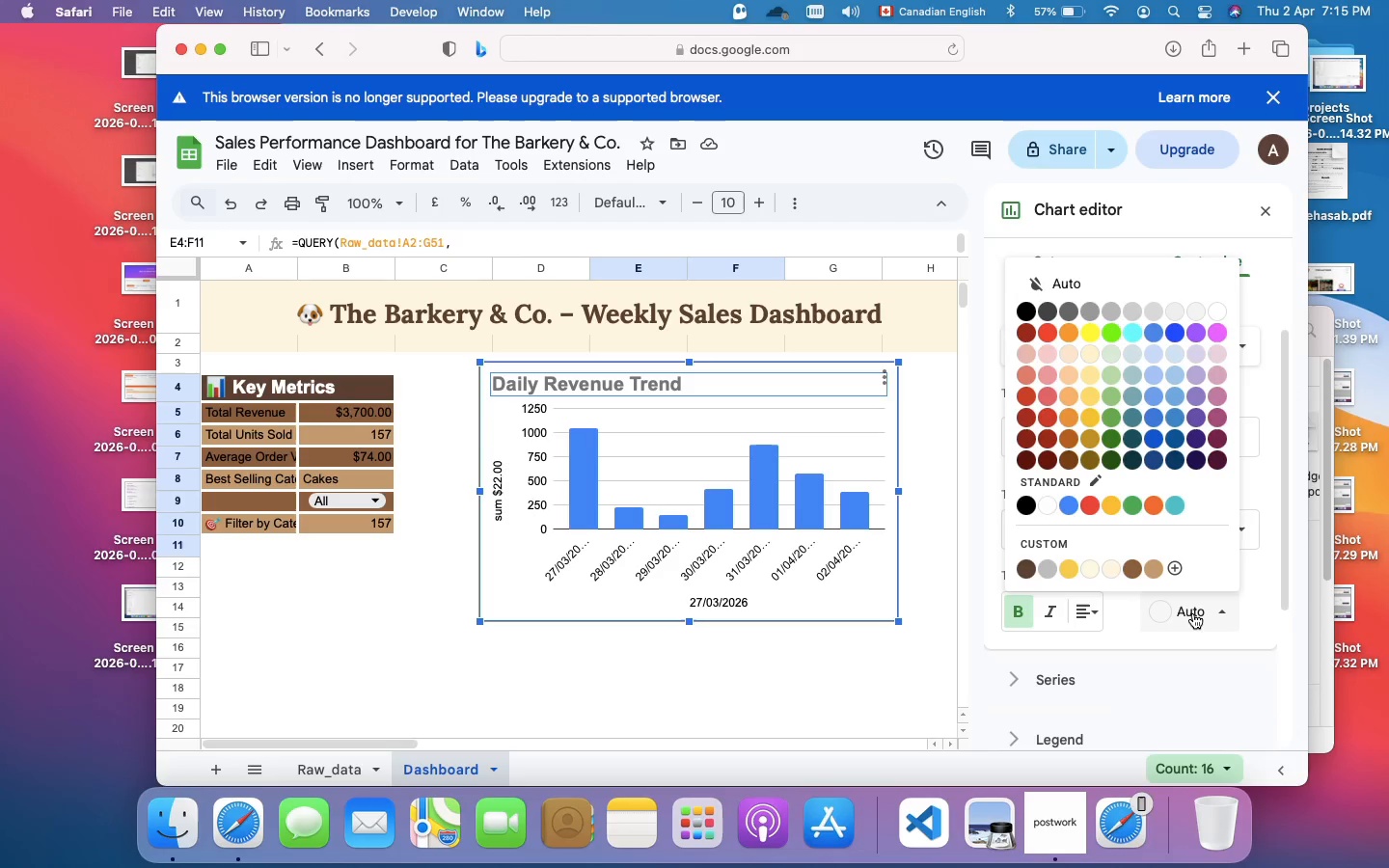 
left_click([1027, 568])
 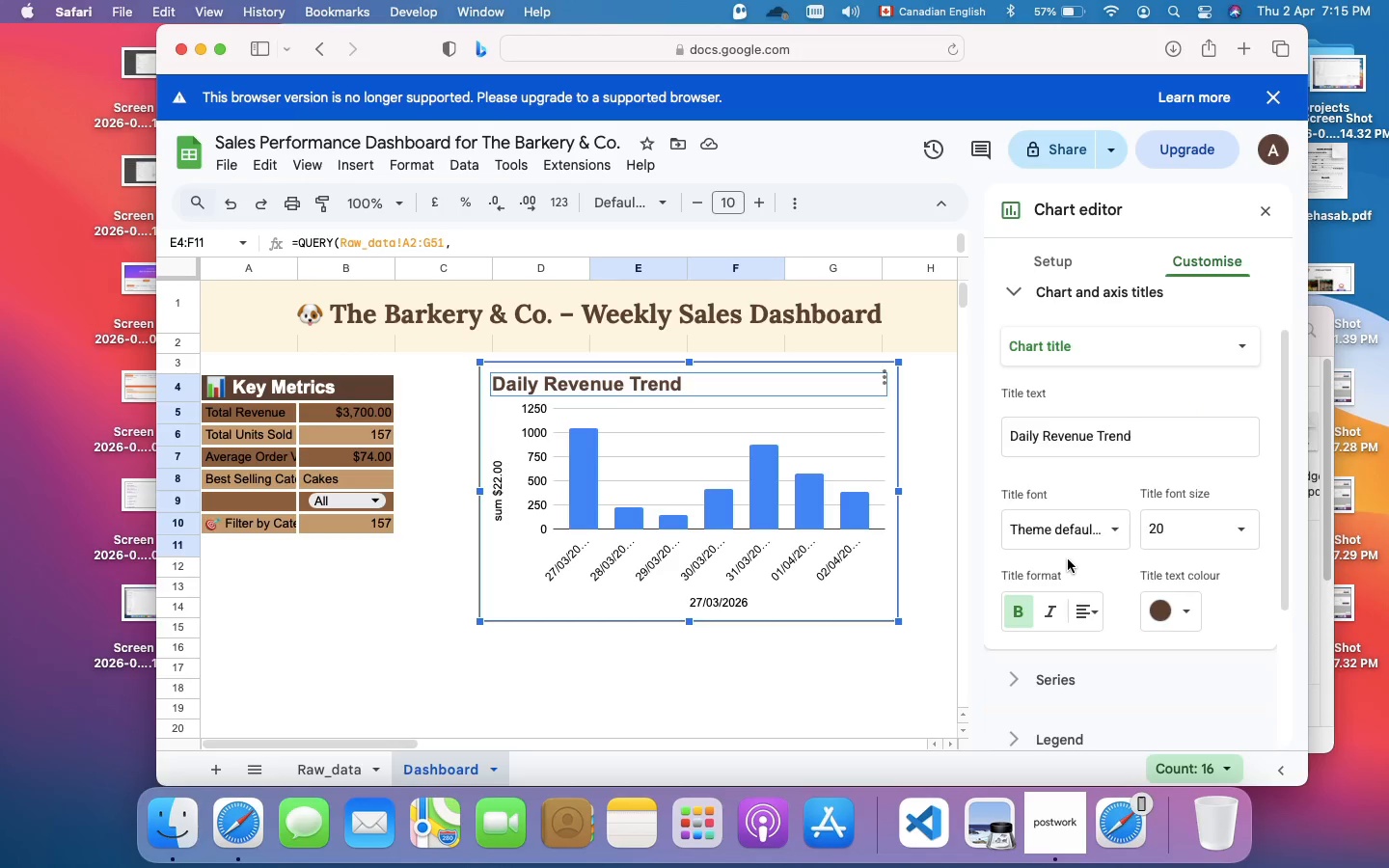 
wait(7.67)
 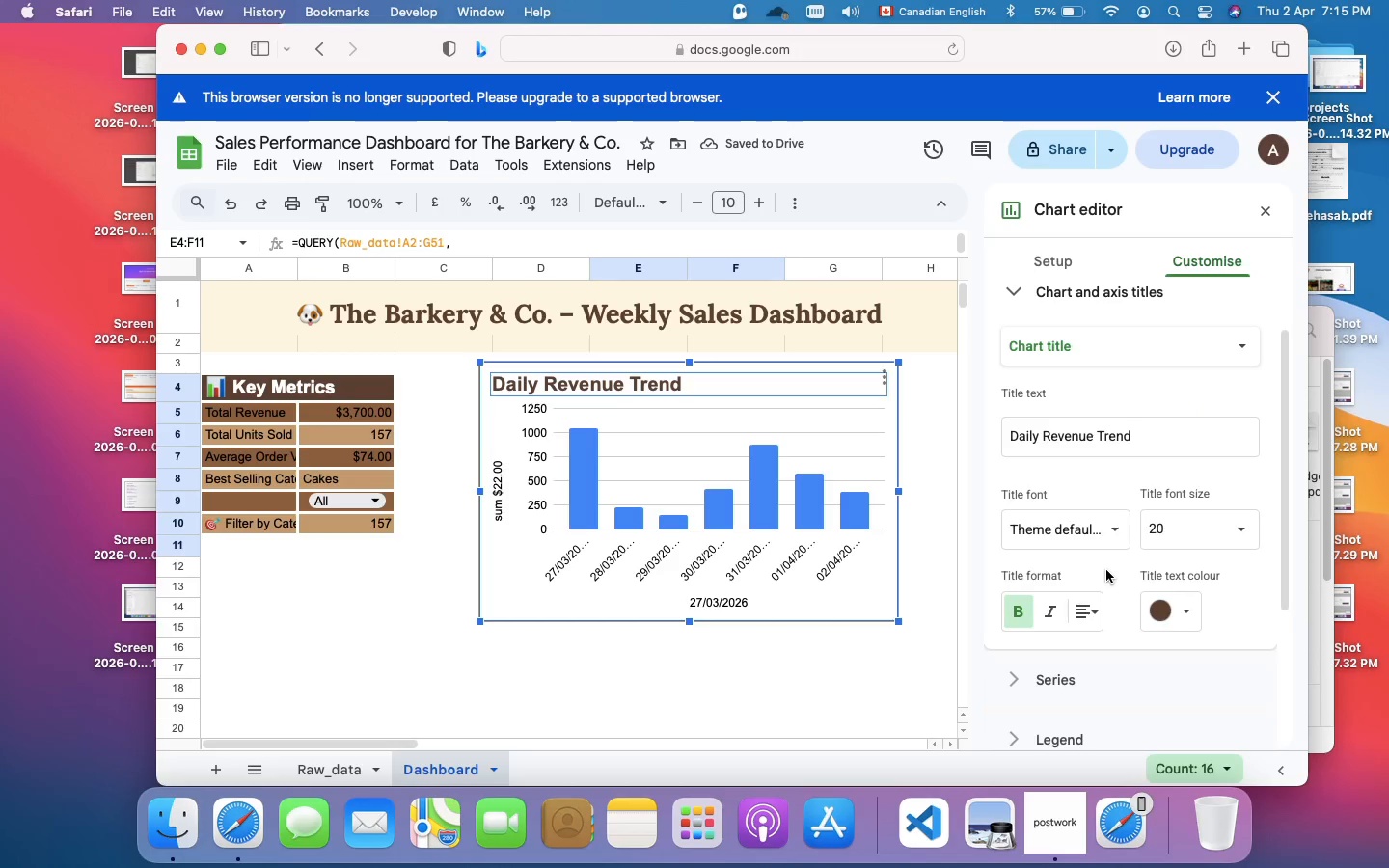 
scroll: coordinate [1188, 631], scroll_direction: down, amount: 4.0
 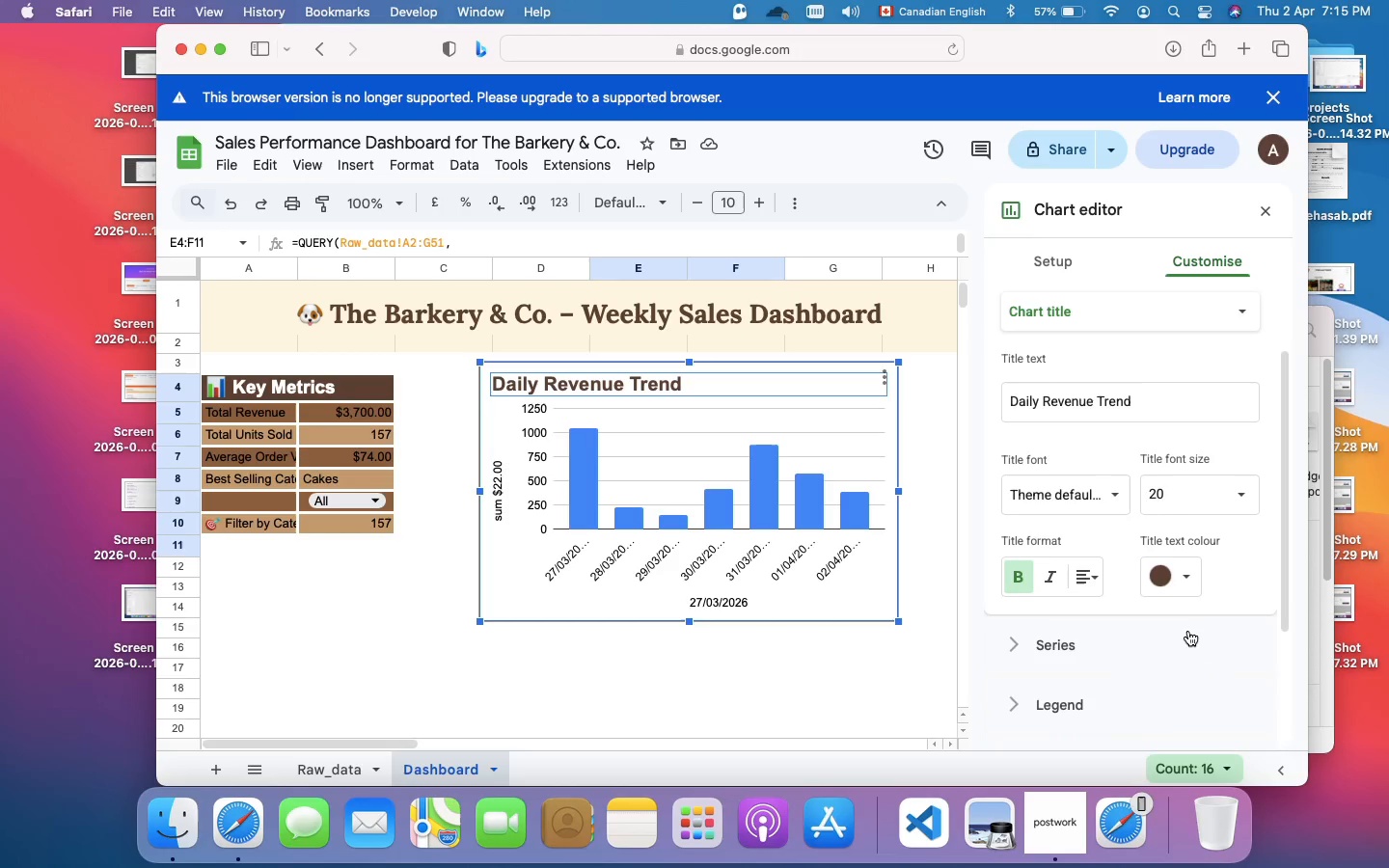 
scroll: coordinate [1188, 631], scroll_direction: up, amount: 1.0
 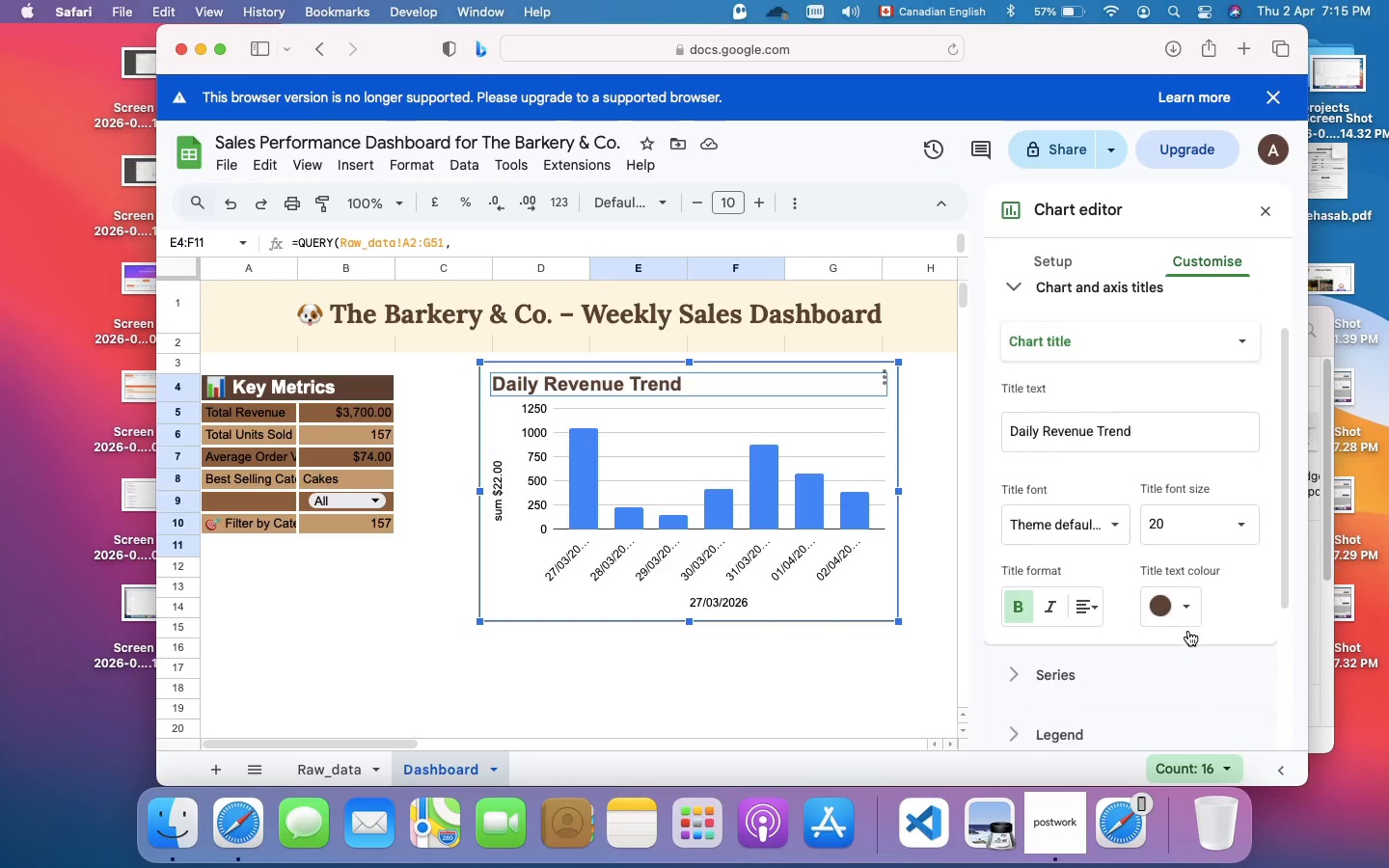 
scroll: coordinate [1188, 631], scroll_direction: down, amount: 18.0
 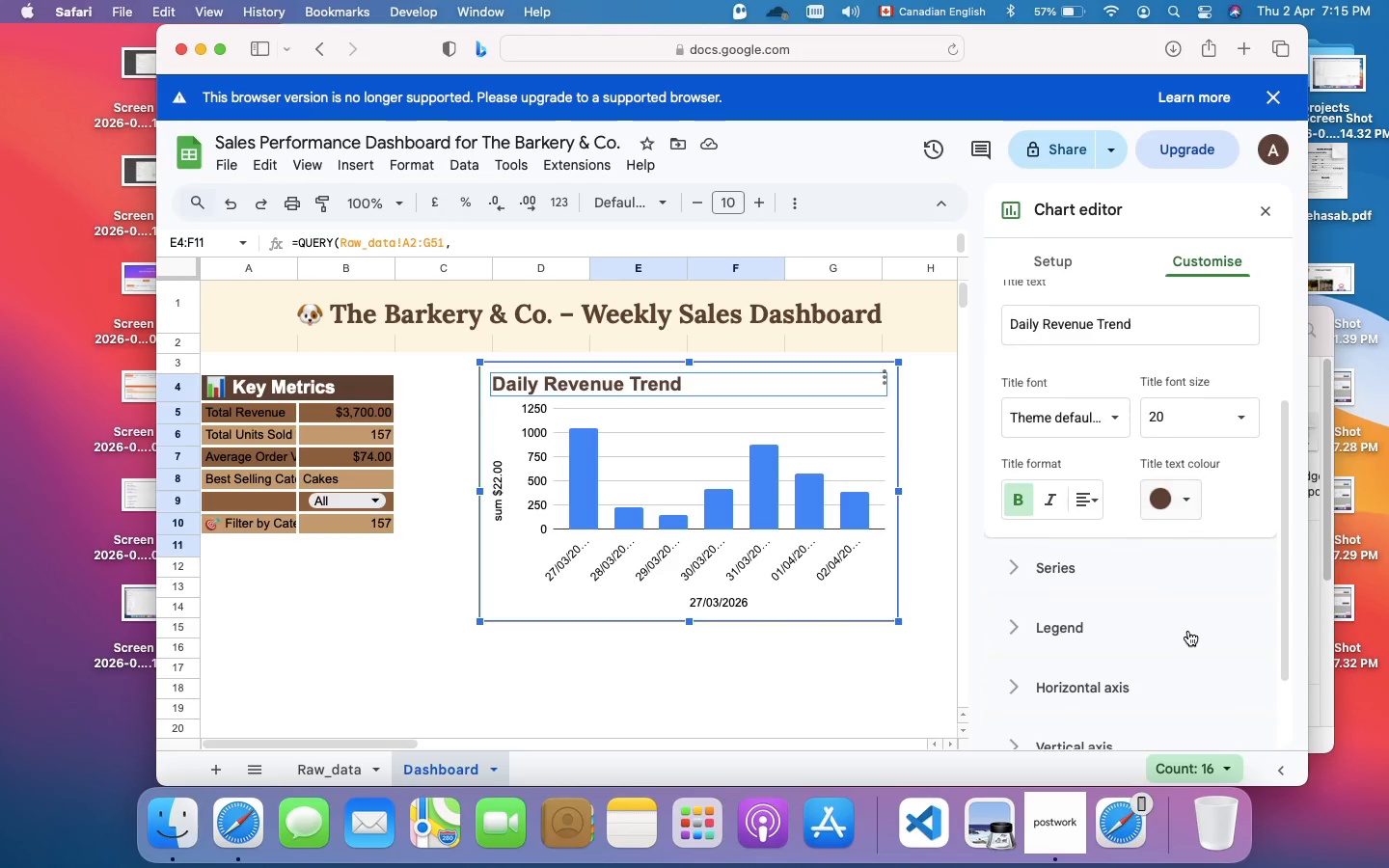 
scroll: coordinate [1162, 391], scroll_direction: up, amount: 8.0
 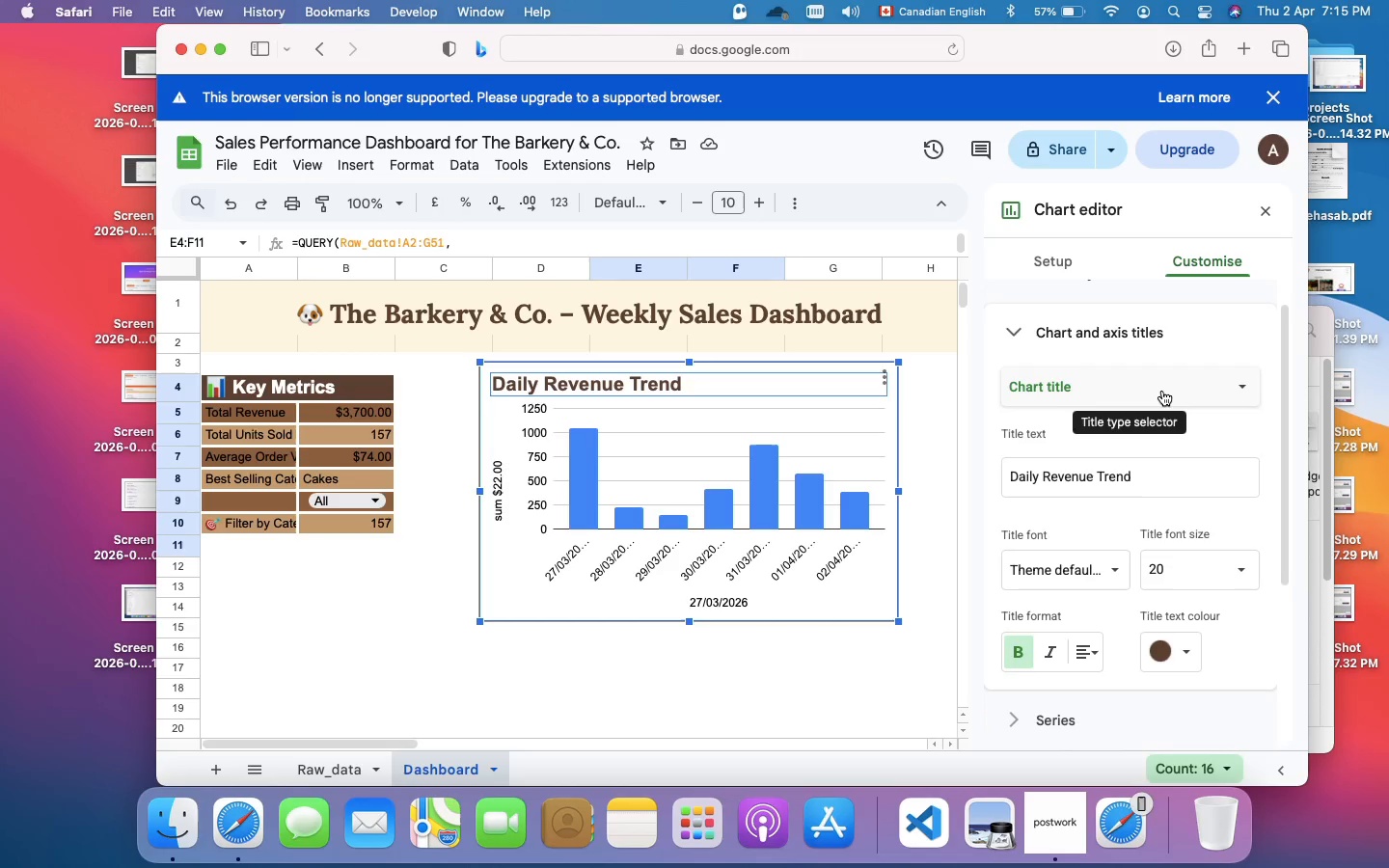 
left_click([1162, 391])
 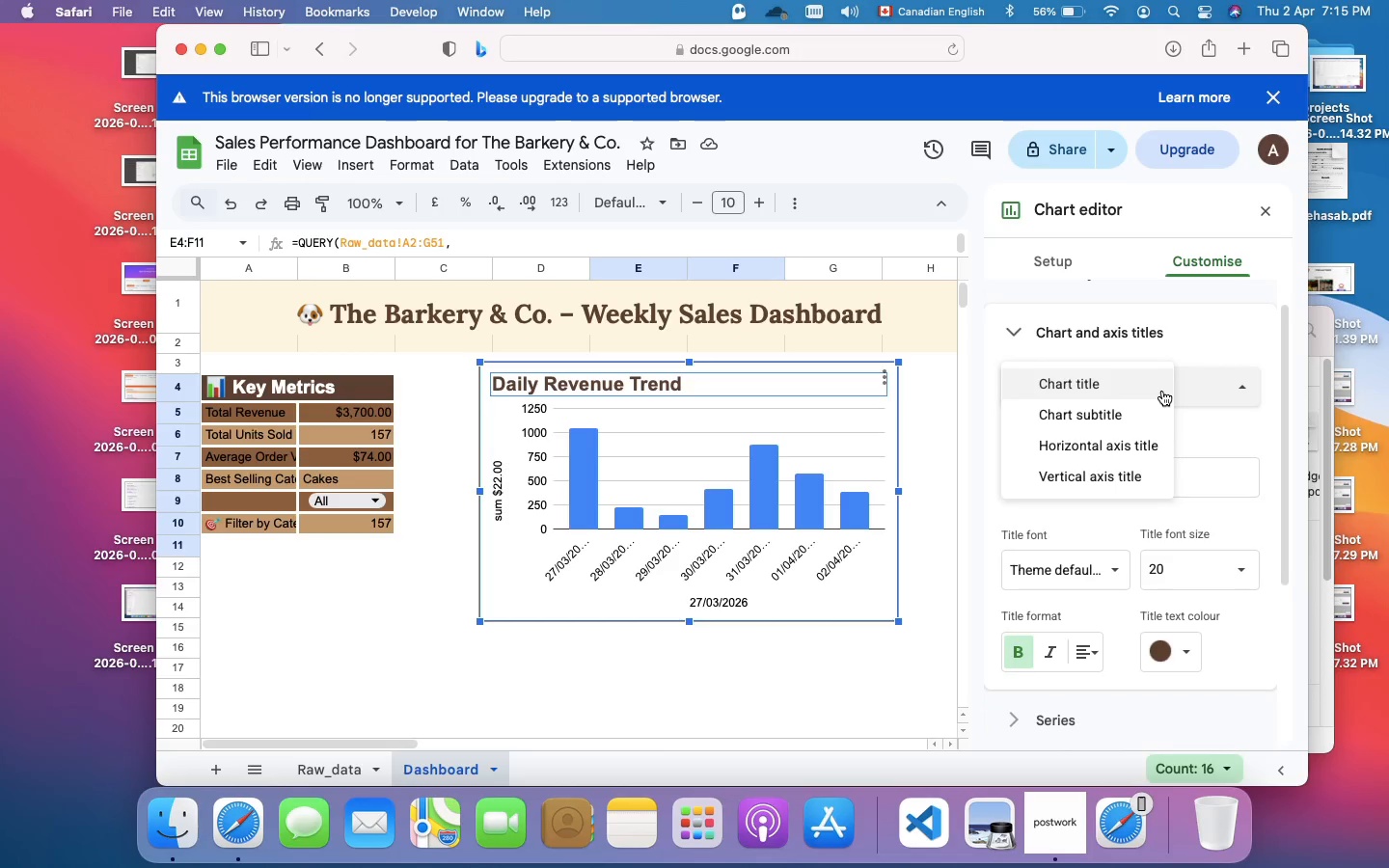 
left_click([1162, 391])
 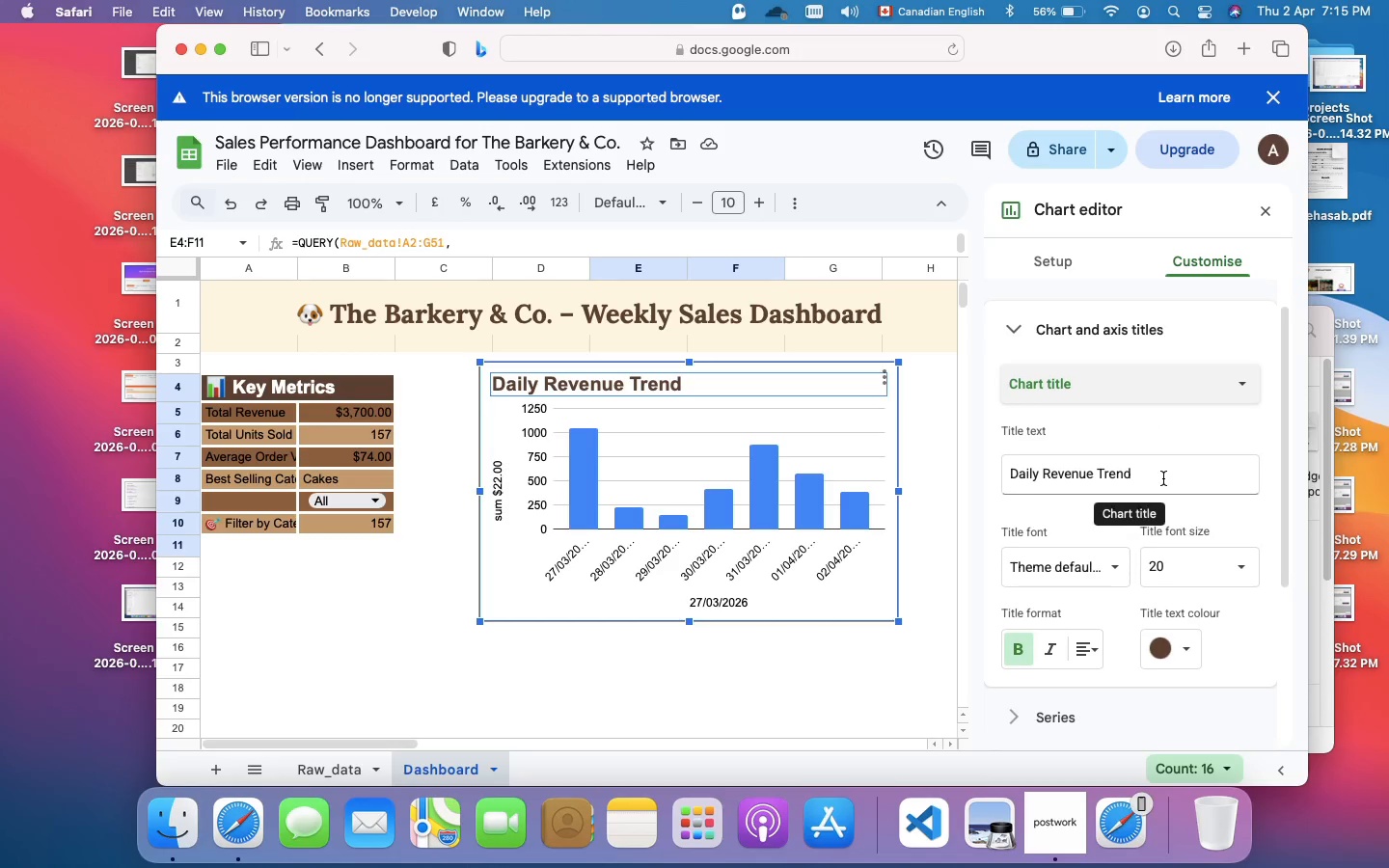 
scroll: coordinate [1163, 478], scroll_direction: up, amount: 3.0
 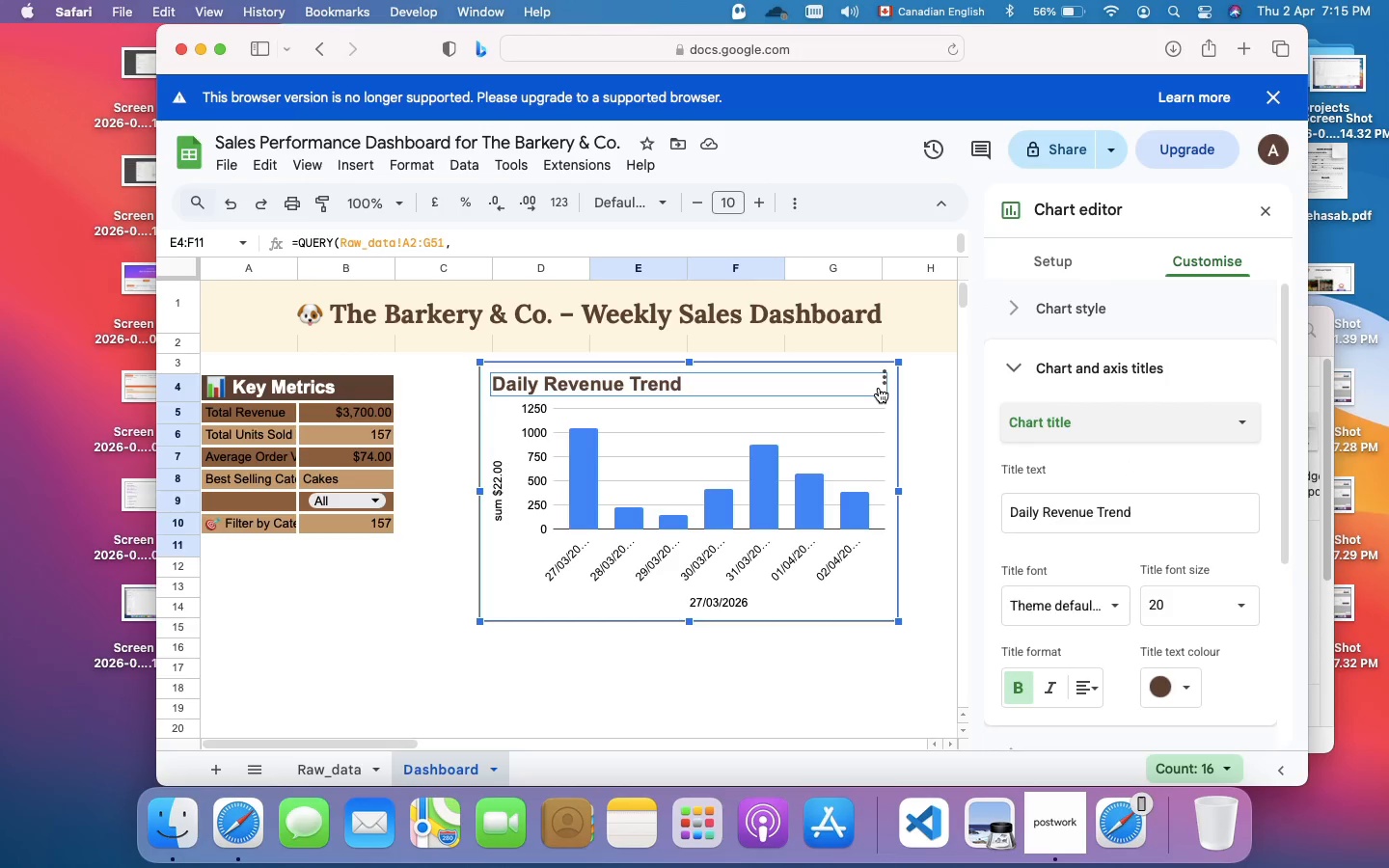 
wait(10.8)
 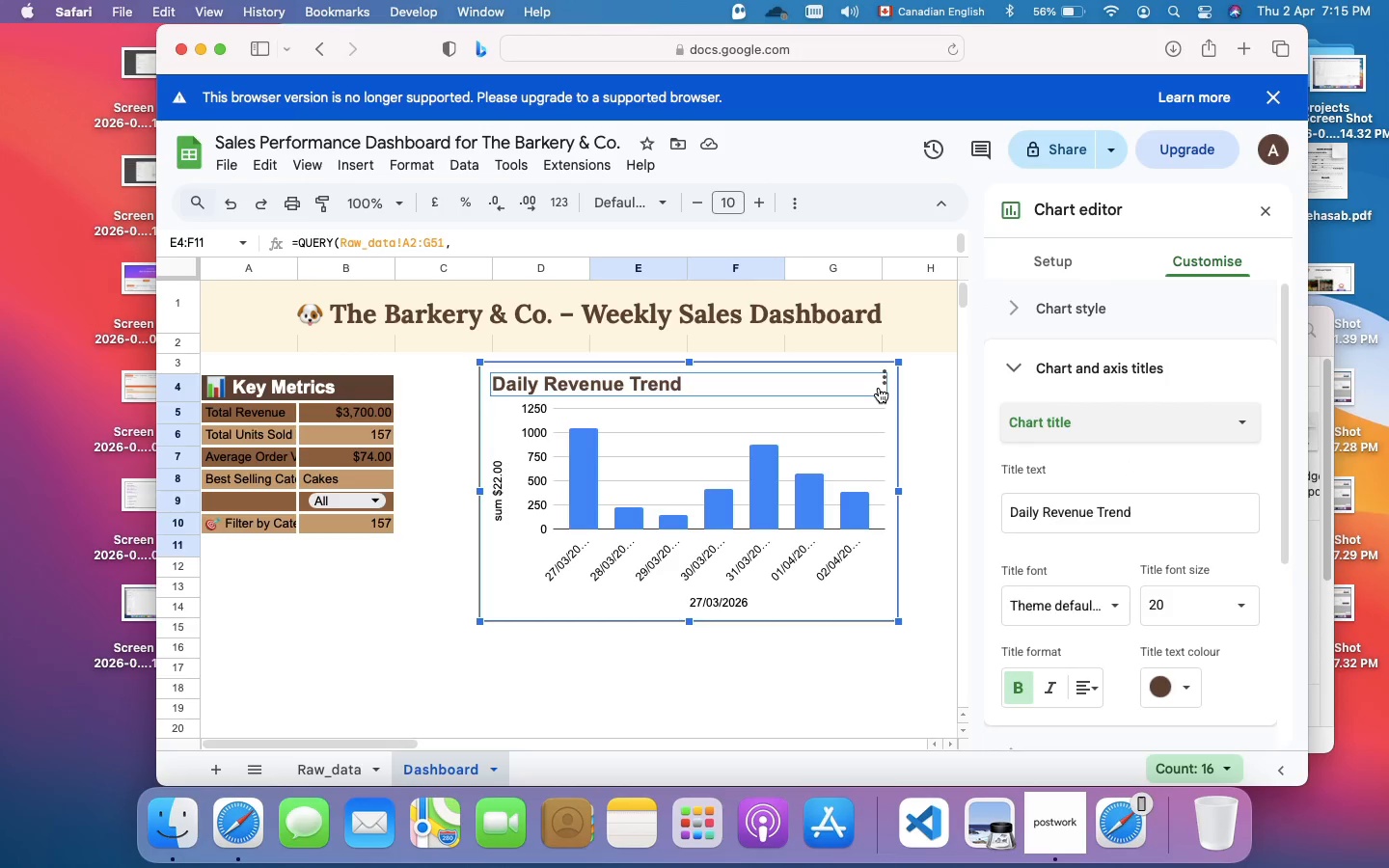 
left_click([871, 404])
 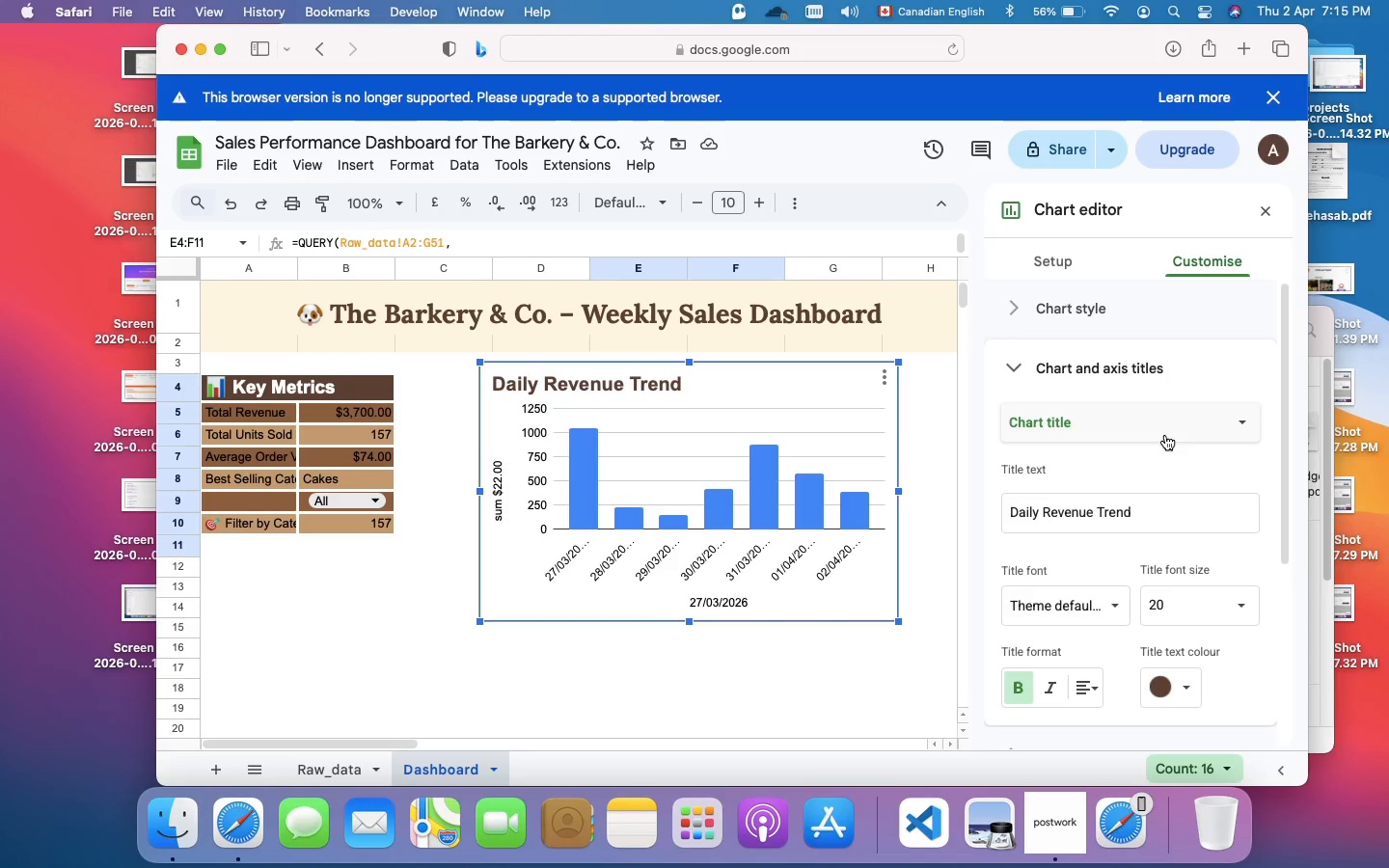 
left_click([1165, 435])
 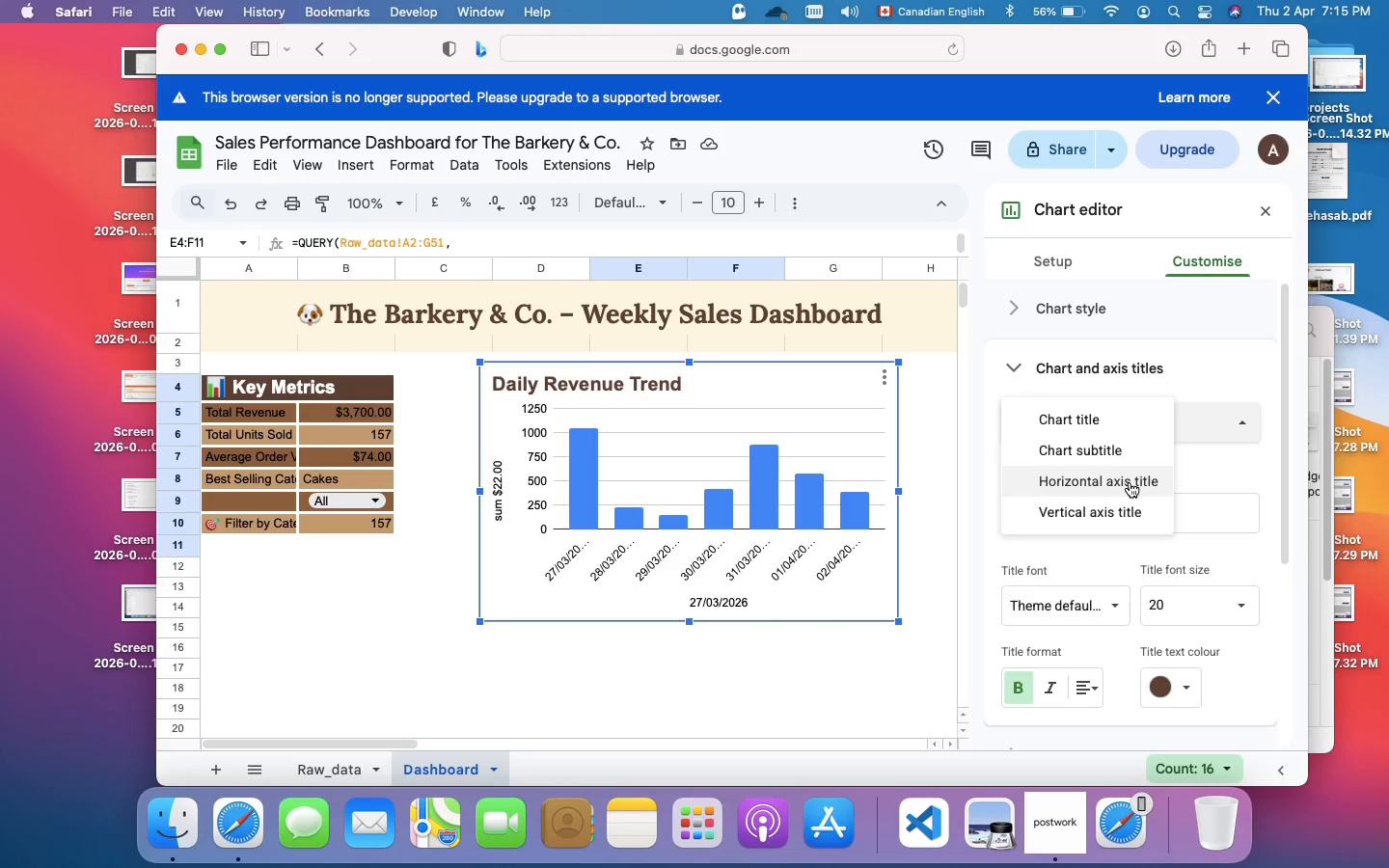 
wait(7.76)
 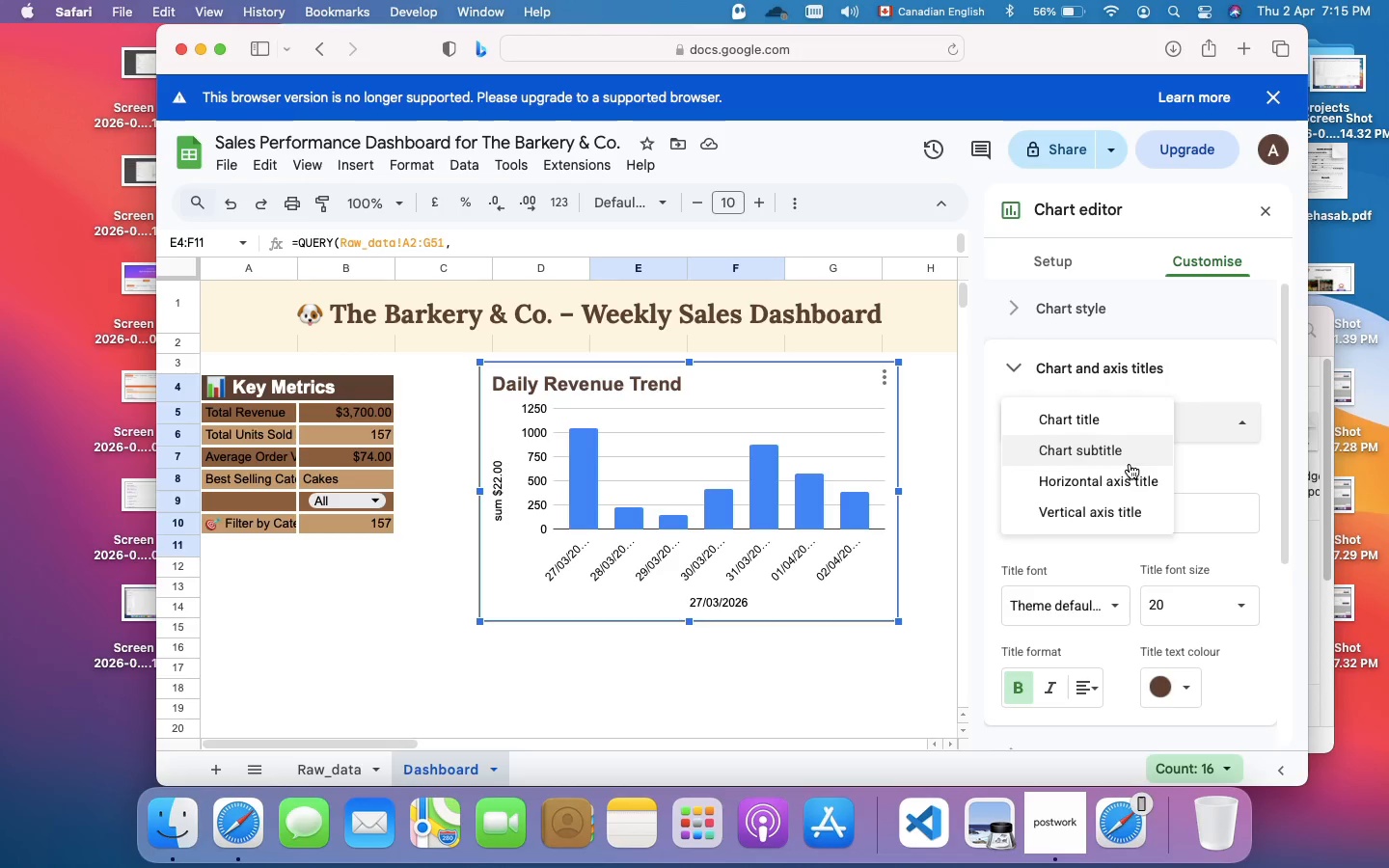 
left_click([1130, 482])
 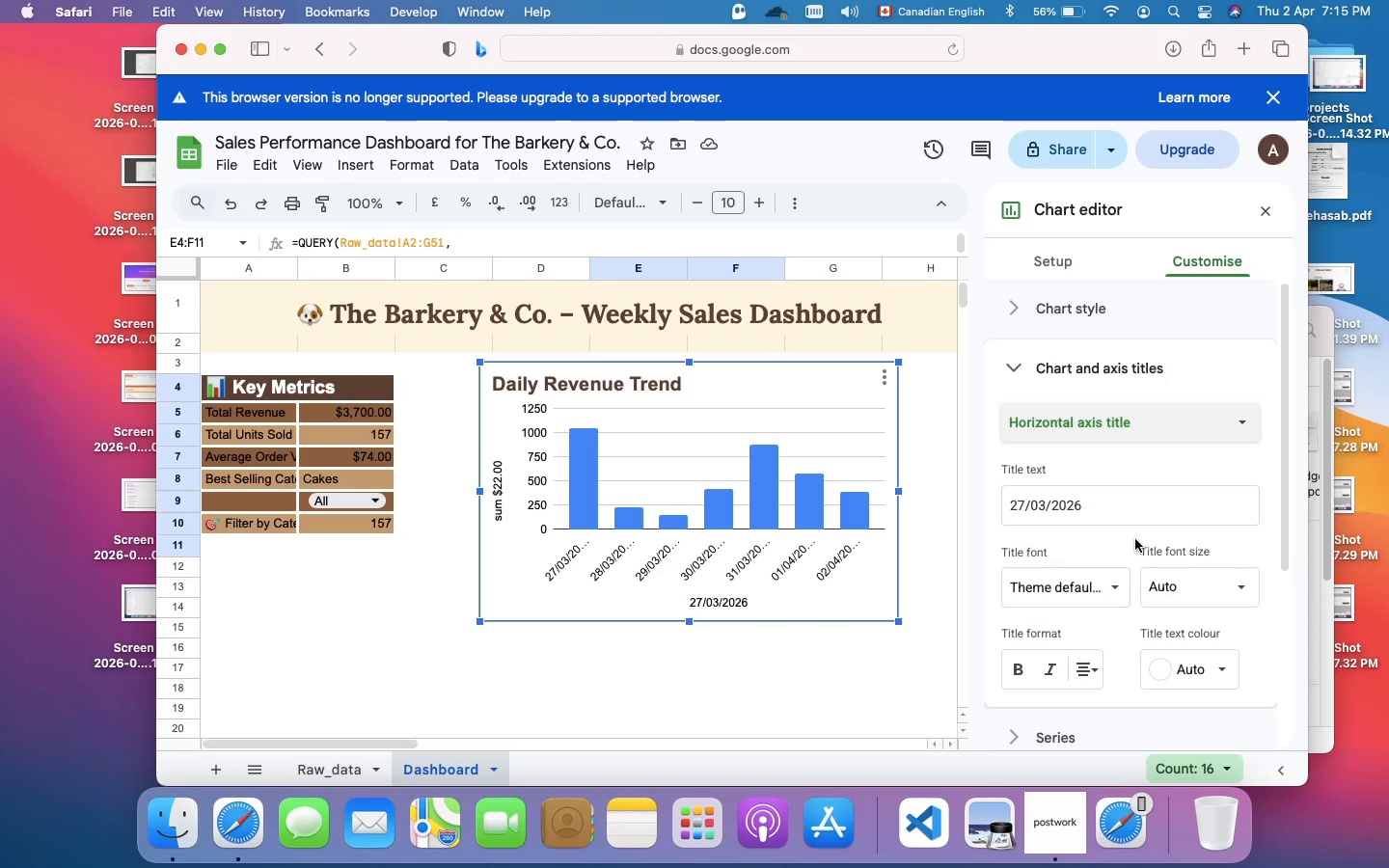 
wait(8.68)
 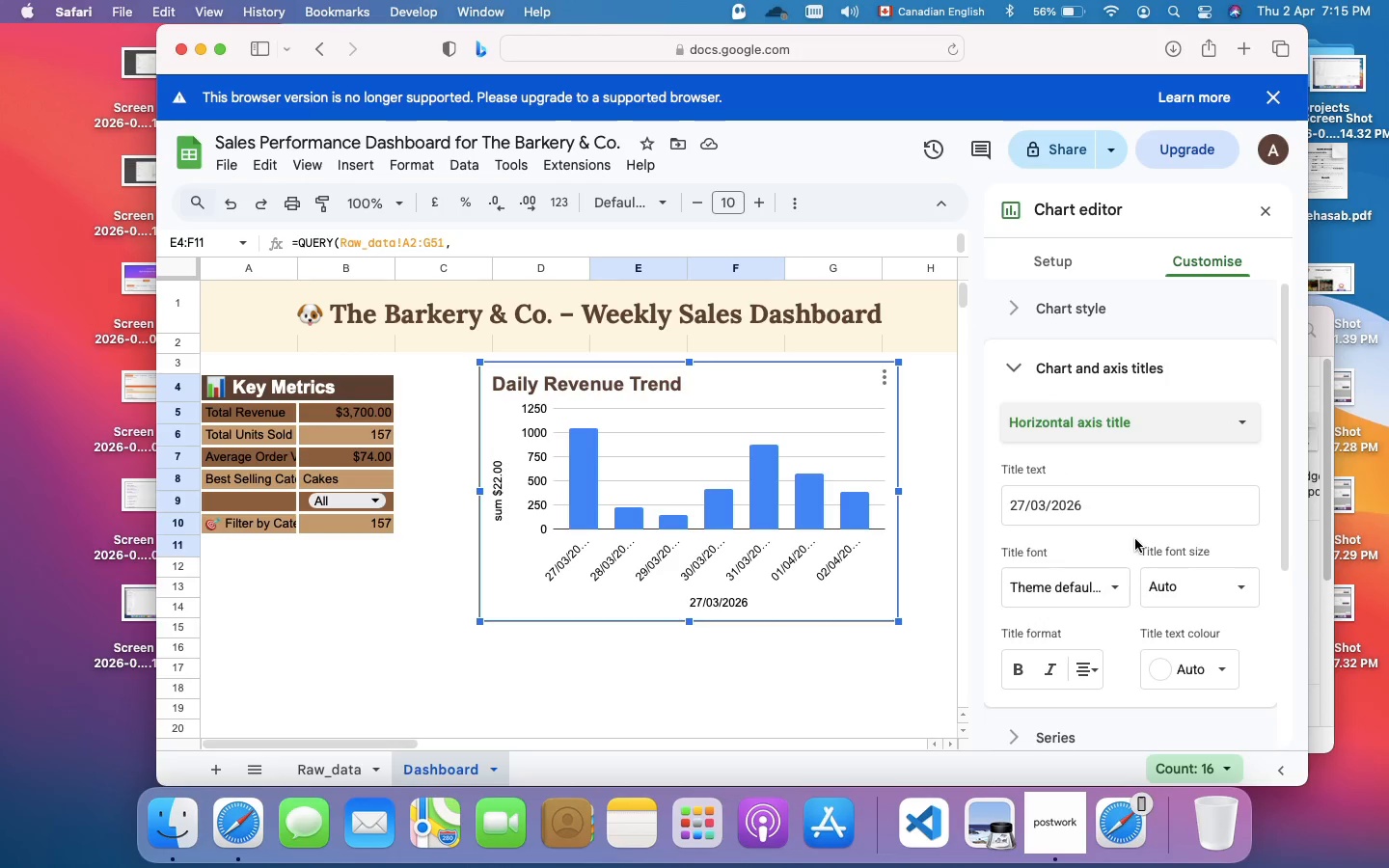 
left_click([1128, 513])
 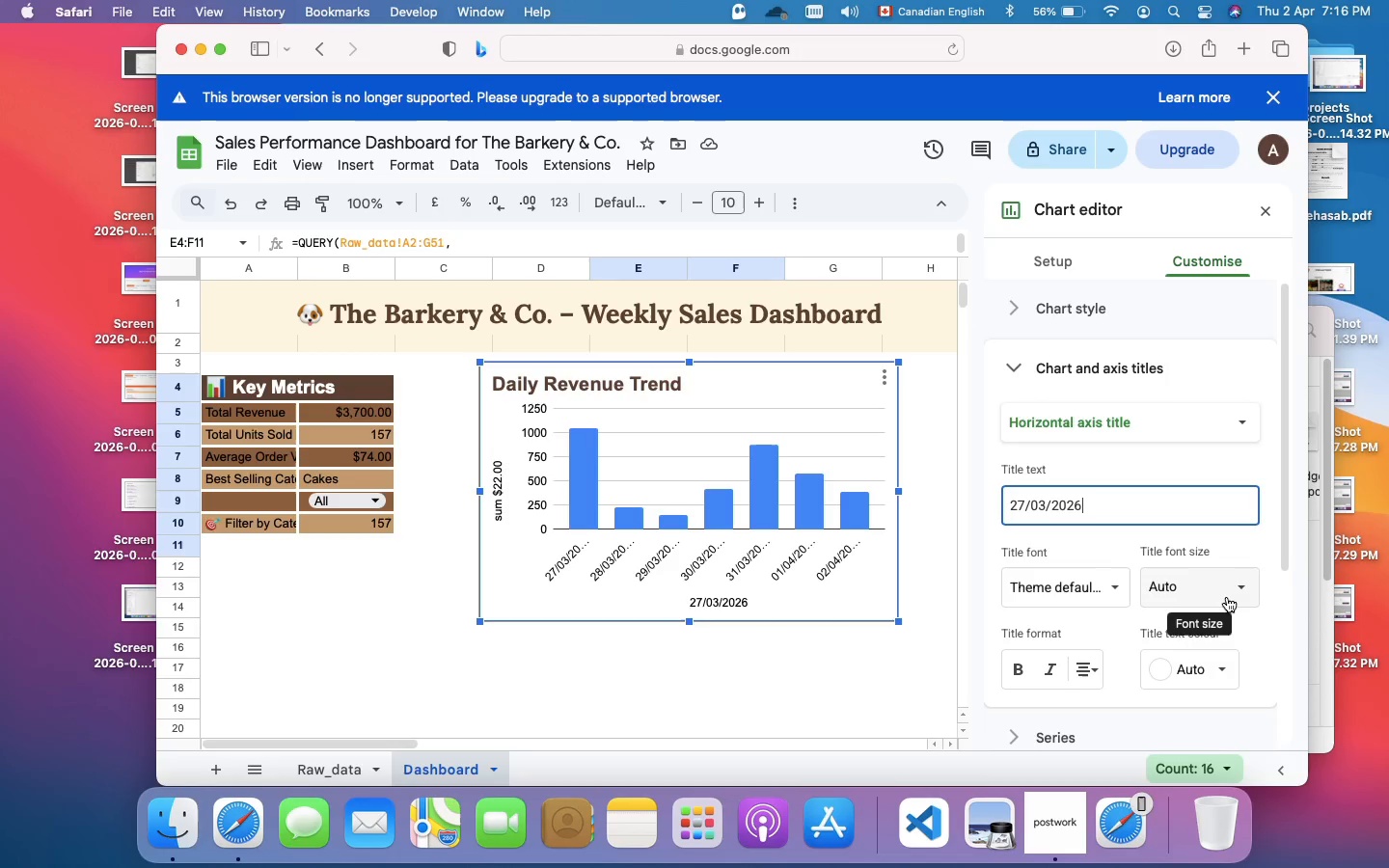 
scroll: coordinate [1227, 597], scroll_direction: down, amount: 2.0
 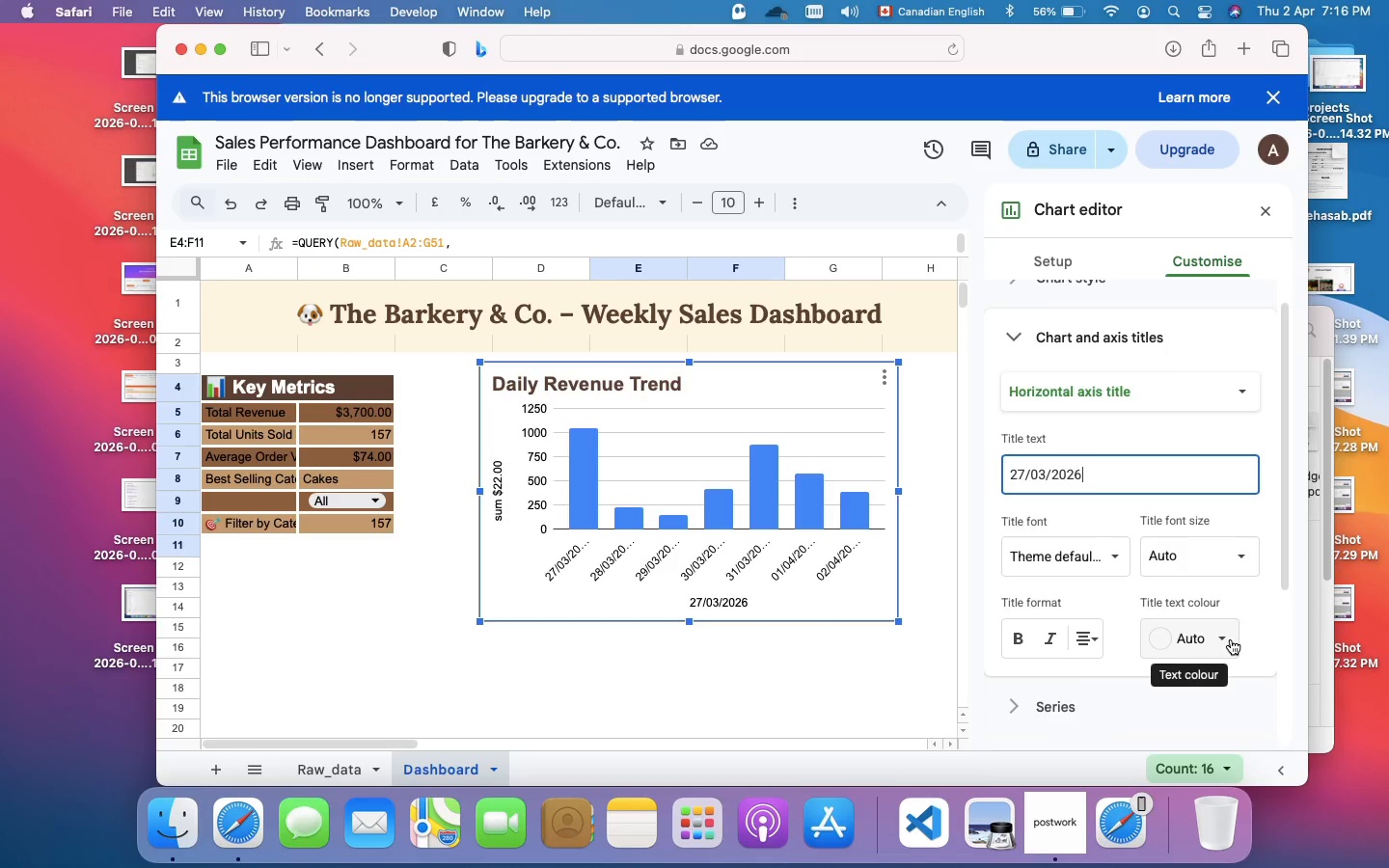 
wait(9.83)
 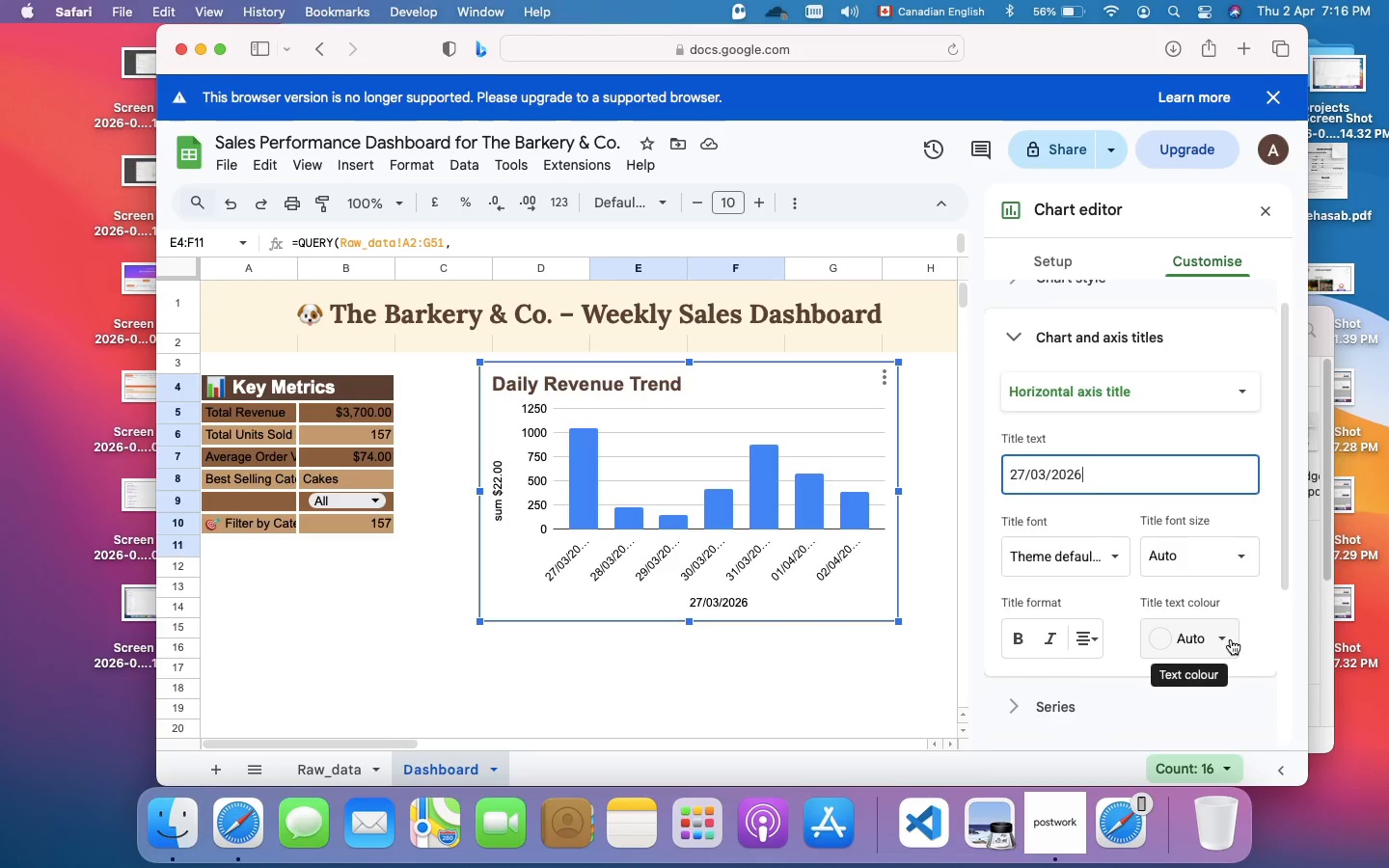 
left_click([1231, 639])
 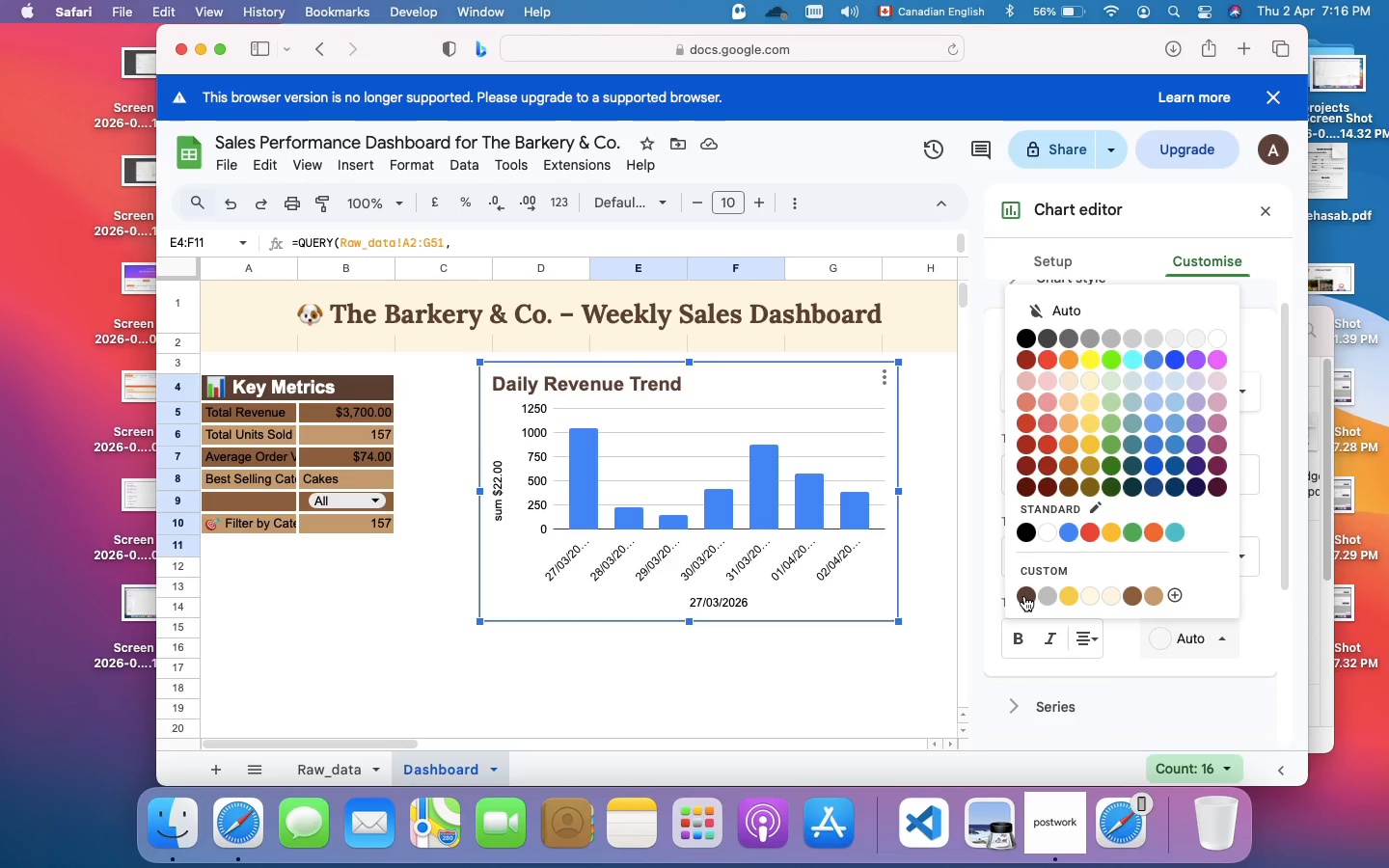 
left_click([1024, 596])
 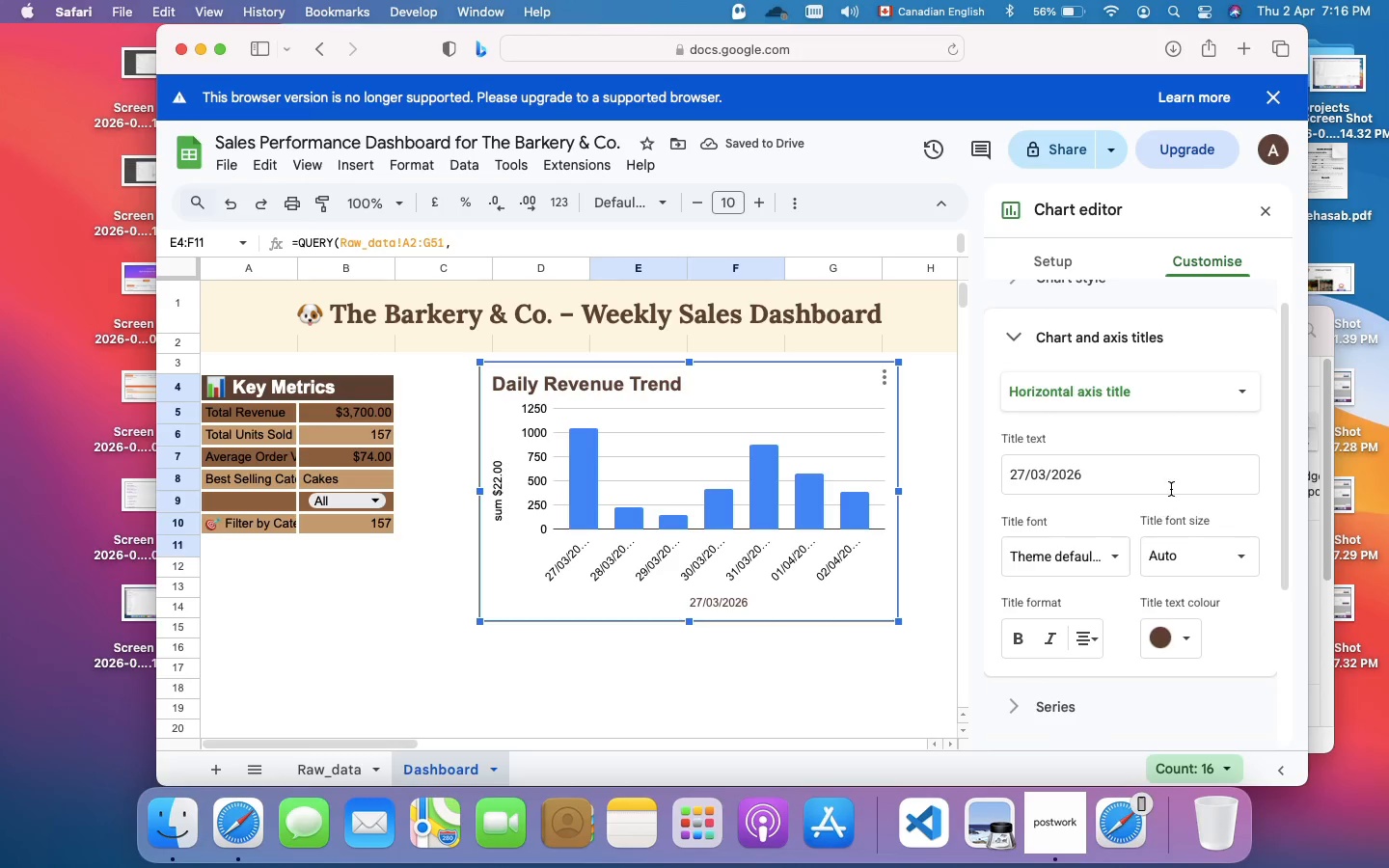 
scroll: coordinate [1172, 487], scroll_direction: down, amount: 3.0
 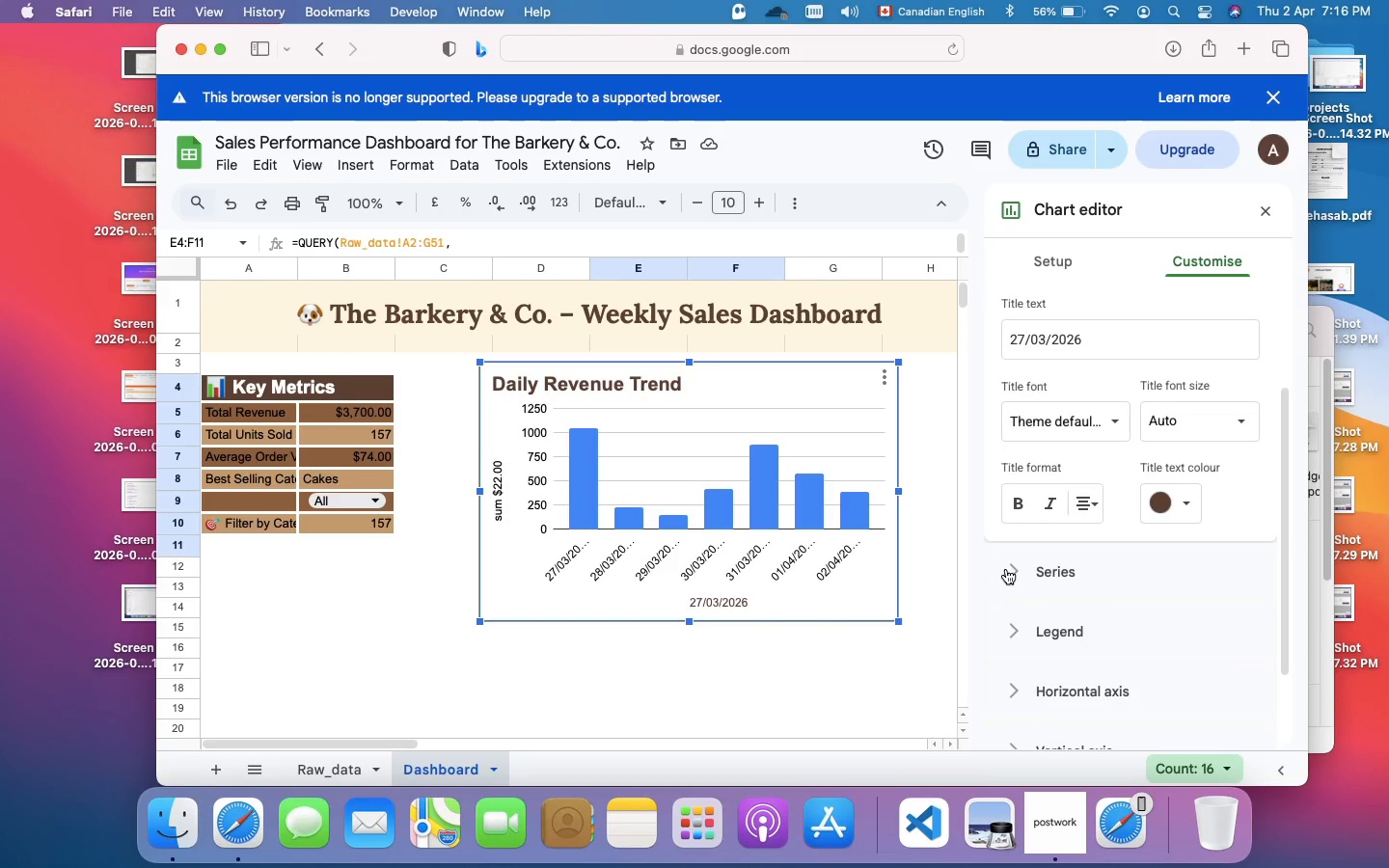 
left_click([1006, 569])
 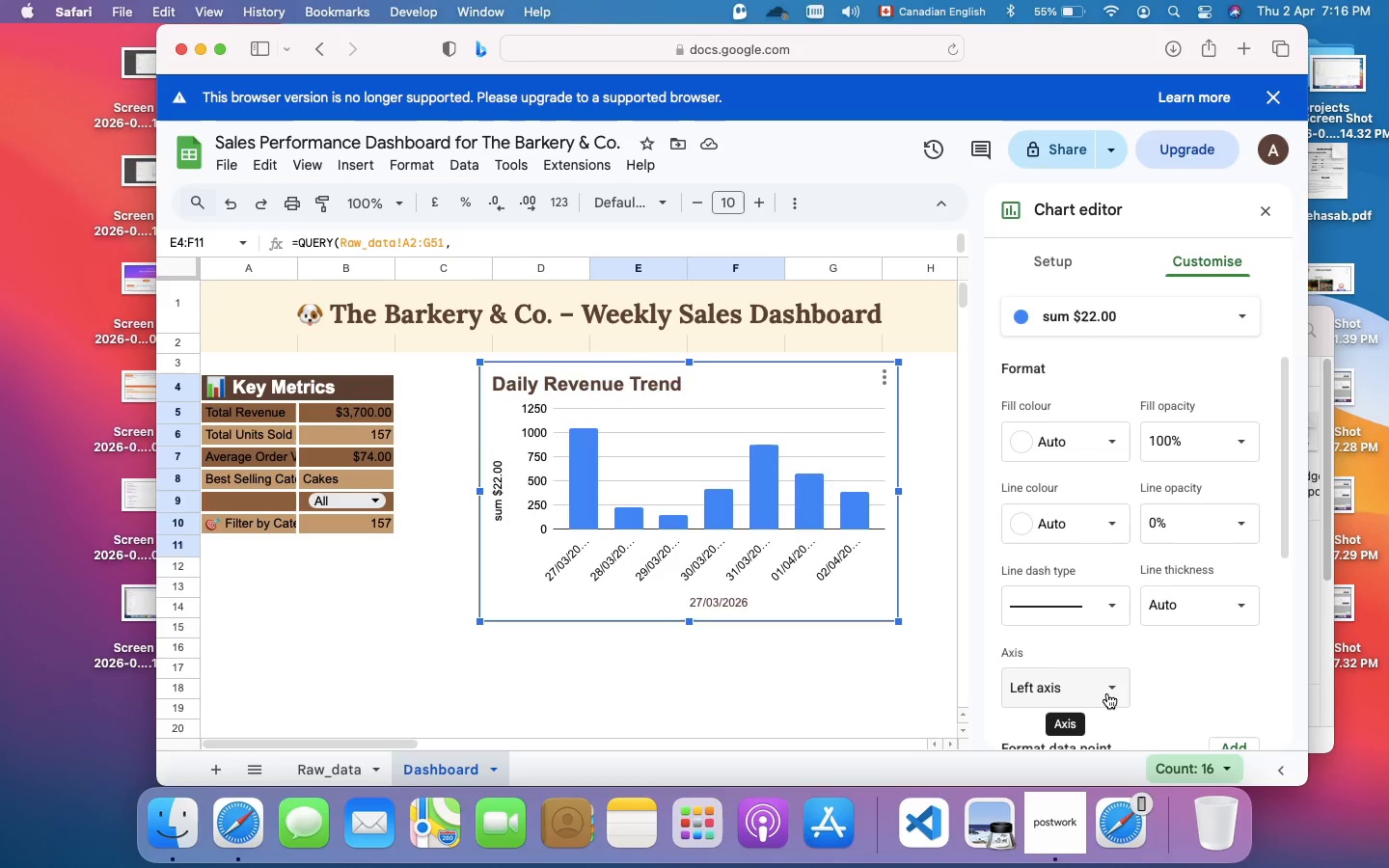 
wait(10.47)
 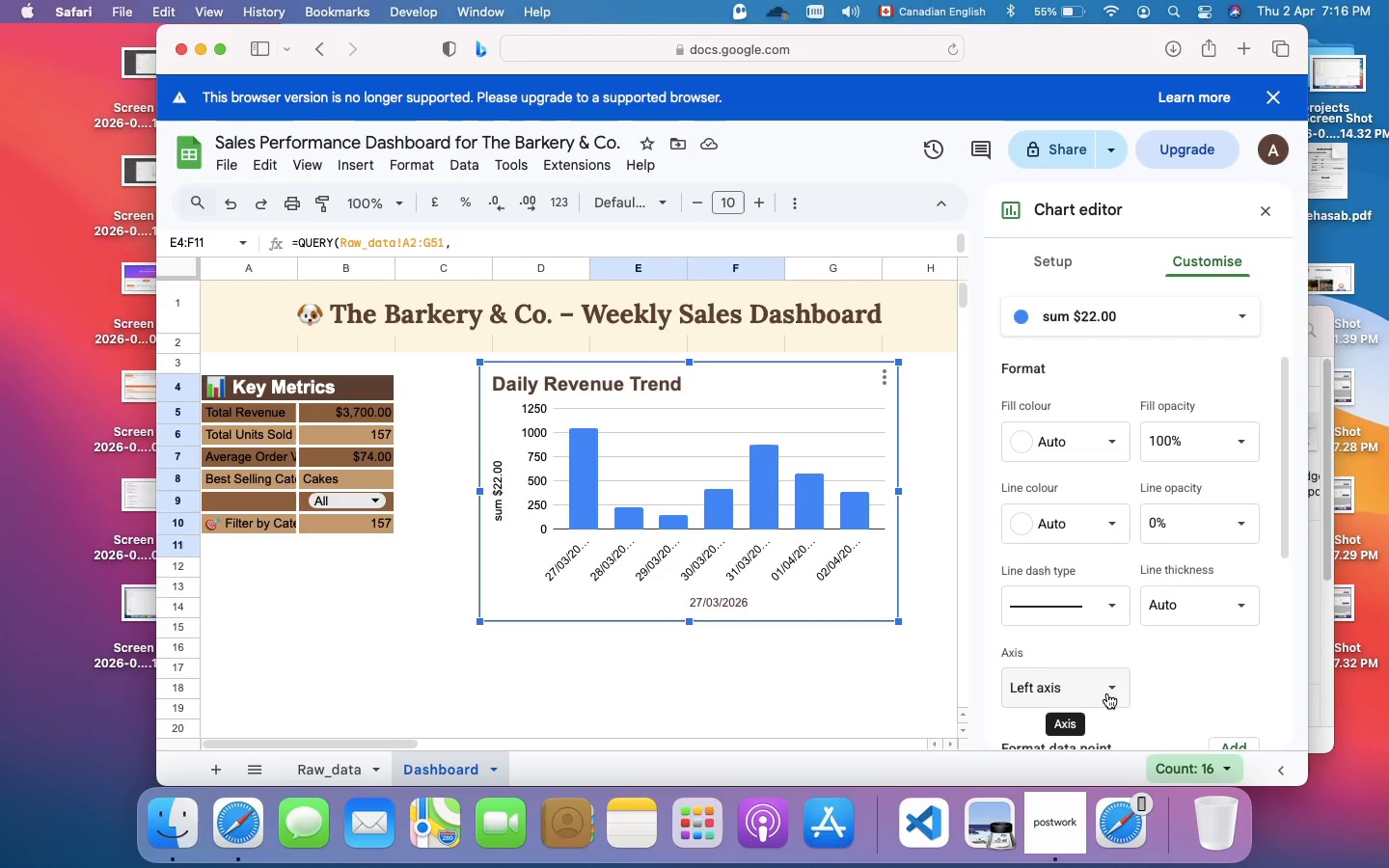 
scroll: coordinate [1107, 693], scroll_direction: down, amount: 16.0
 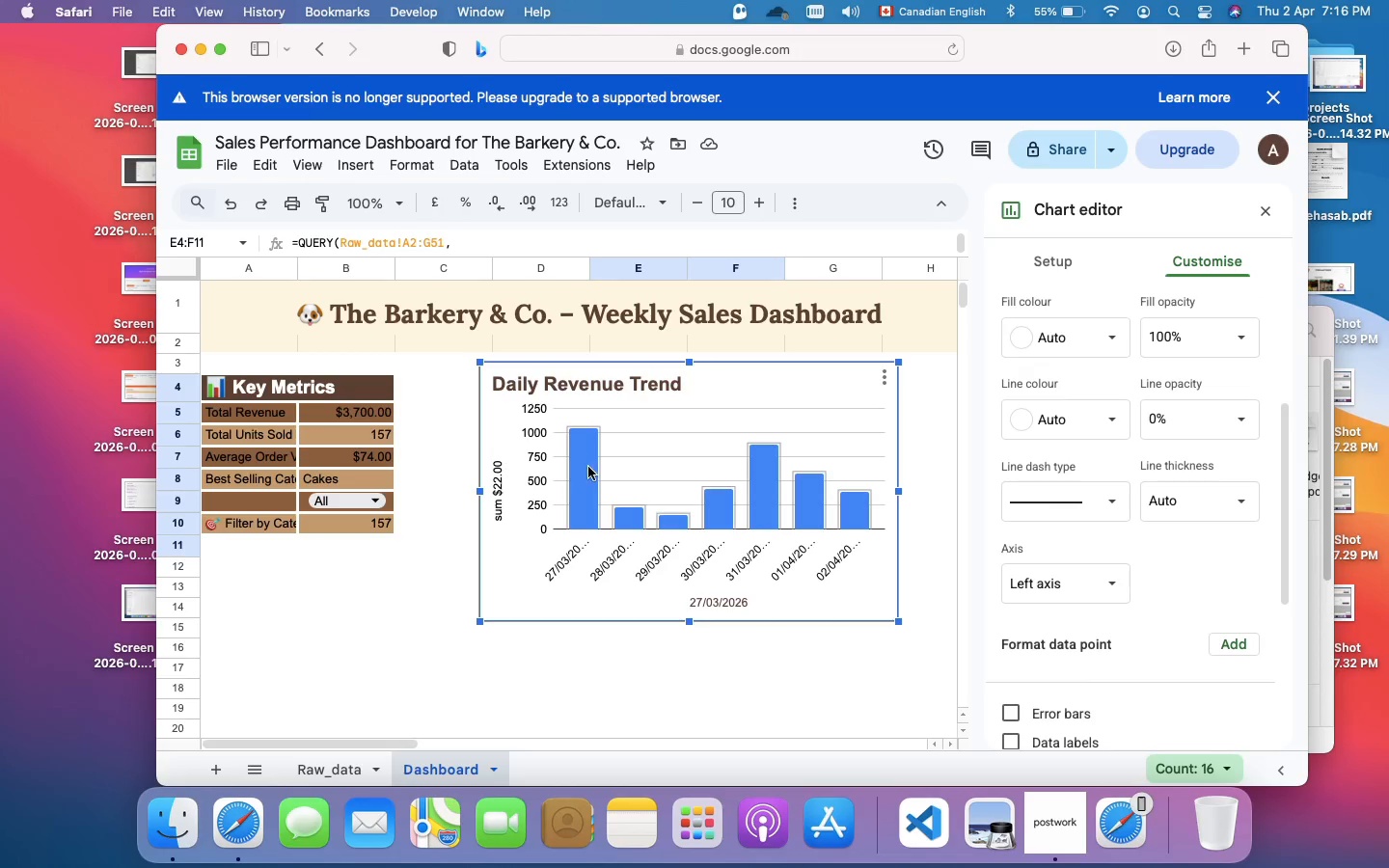 
left_click([589, 468])
 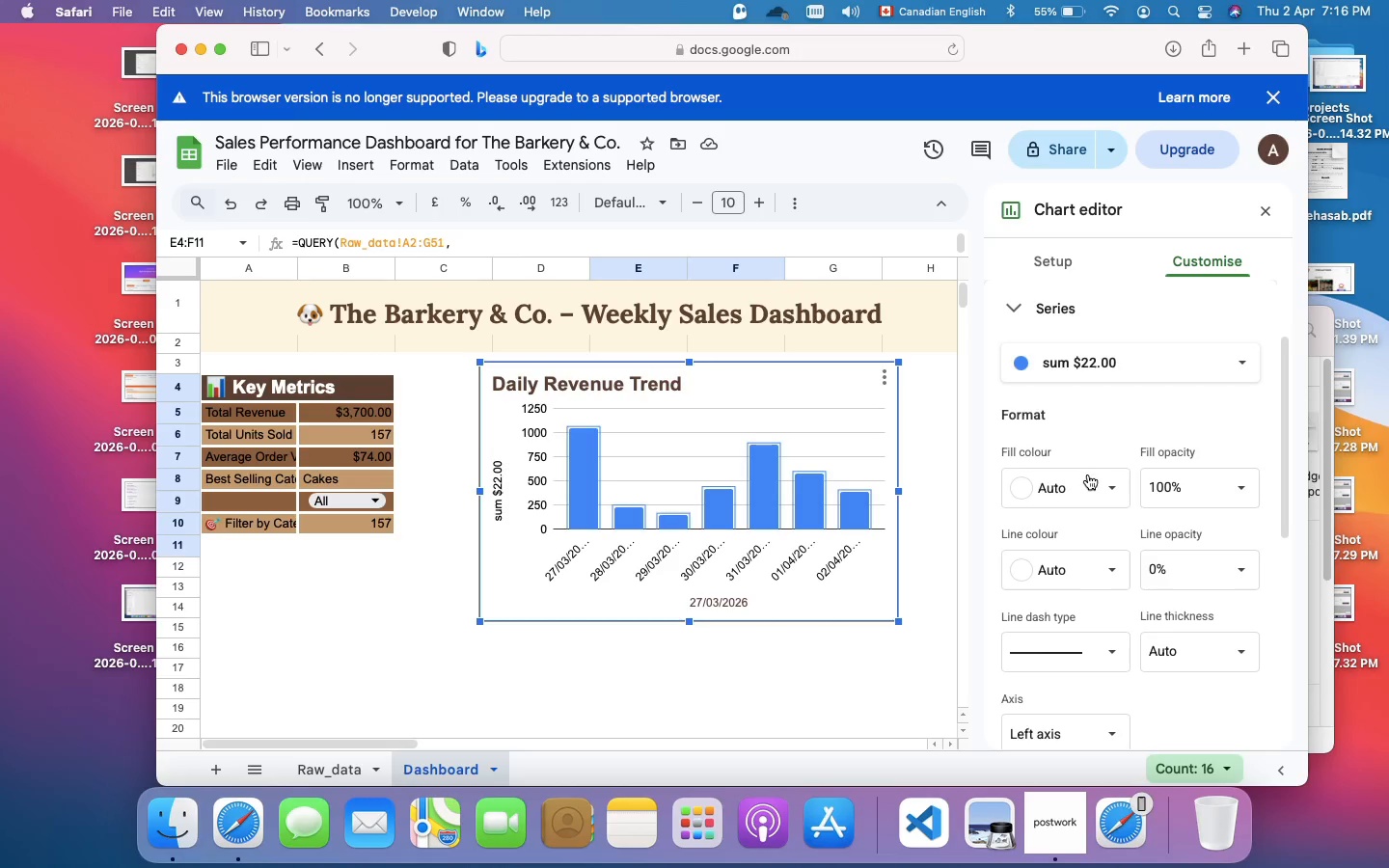 
left_click([1110, 497])
 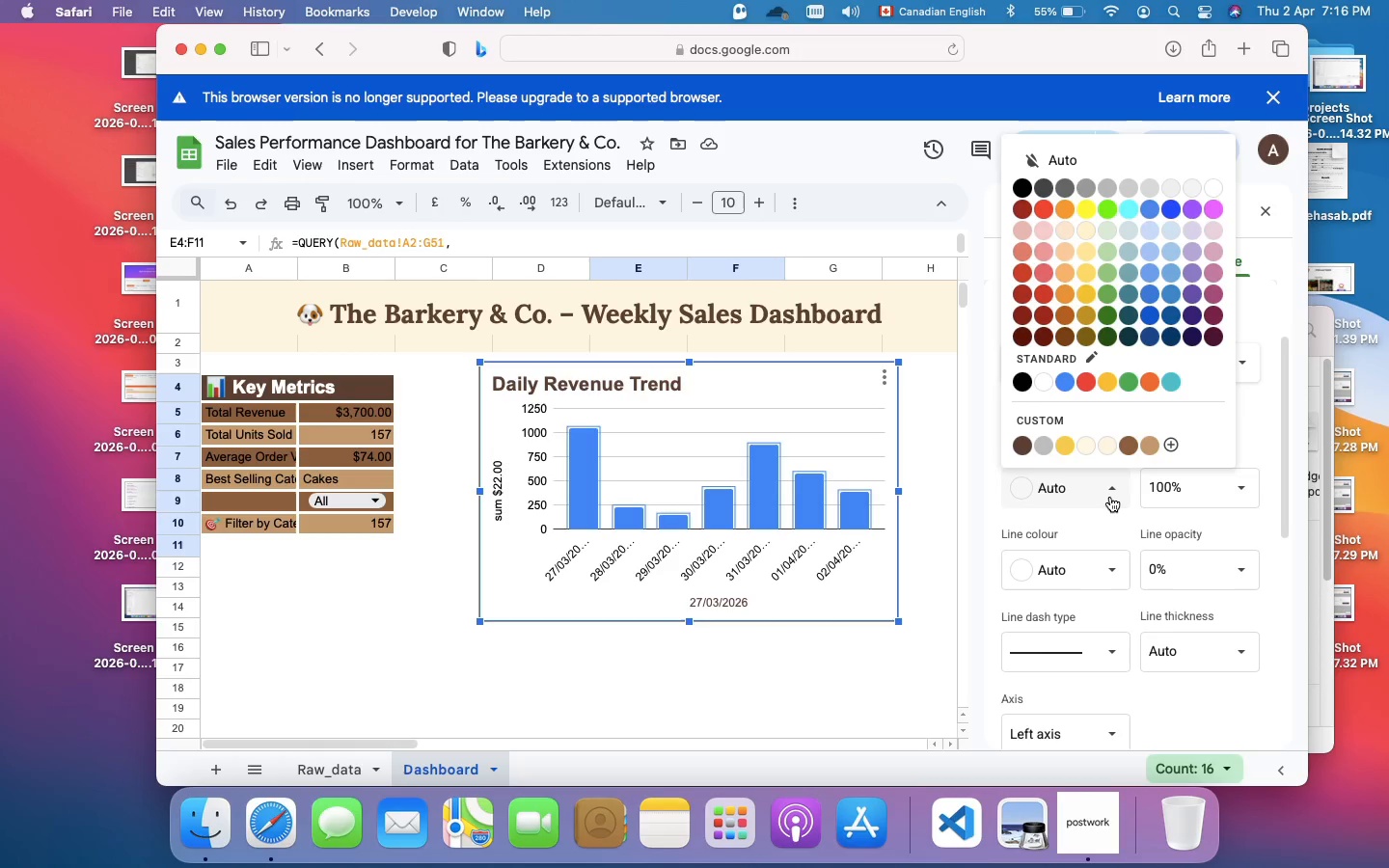 
left_click([1110, 497])
 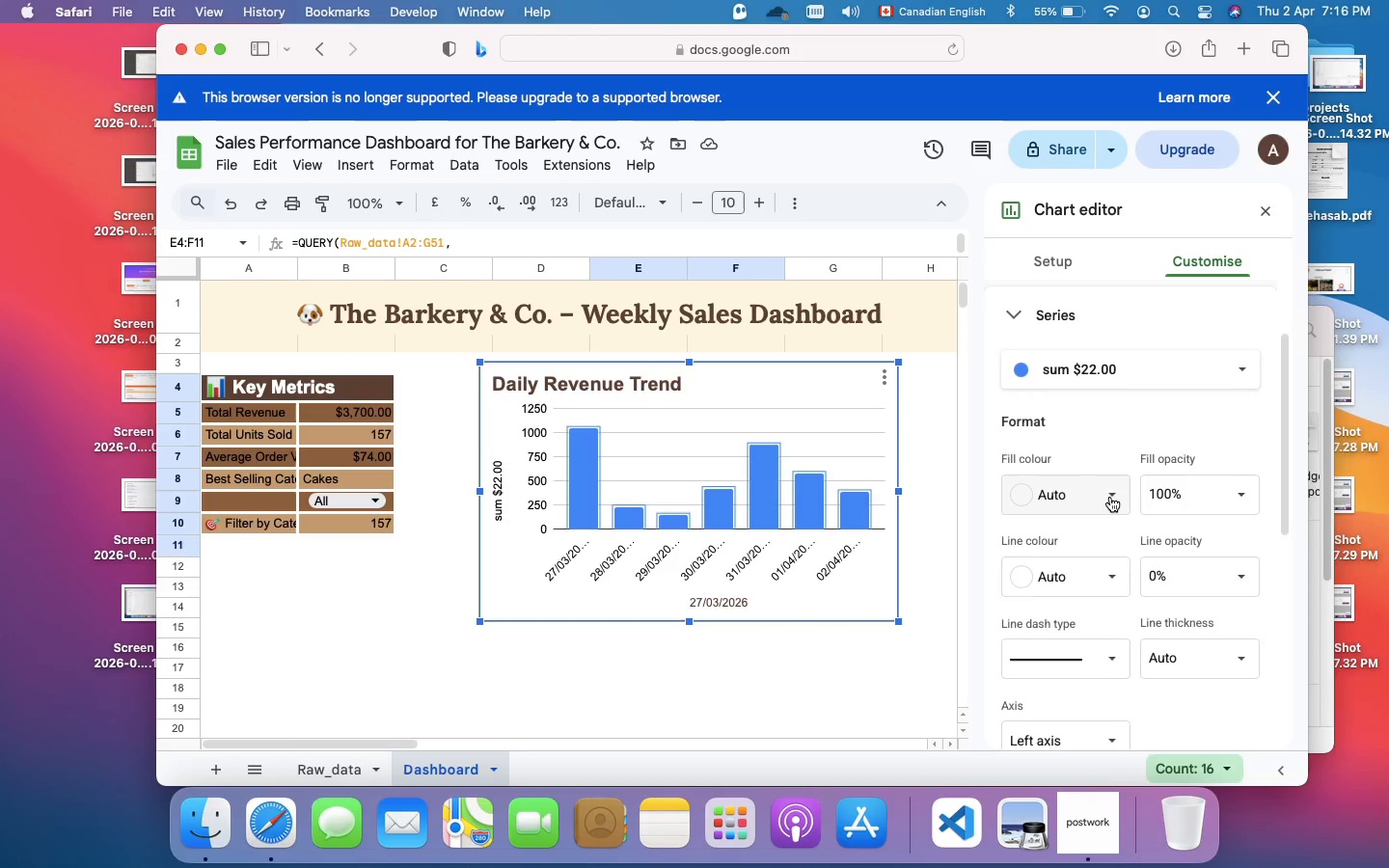 
scroll: coordinate [1110, 497], scroll_direction: up, amount: 31.0
 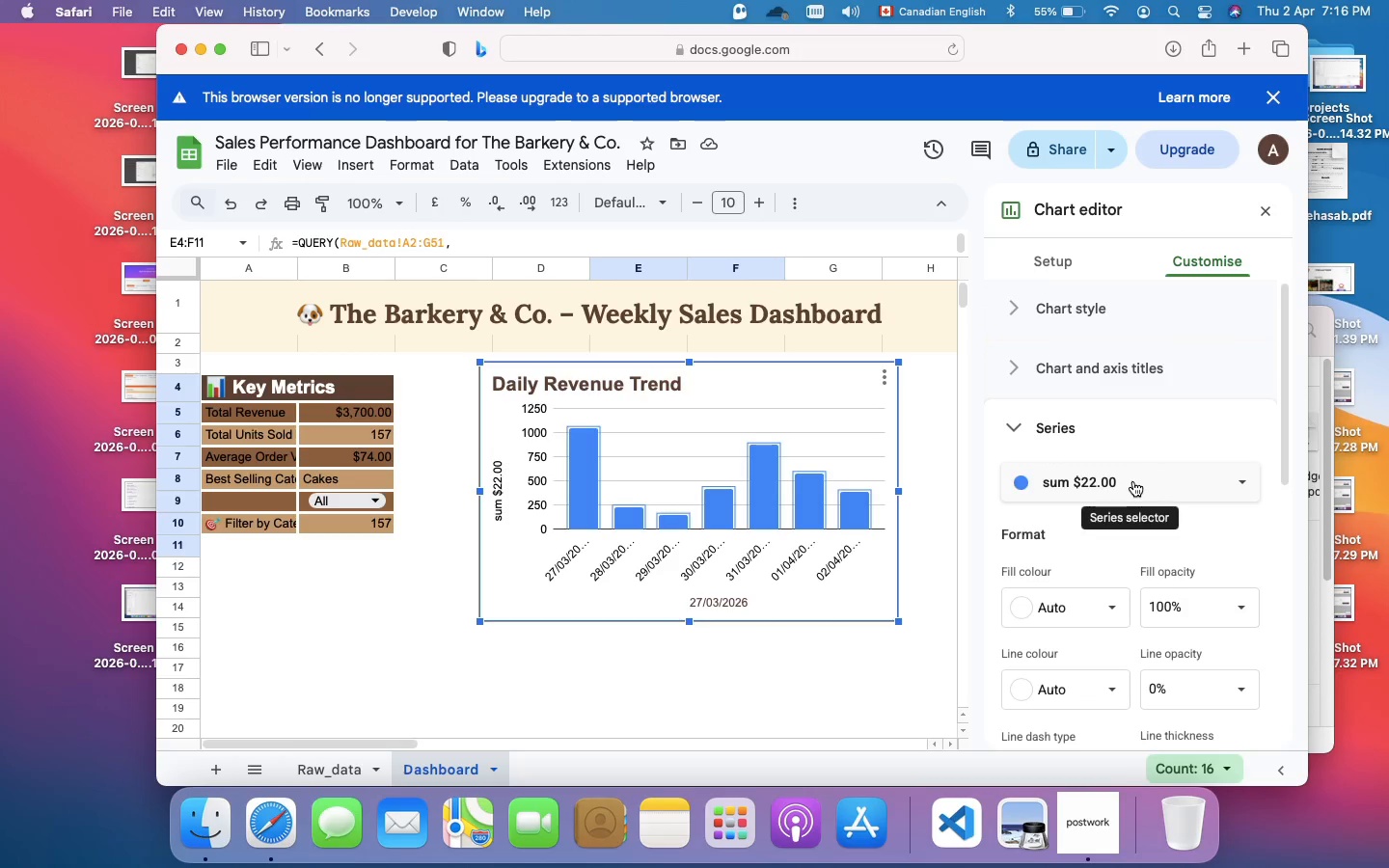 
left_click([1133, 481])
 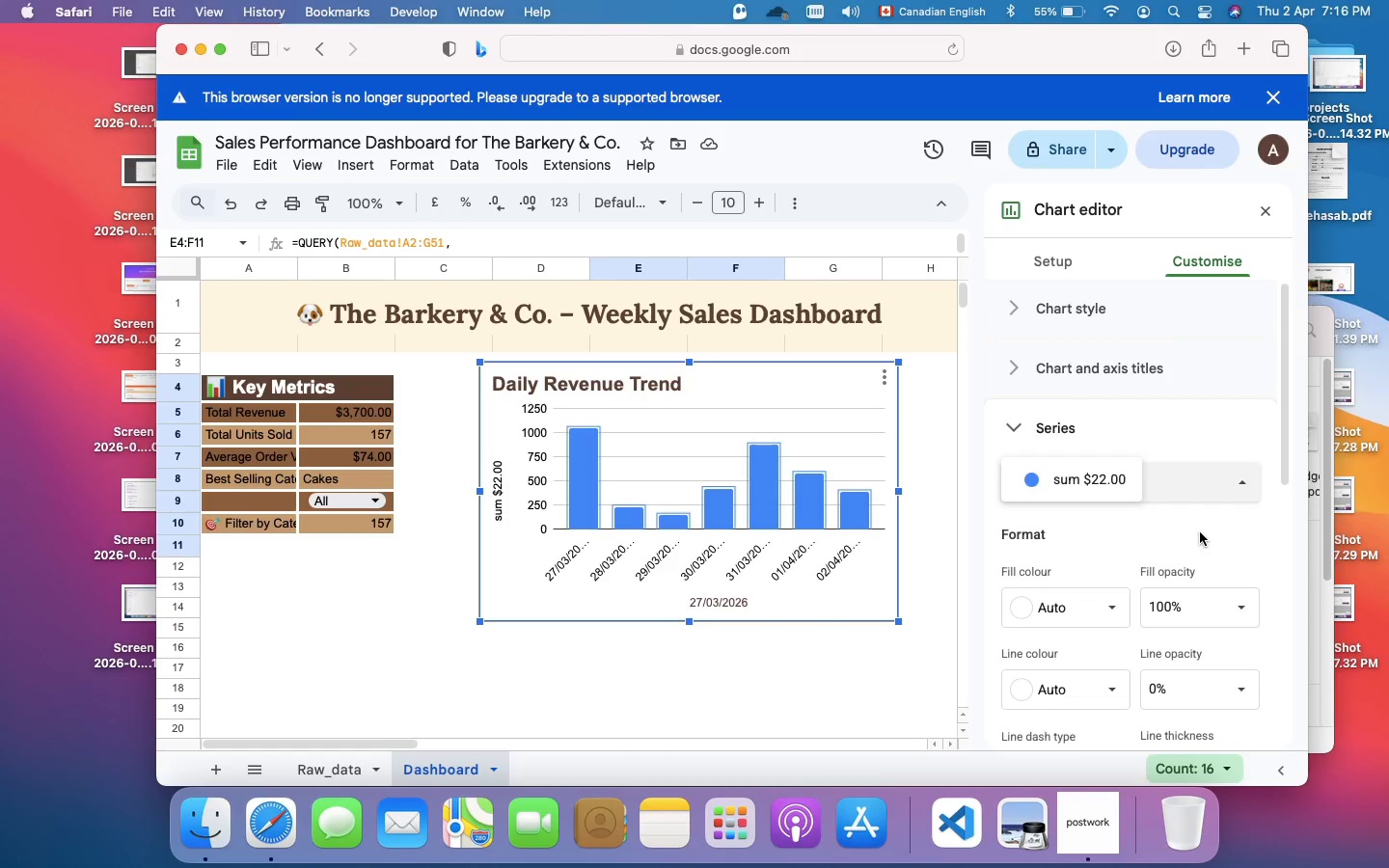 
left_click([1200, 532])
 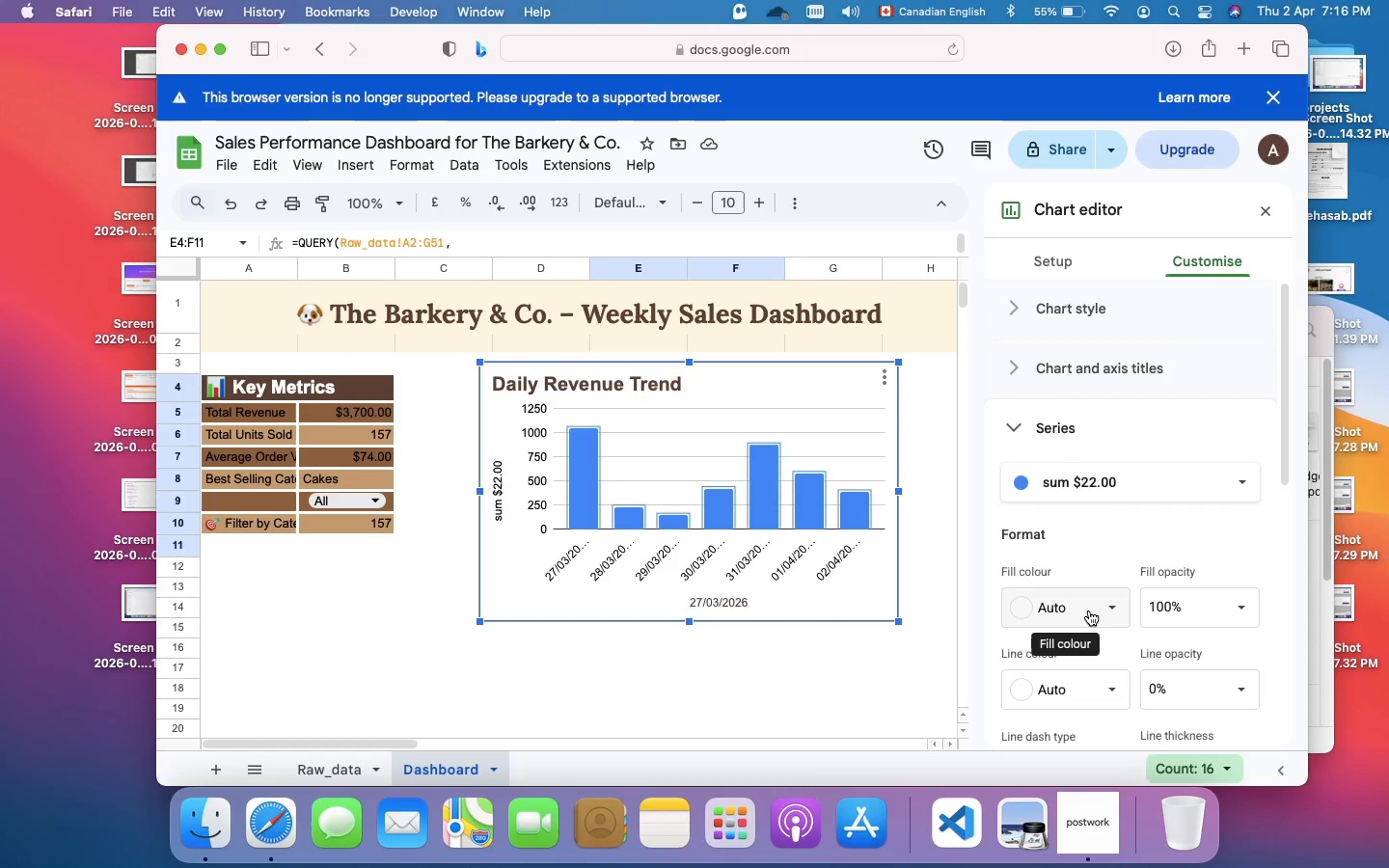 
left_click([1090, 610])
 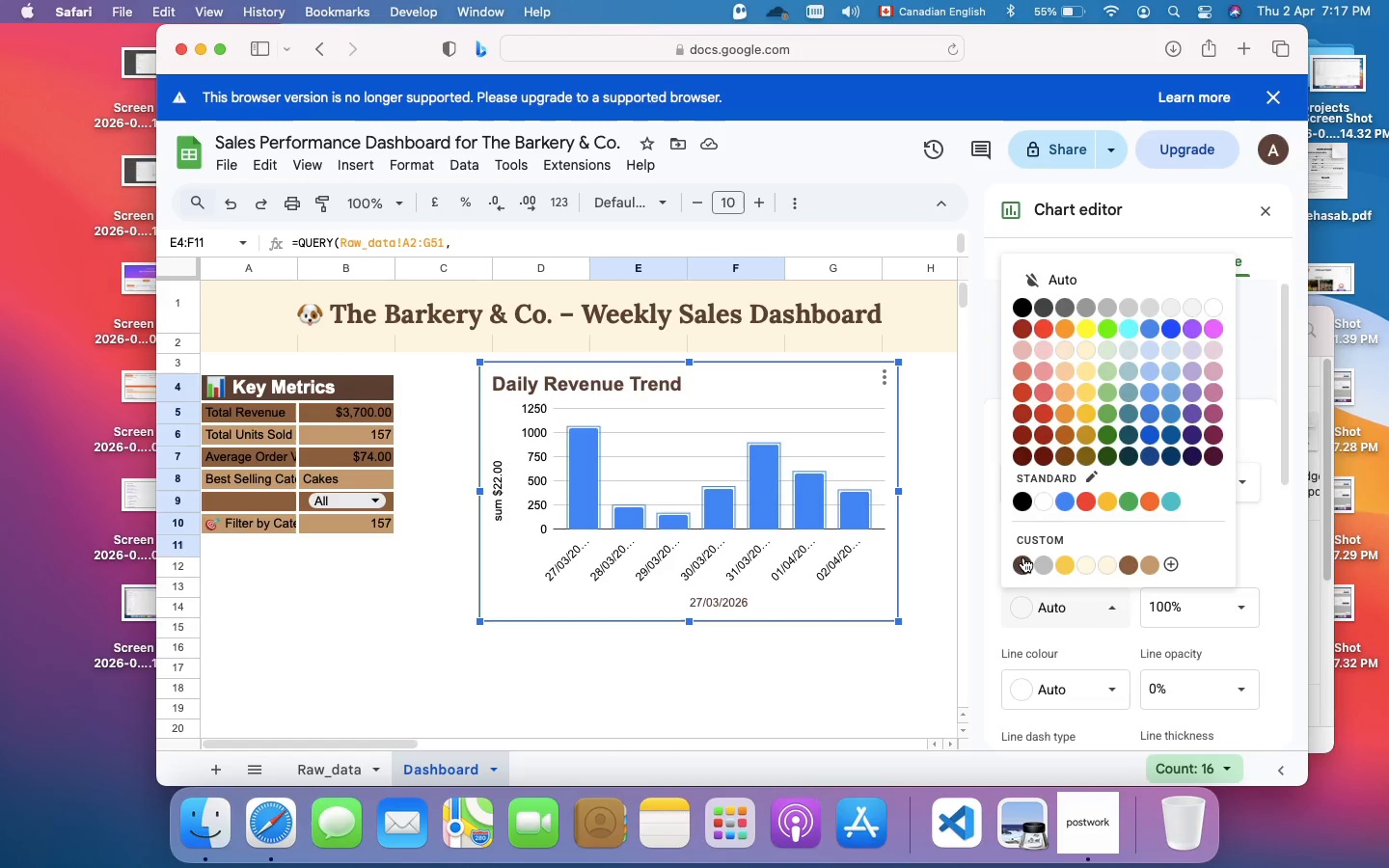 
left_click([1019, 559])
 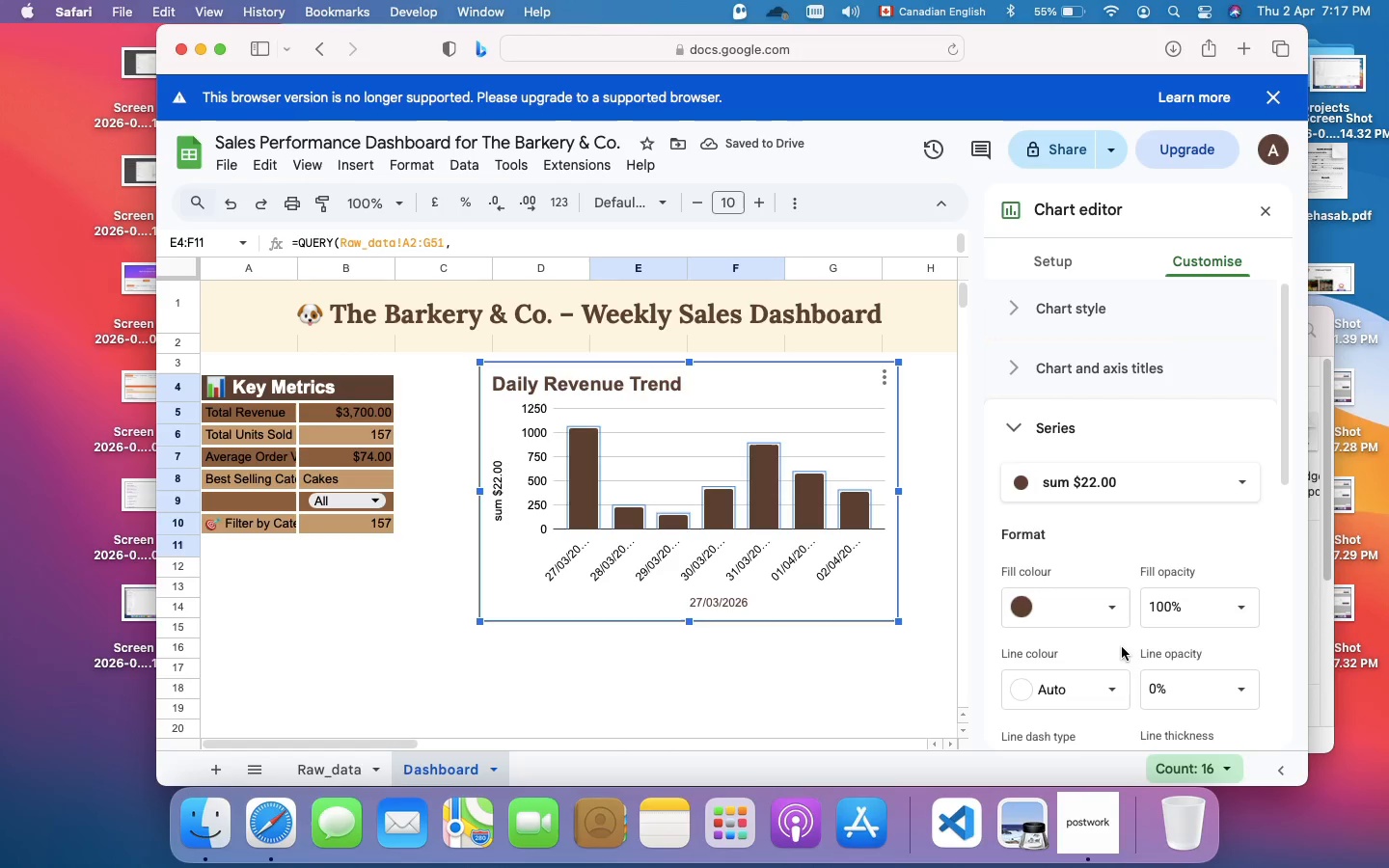 
wait(5.9)
 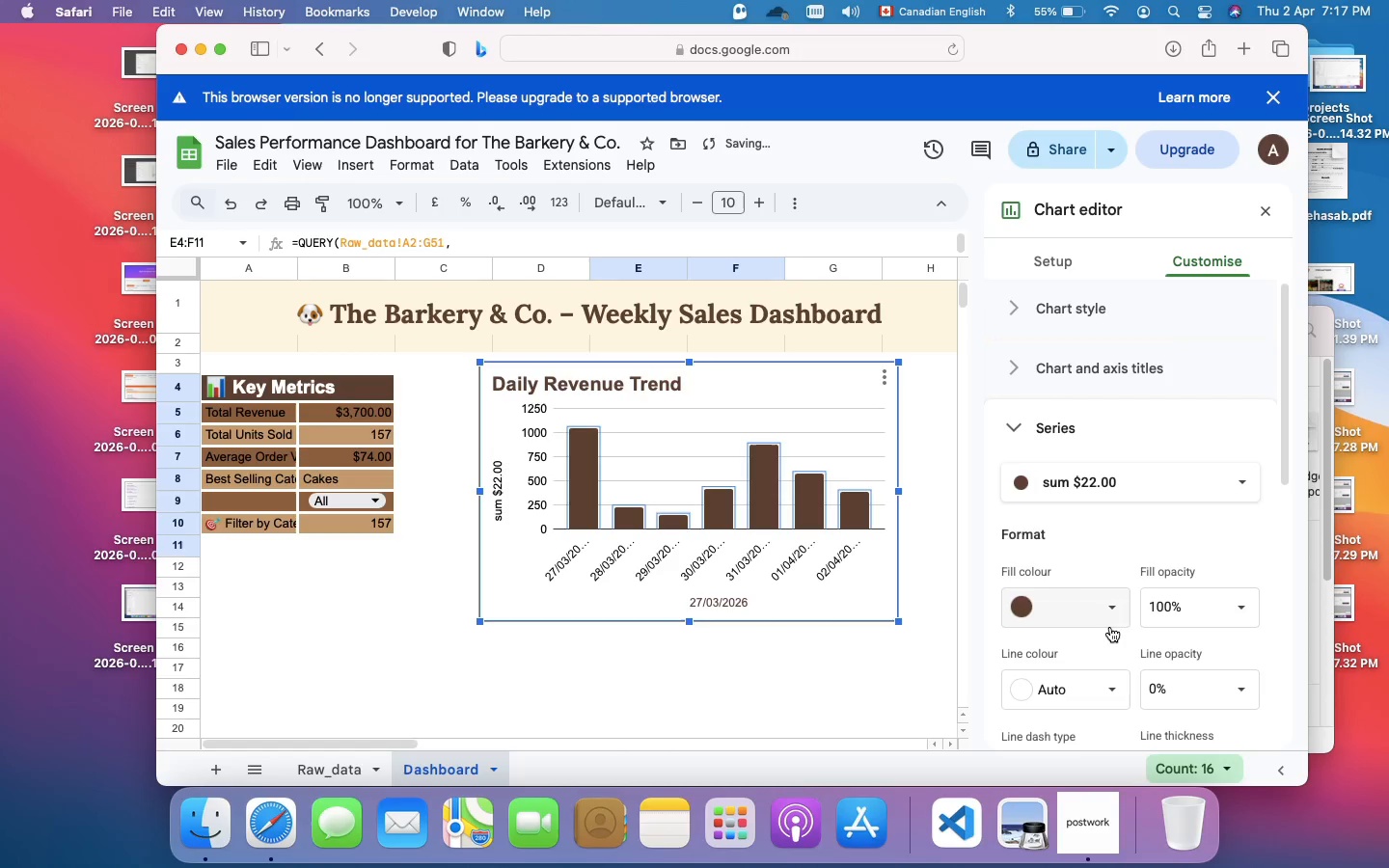 
scroll: coordinate [1122, 647], scroll_direction: down, amount: 40.0
 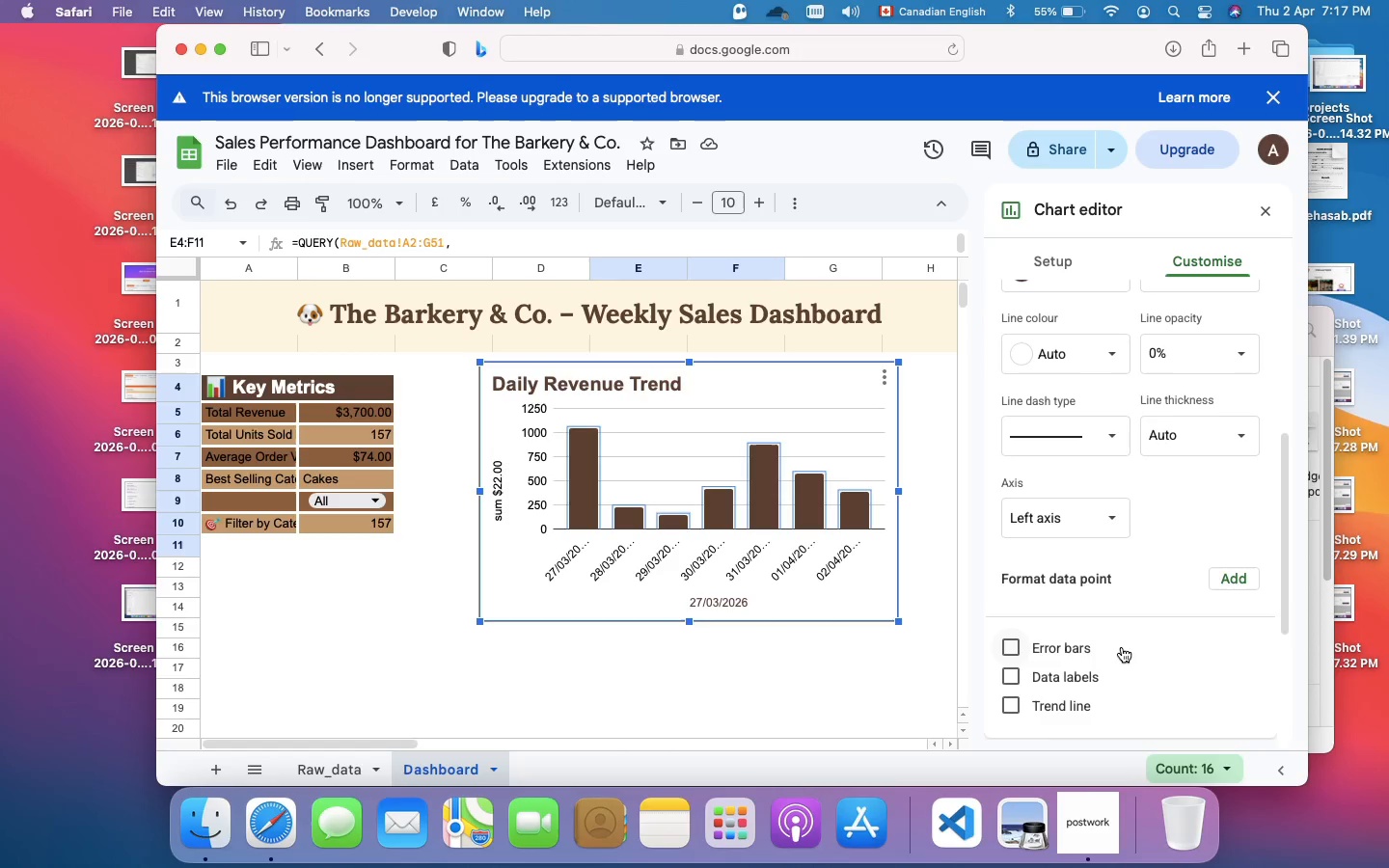 
wait(6.14)
 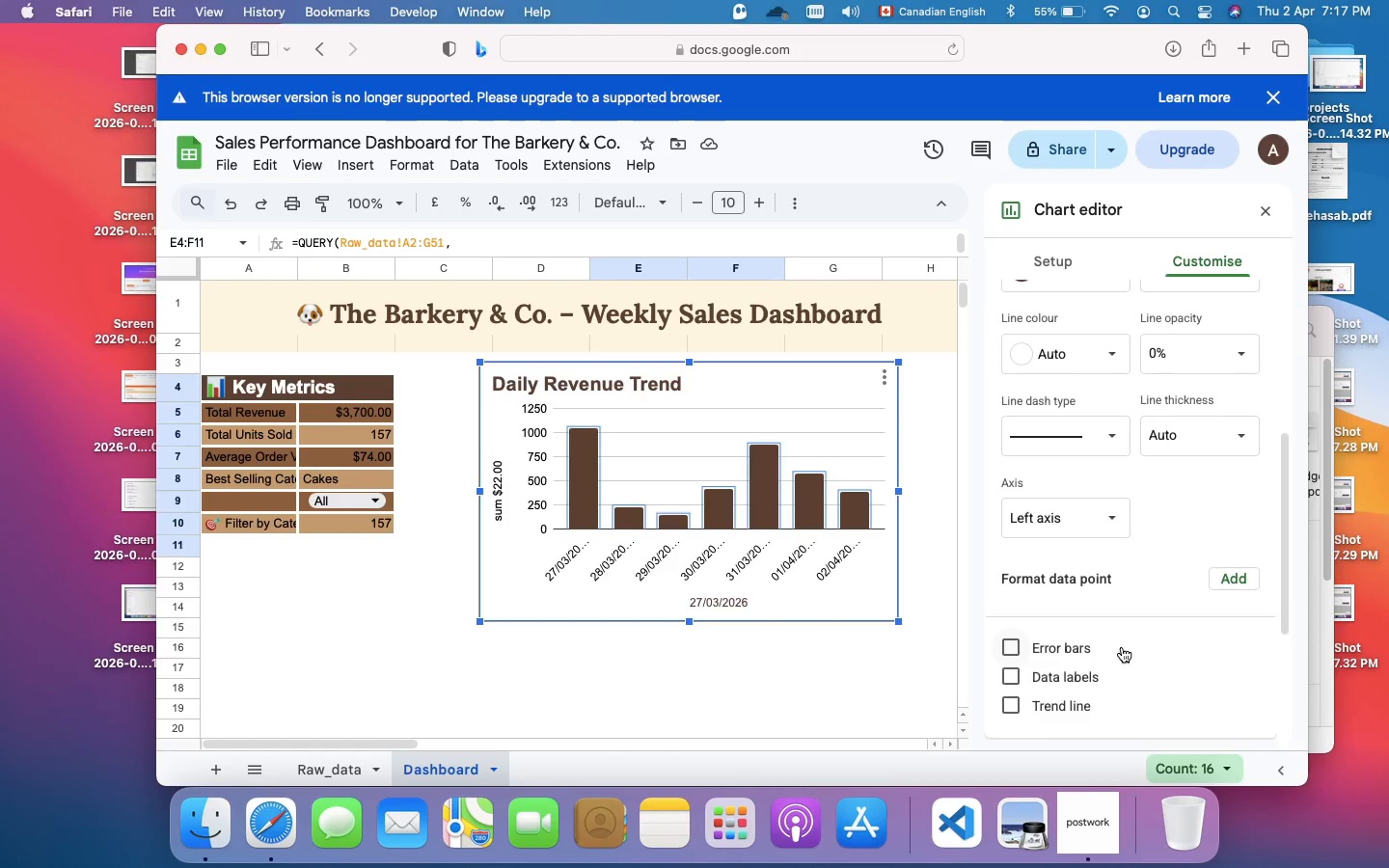 
left_click([866, 681])
 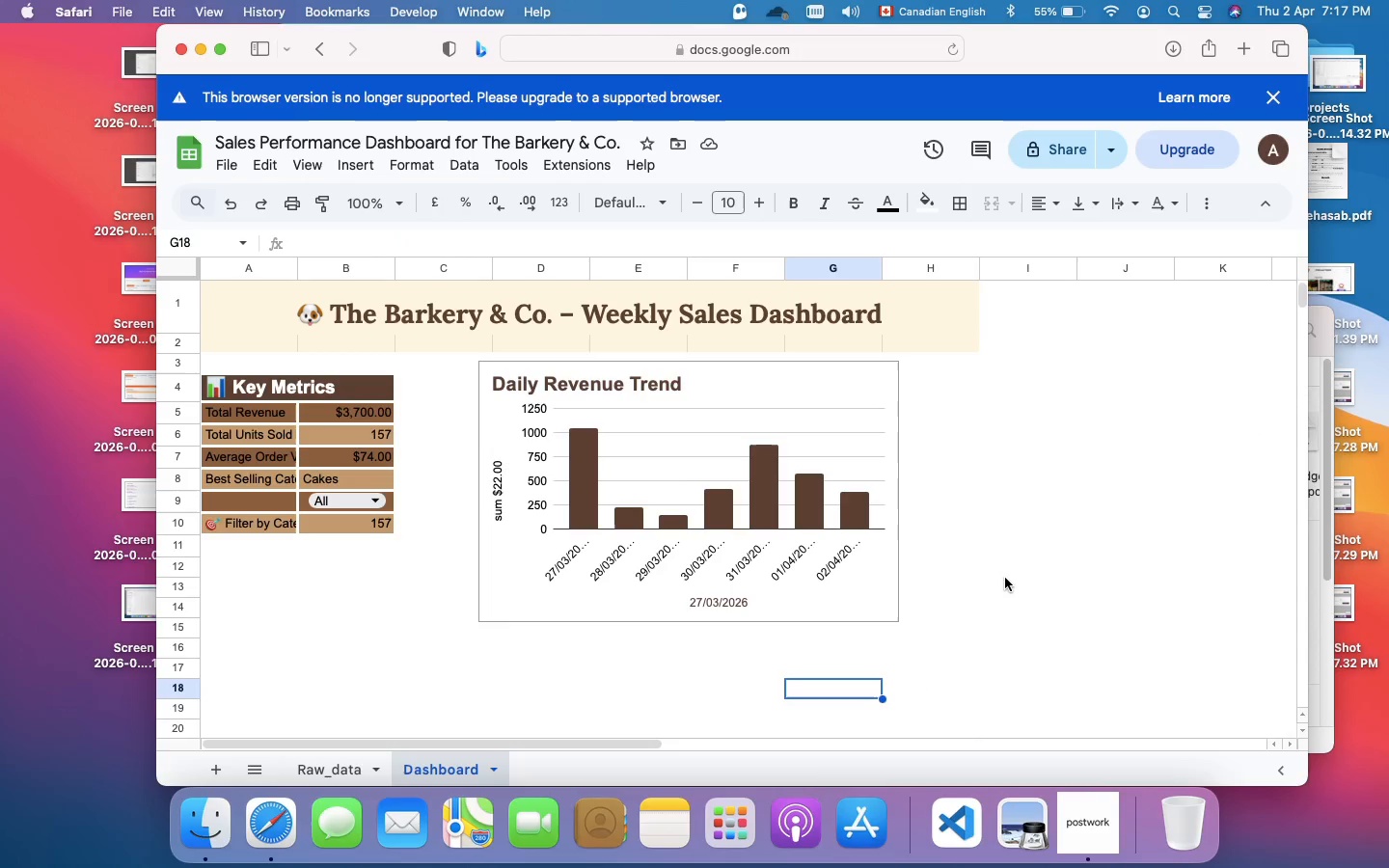 
left_click([1005, 575])
 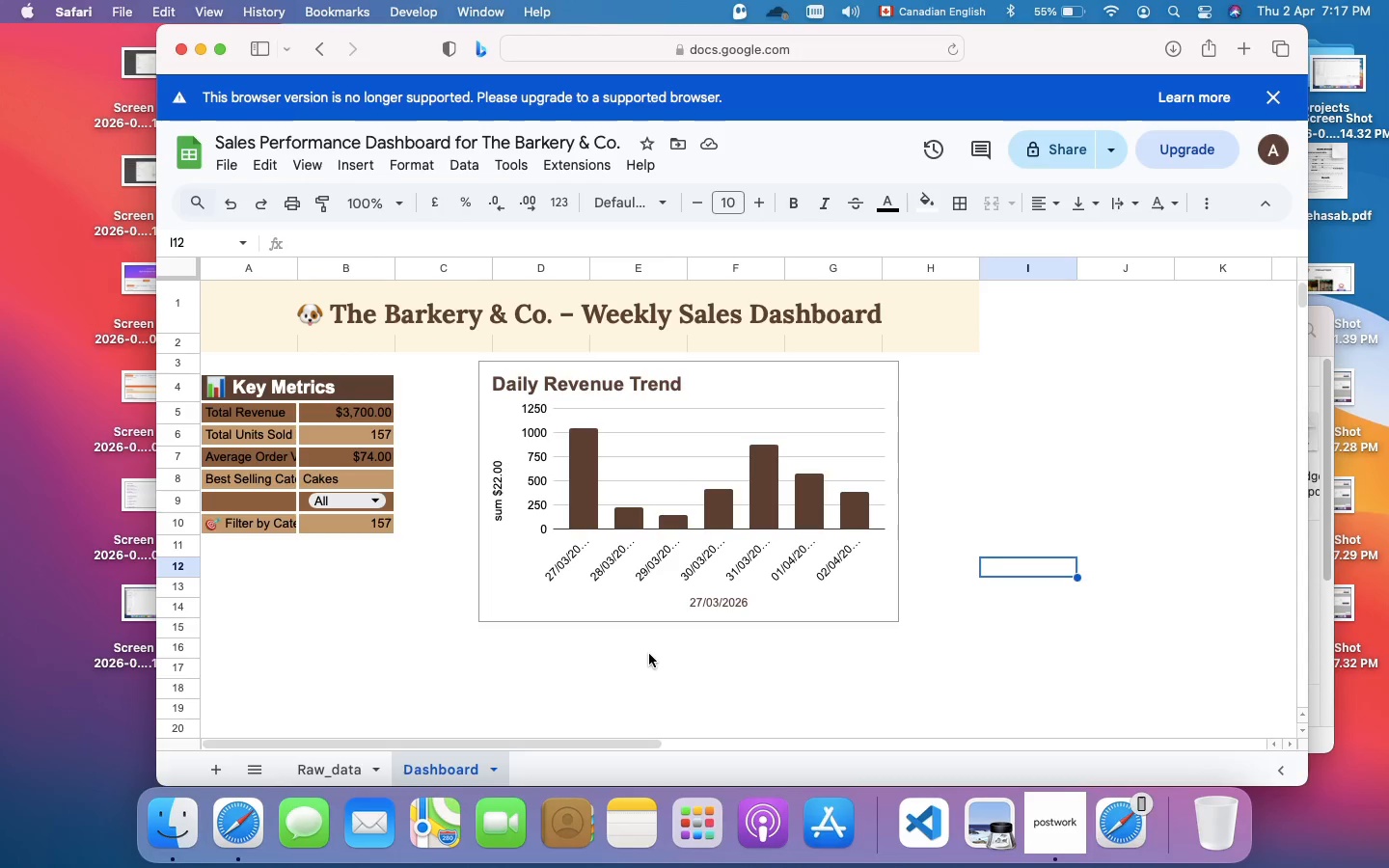 
wait(26.99)
 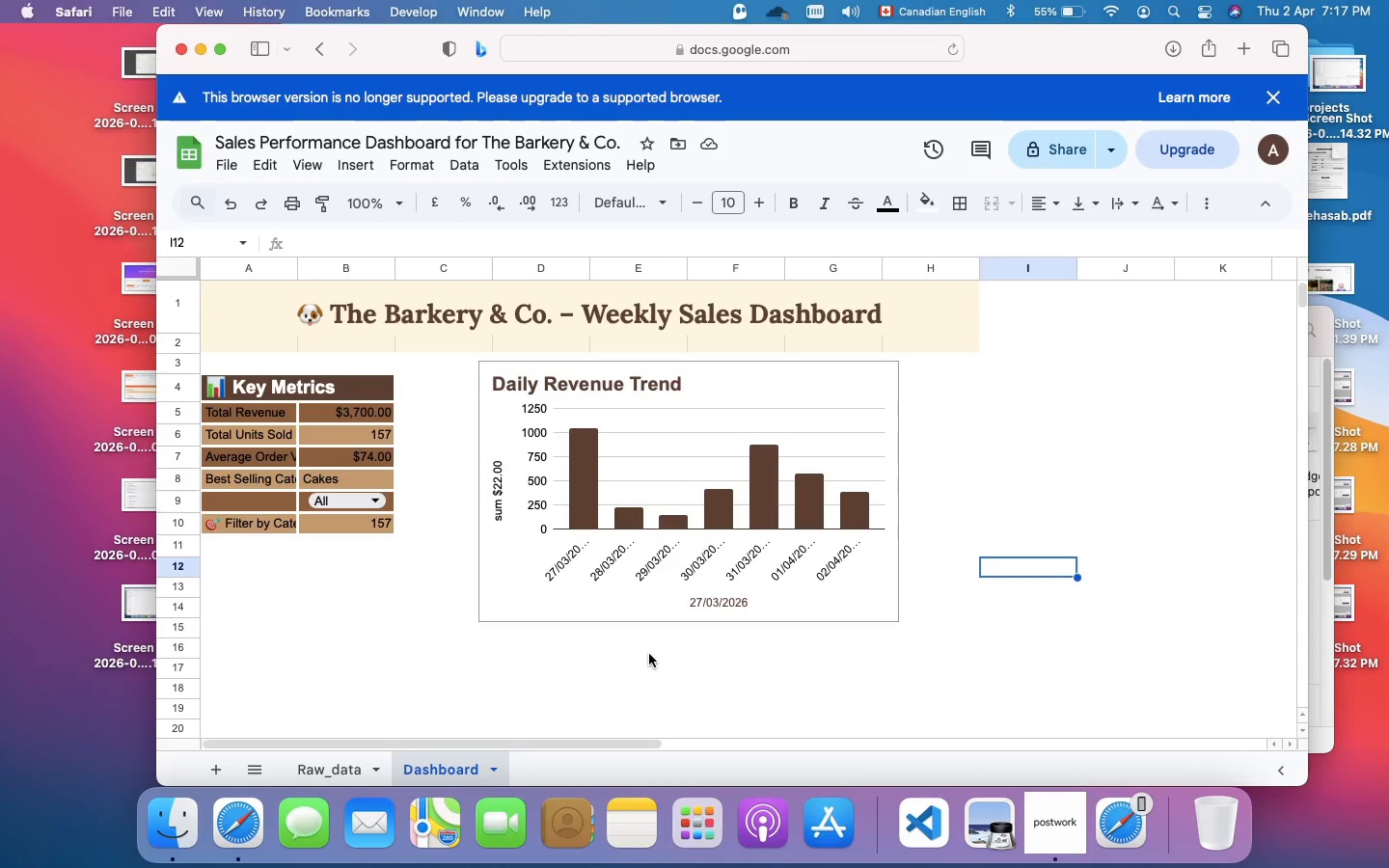 
left_click([628, 614])
 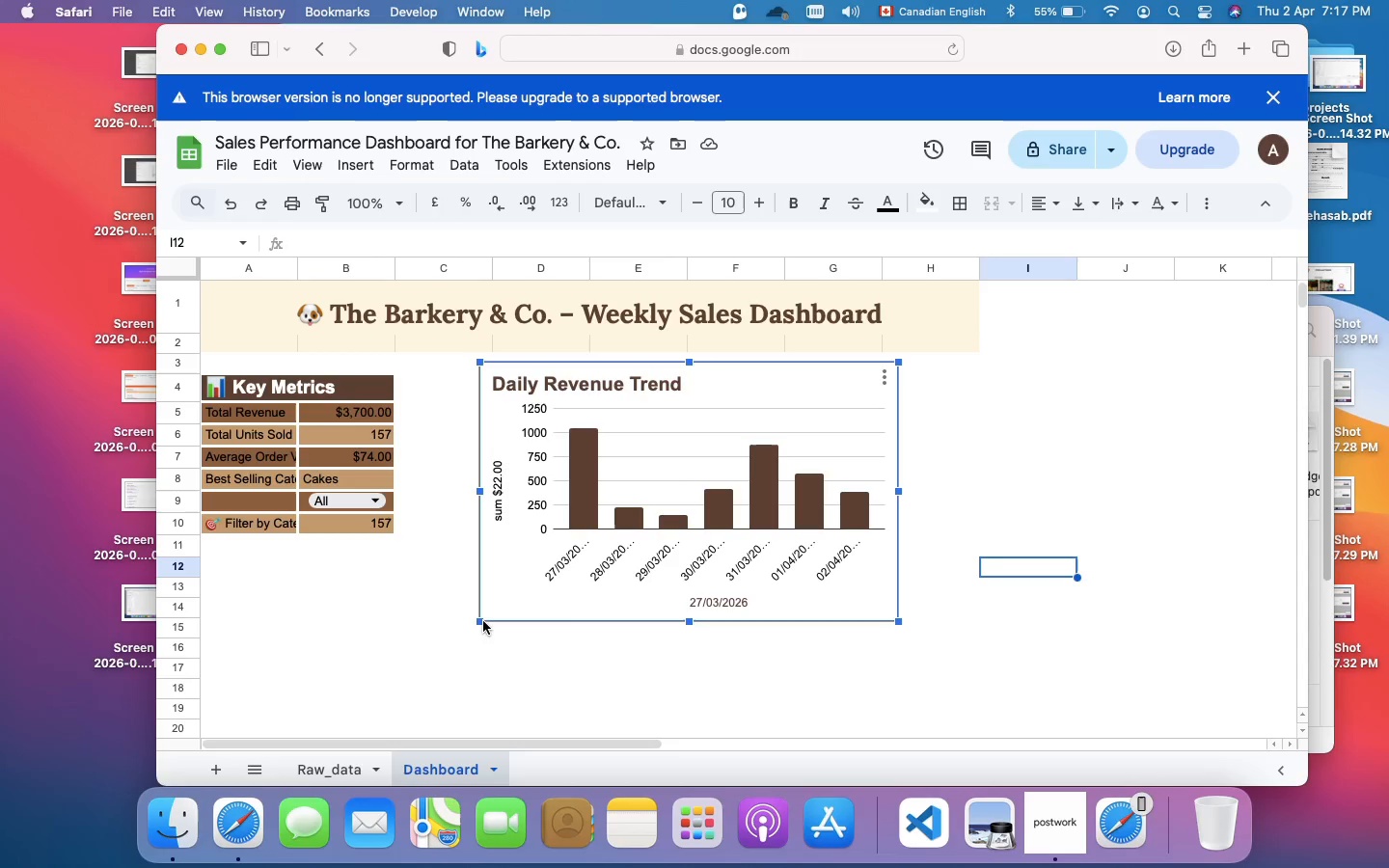 
left_click_drag(start_coordinate=[480, 620], to_coordinate=[501, 556])
 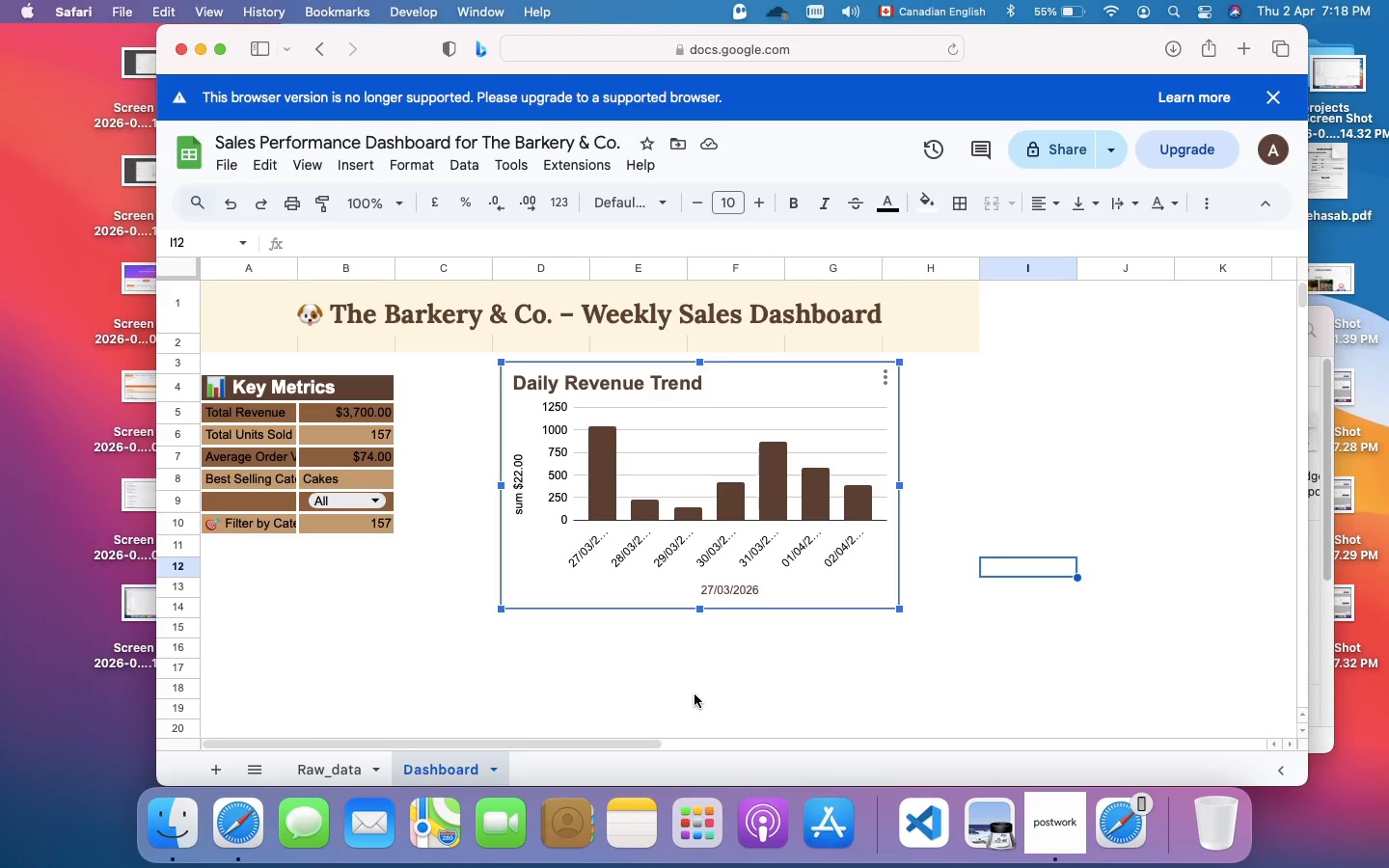 
wait(13.32)
 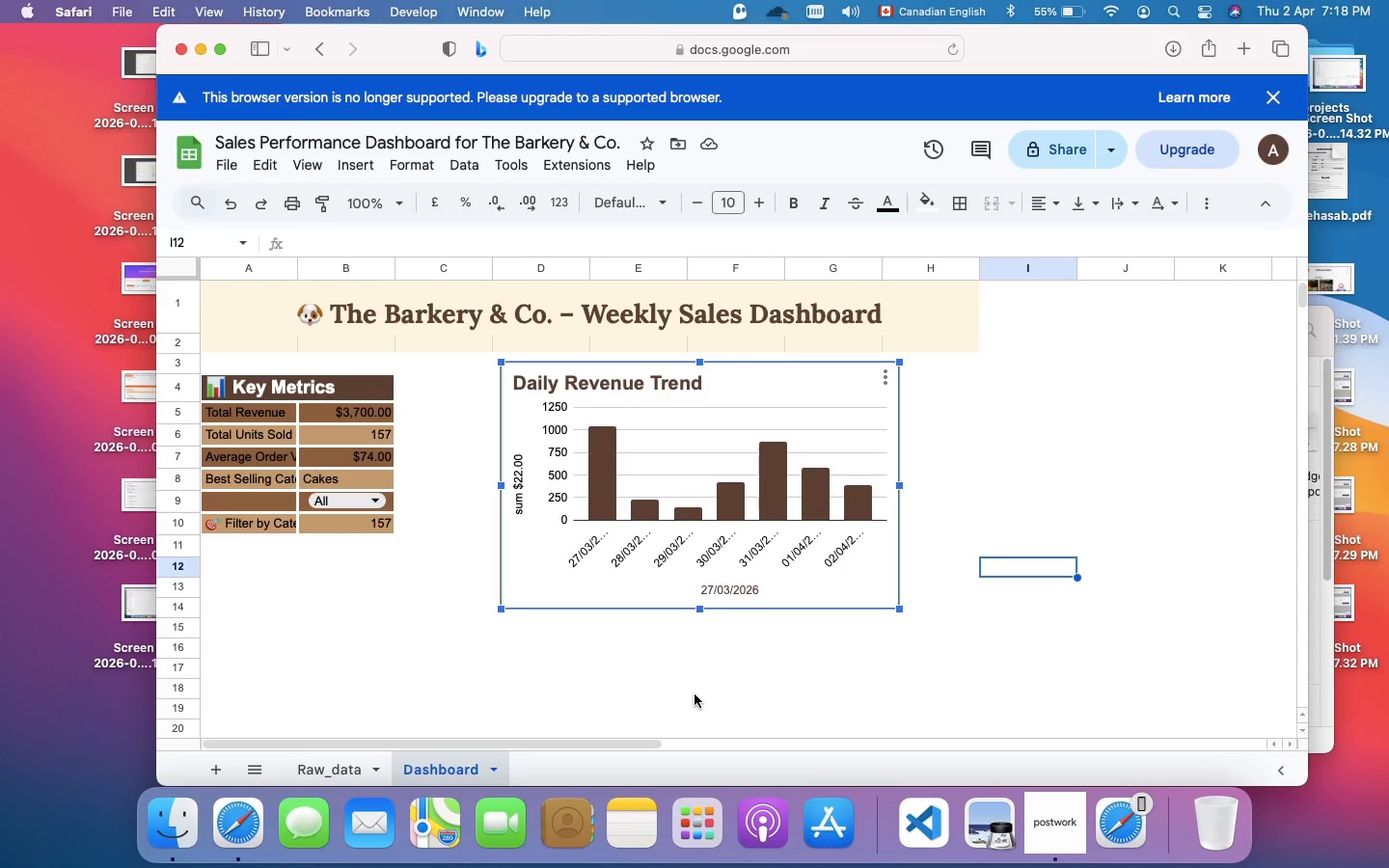 
left_click_drag(start_coordinate=[502, 606], to_coordinate=[520, 531])
 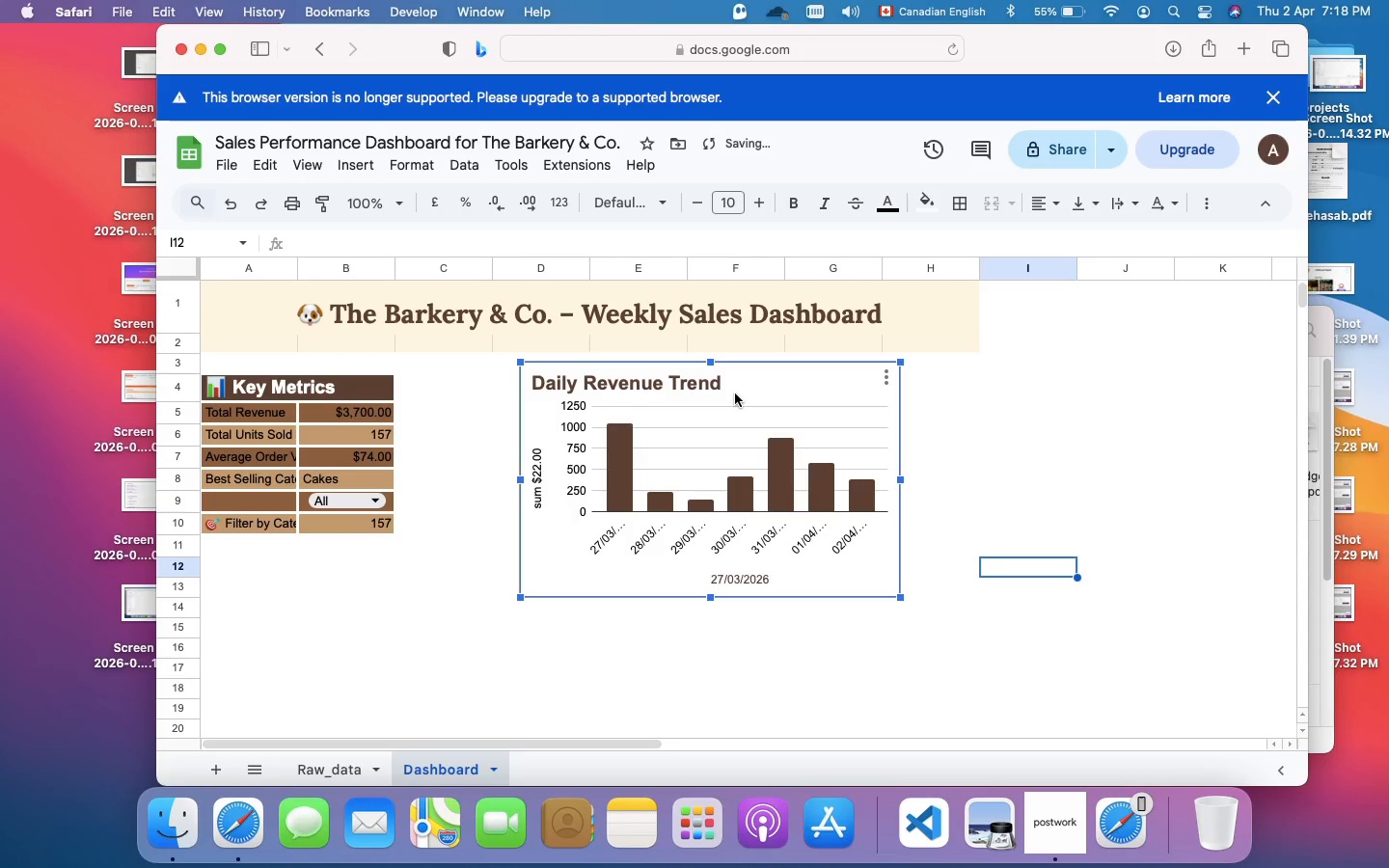 
left_click_drag(start_coordinate=[735, 393], to_coordinate=[756, 385])
 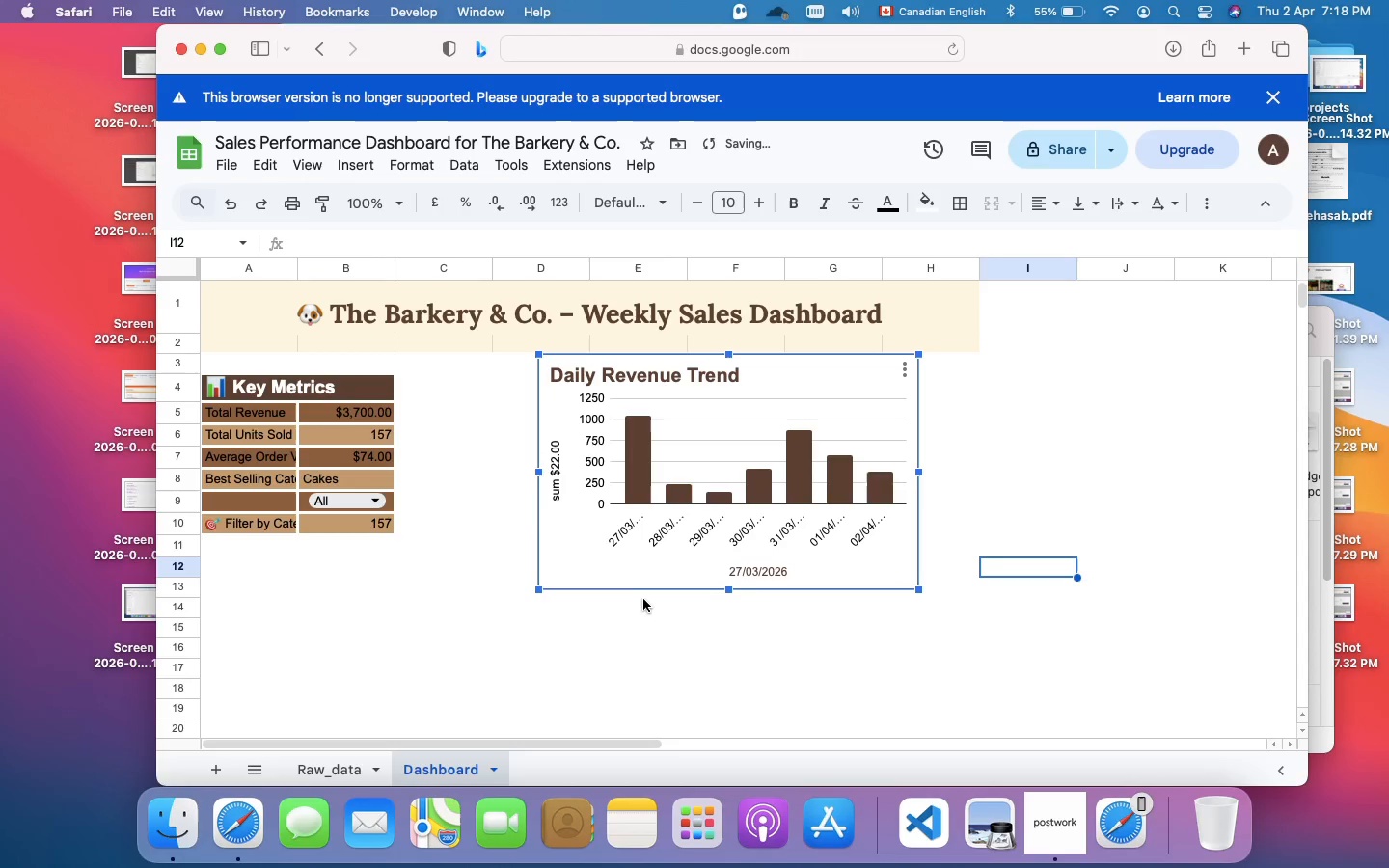 
left_click([643, 599])
 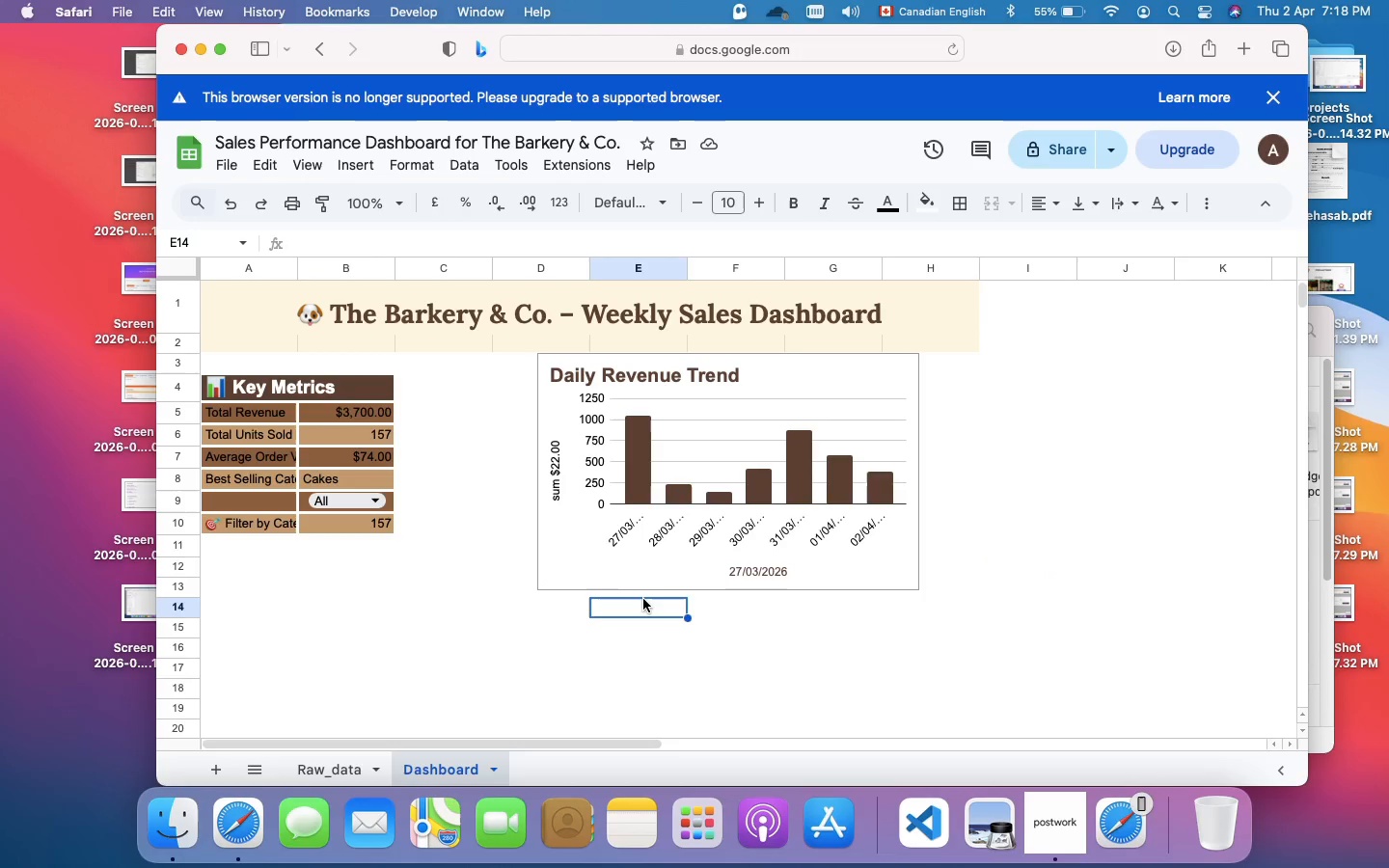 
wait(5.51)
 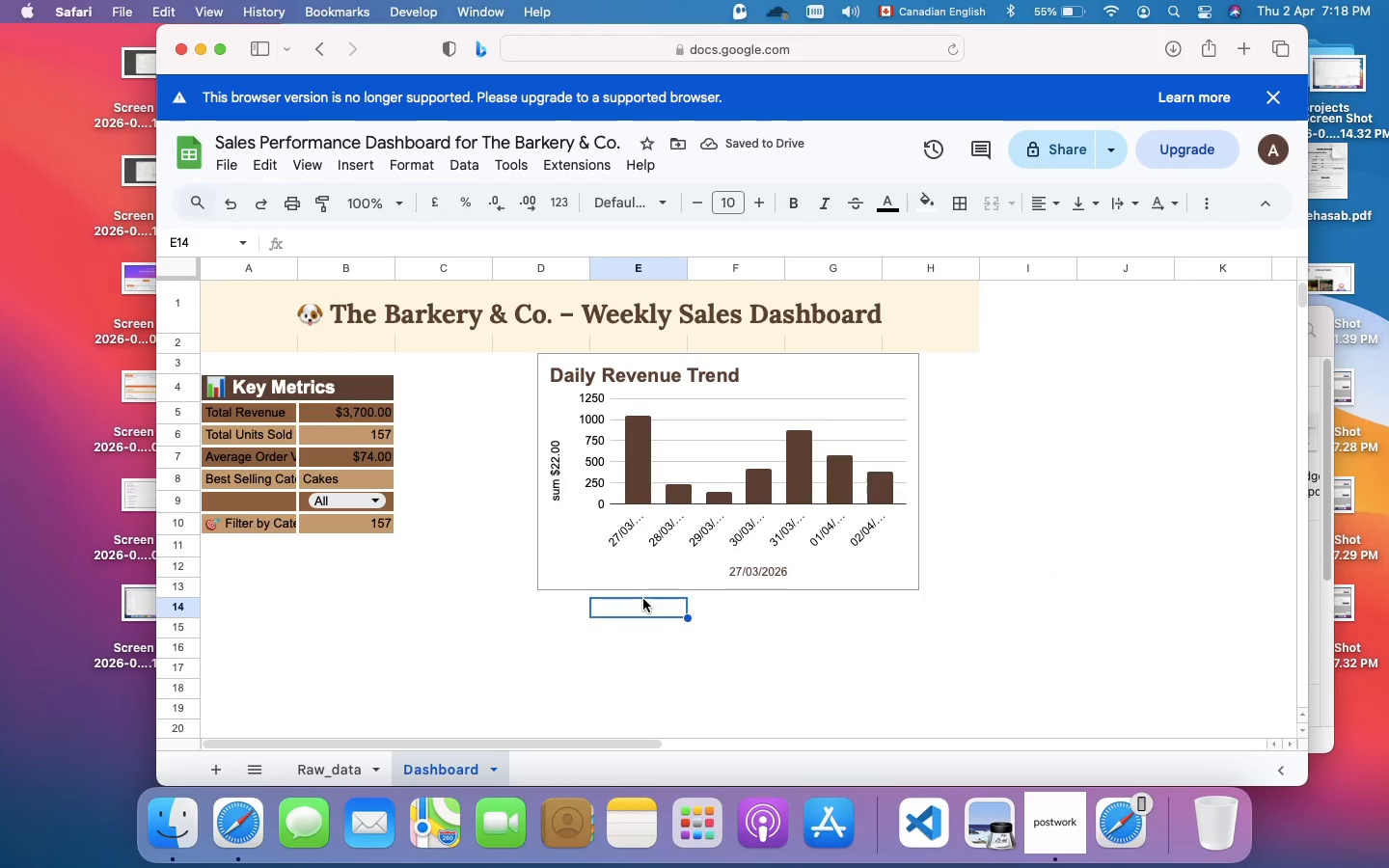 
left_click([641, 582])
 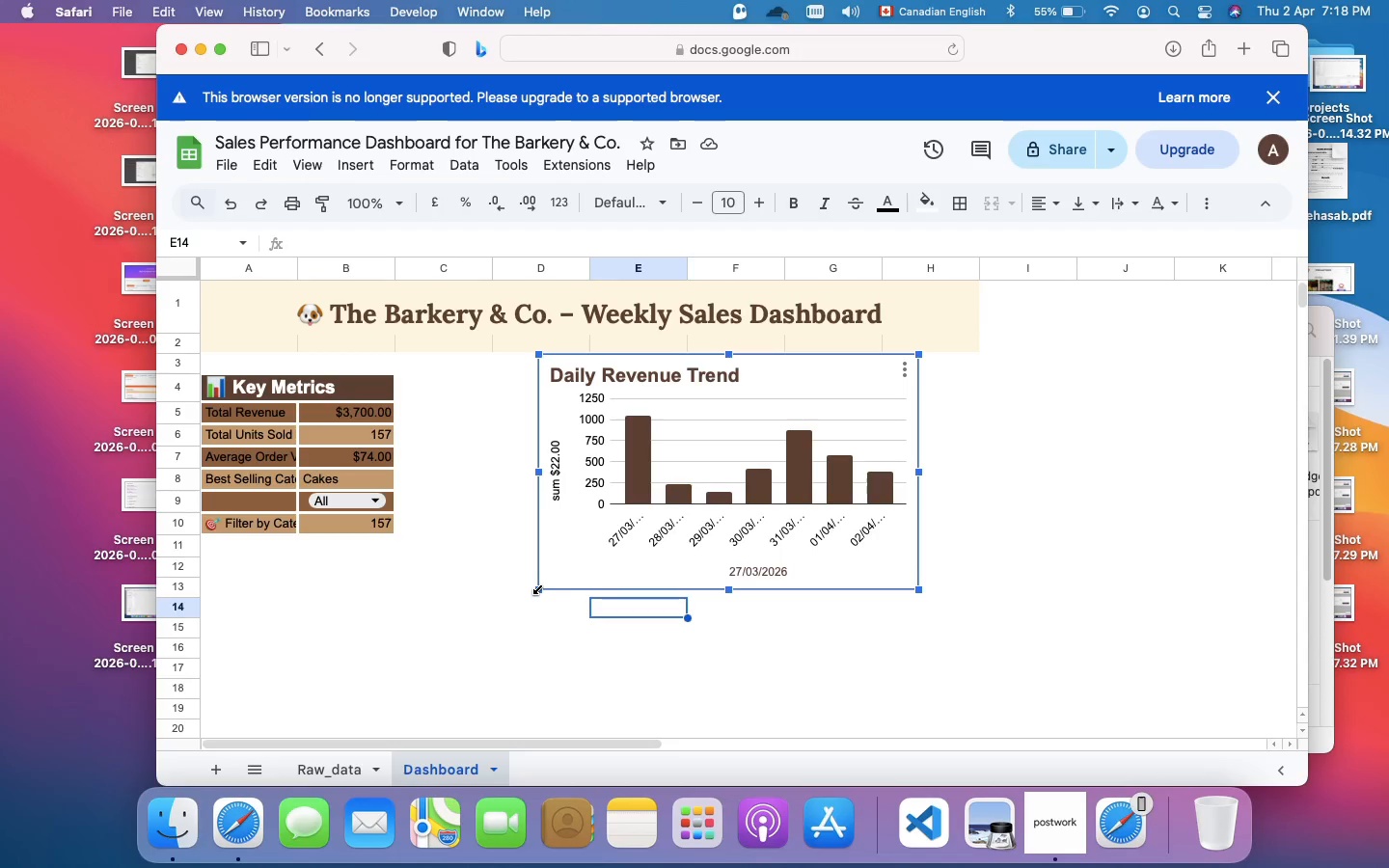 
left_click_drag(start_coordinate=[538, 587], to_coordinate=[547, 551])
 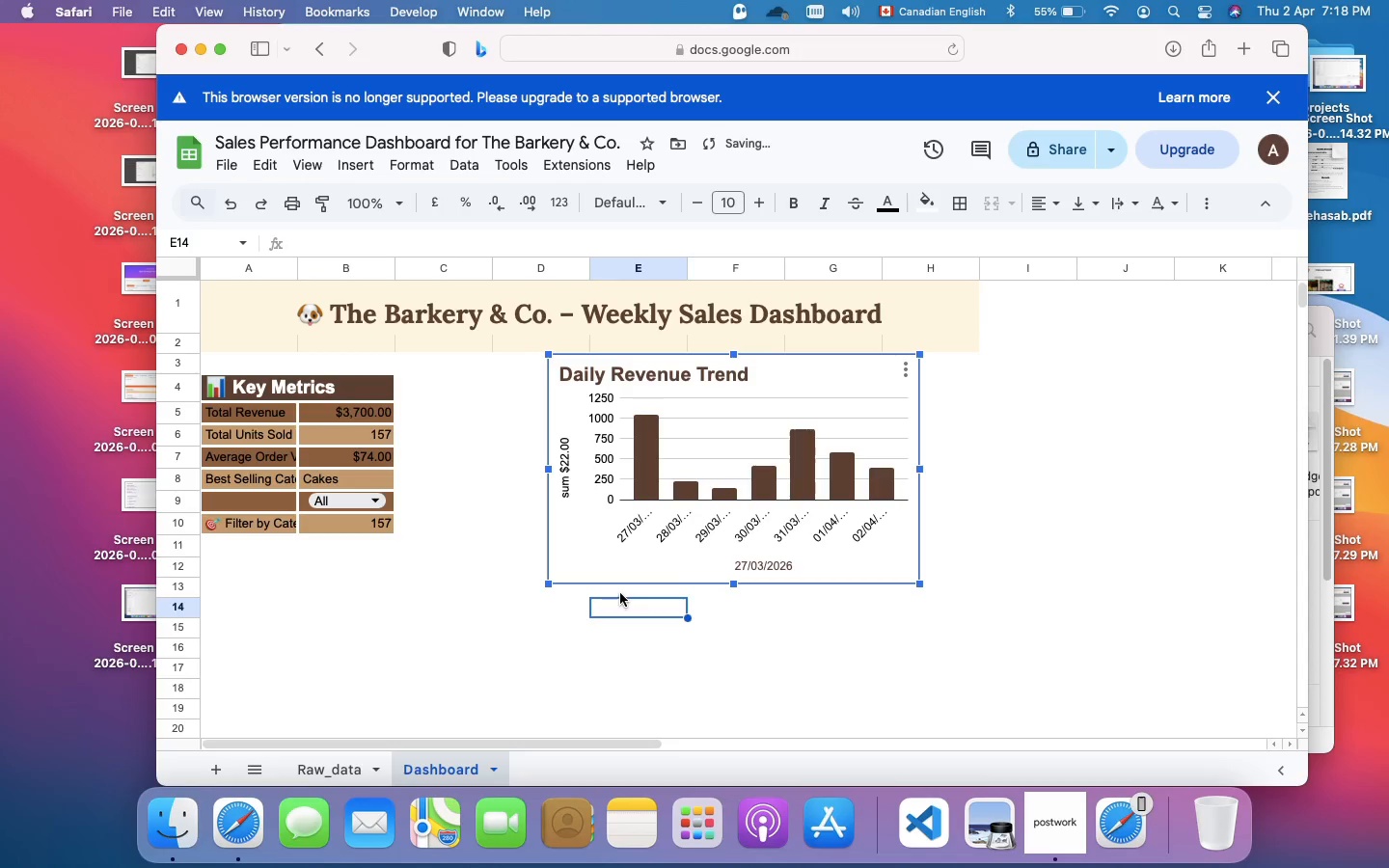 
left_click([621, 590])
 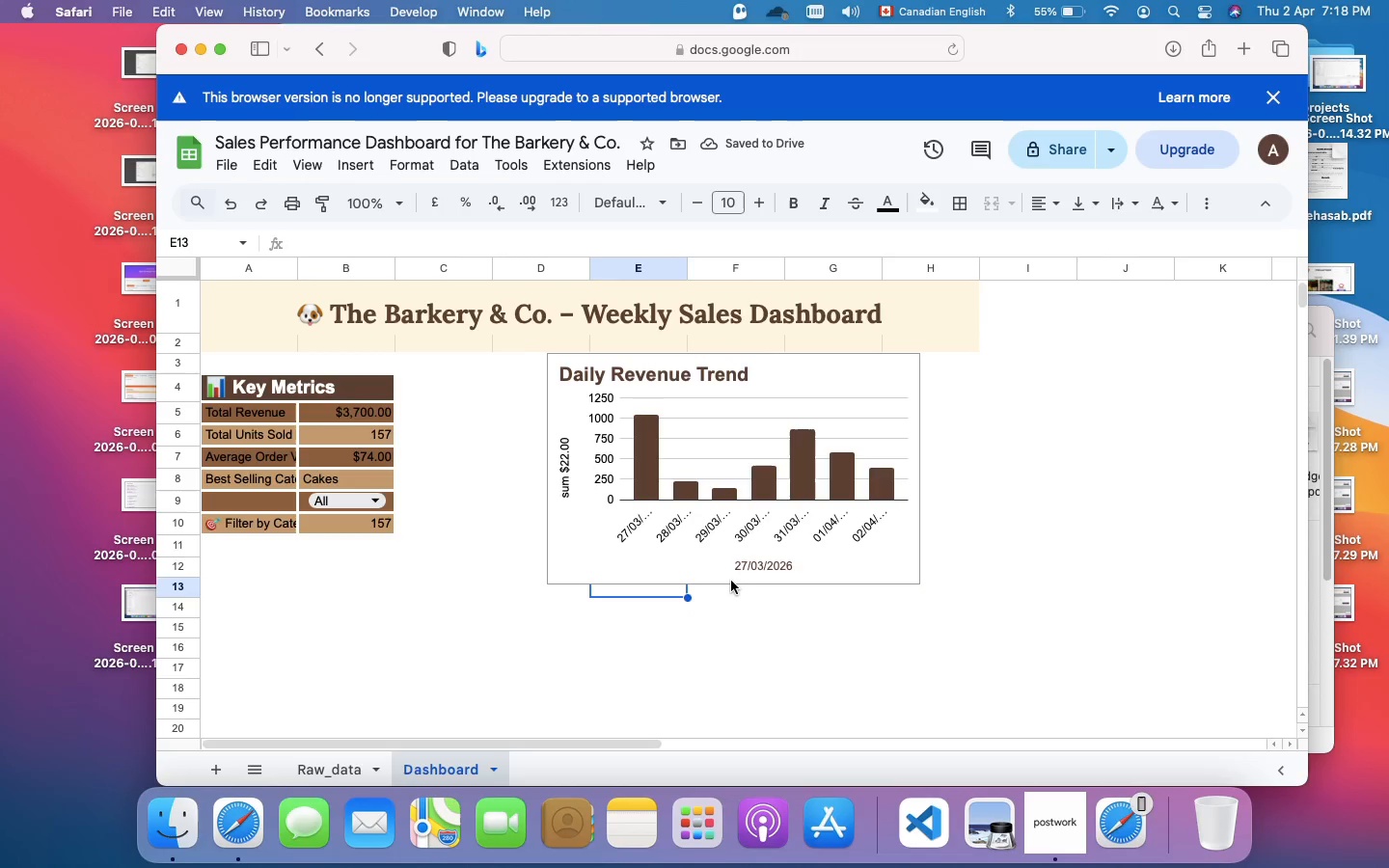 
left_click([732, 580])
 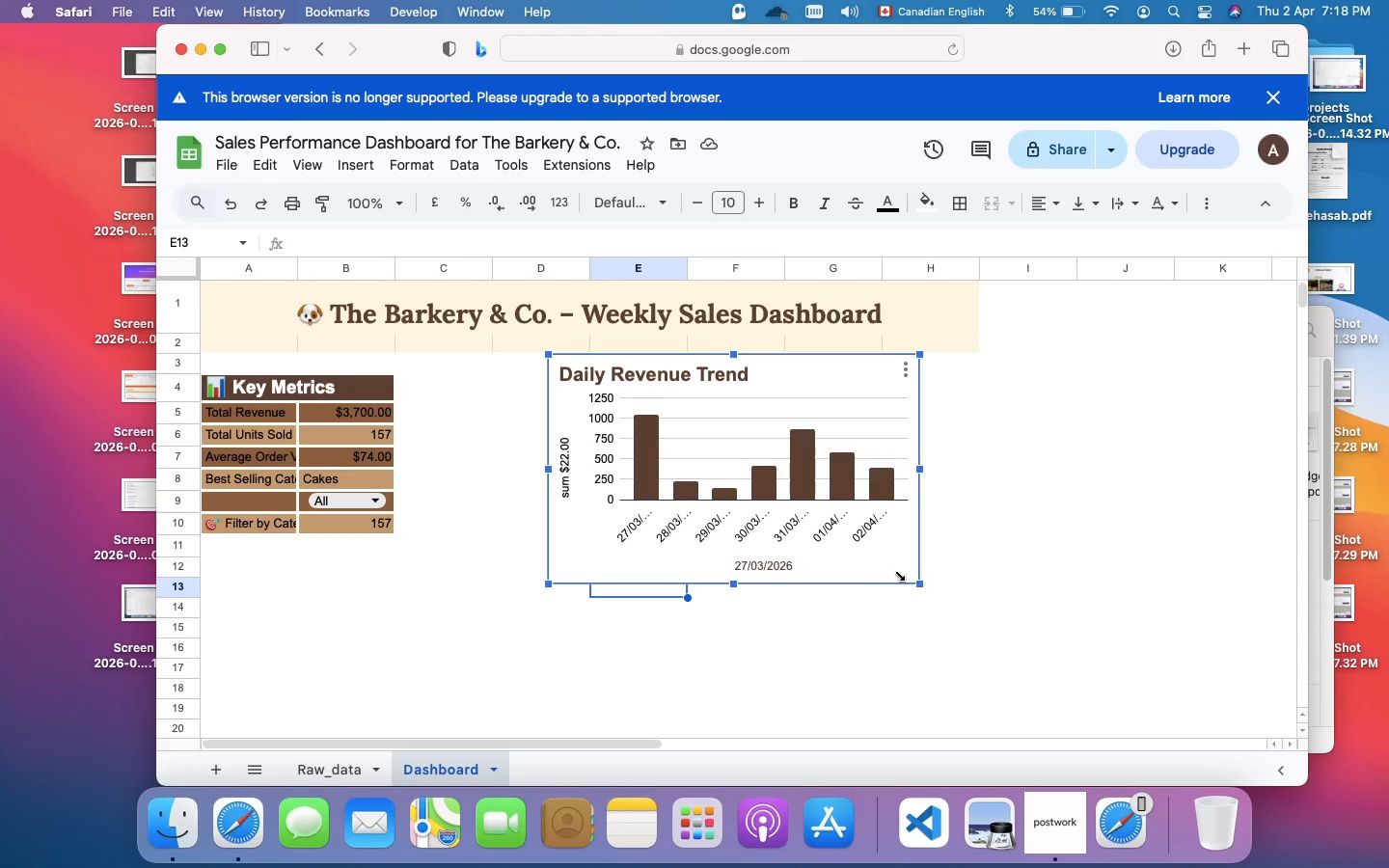 
left_click_drag(start_coordinate=[807, 547], to_coordinate=[792, 539])
 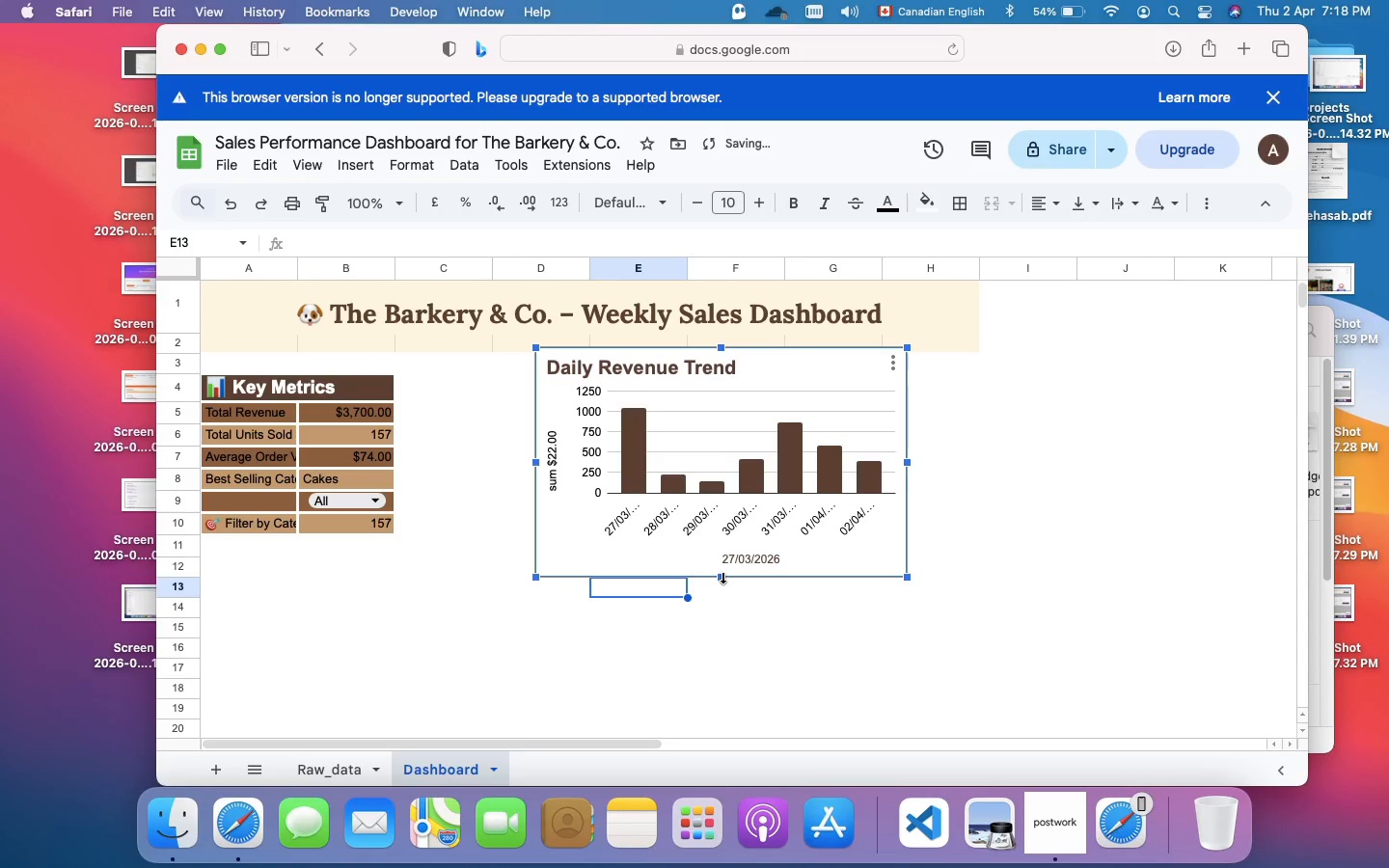 
left_click_drag(start_coordinate=[722, 576], to_coordinate=[728, 556])
 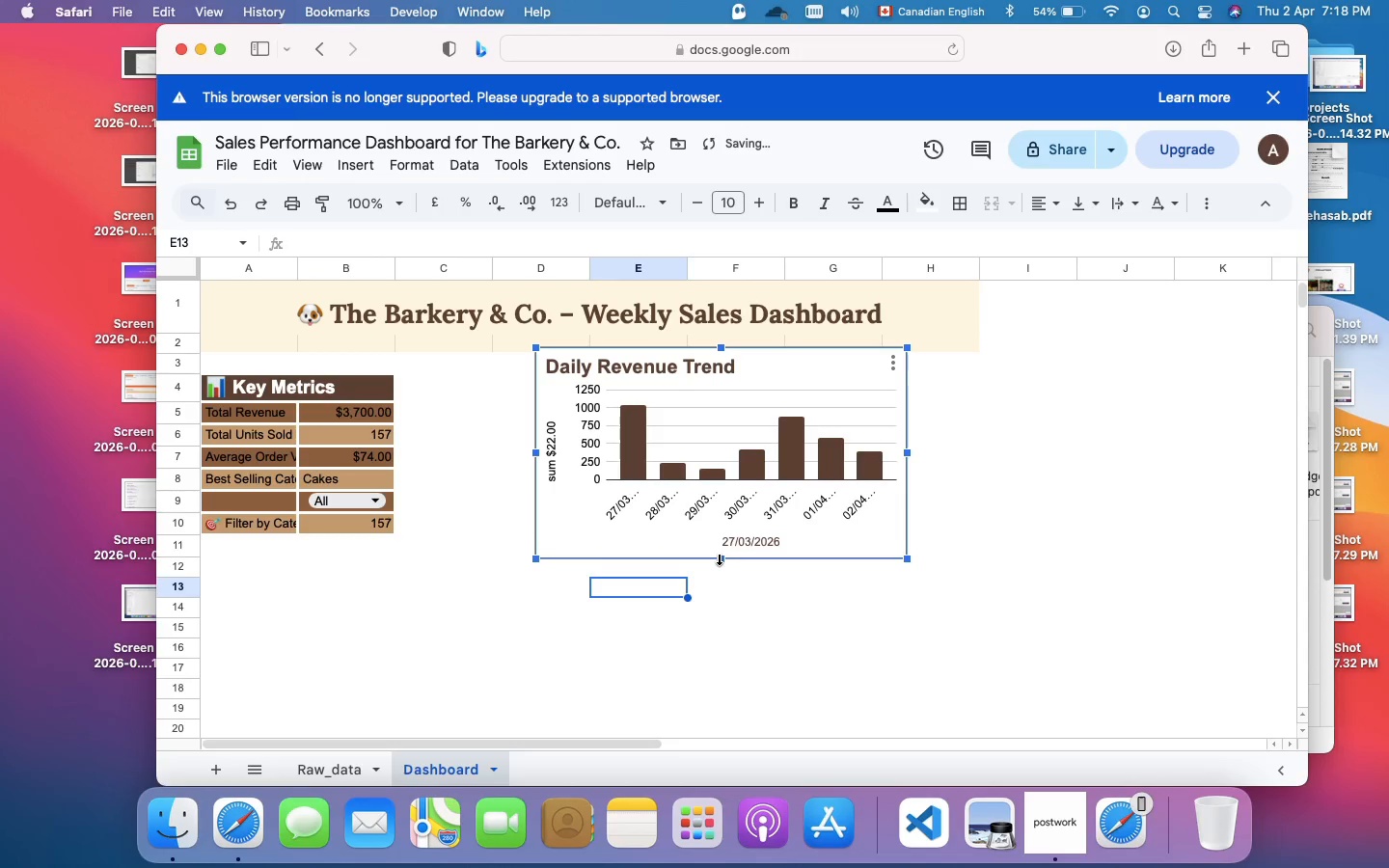 
left_click_drag(start_coordinate=[719, 557], to_coordinate=[720, 565])
 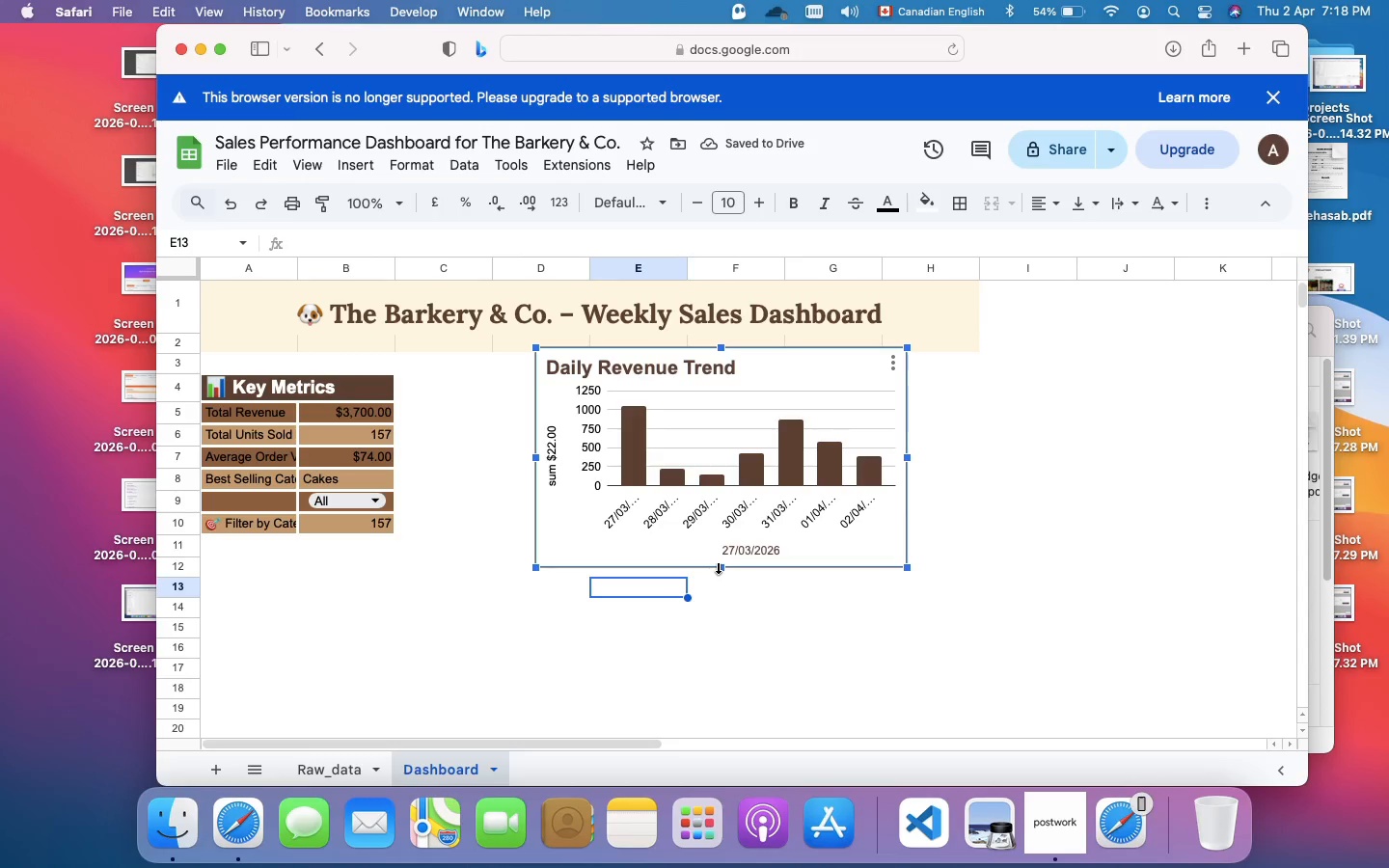 
wait(6.77)
 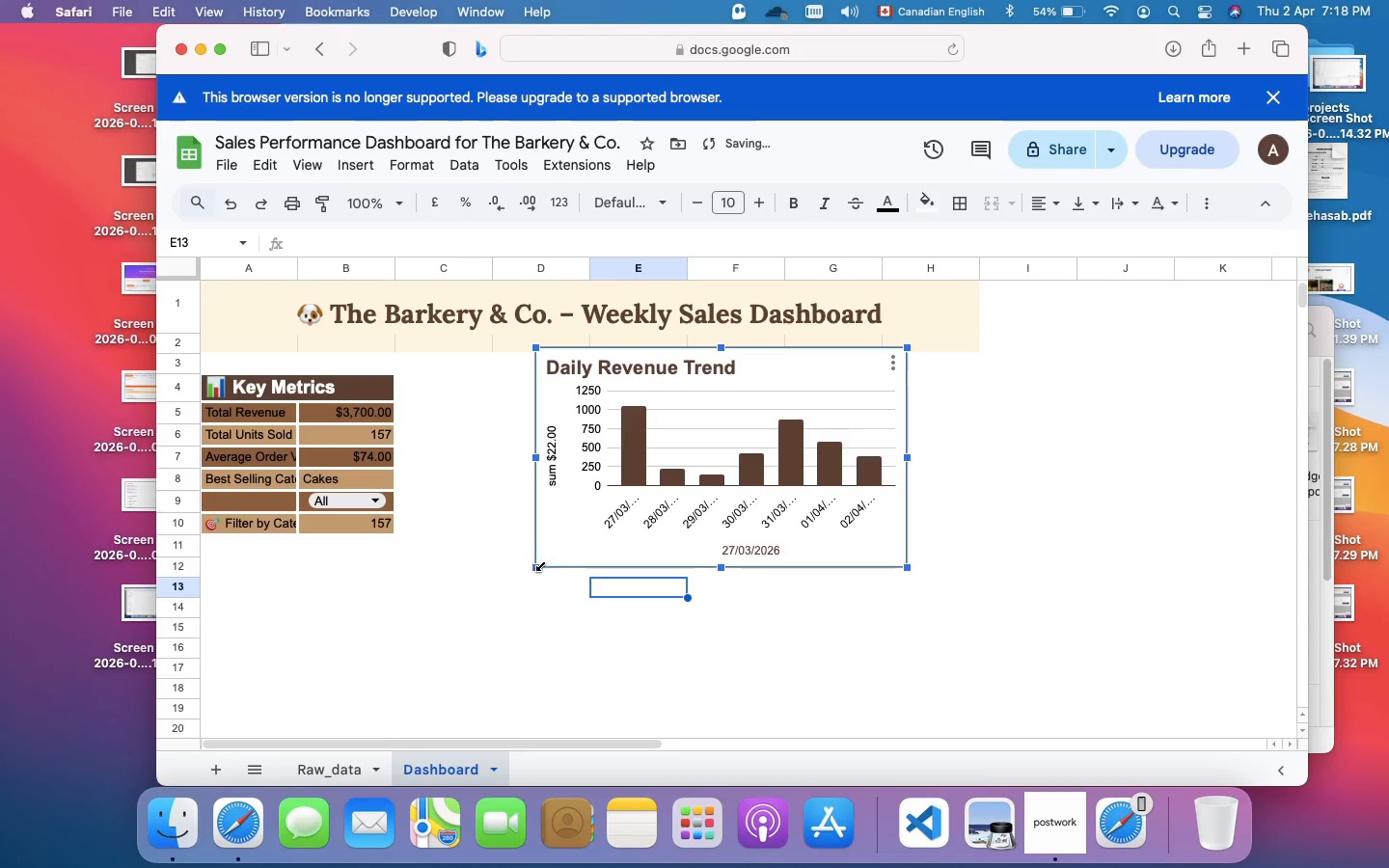 
left_click([641, 594])
 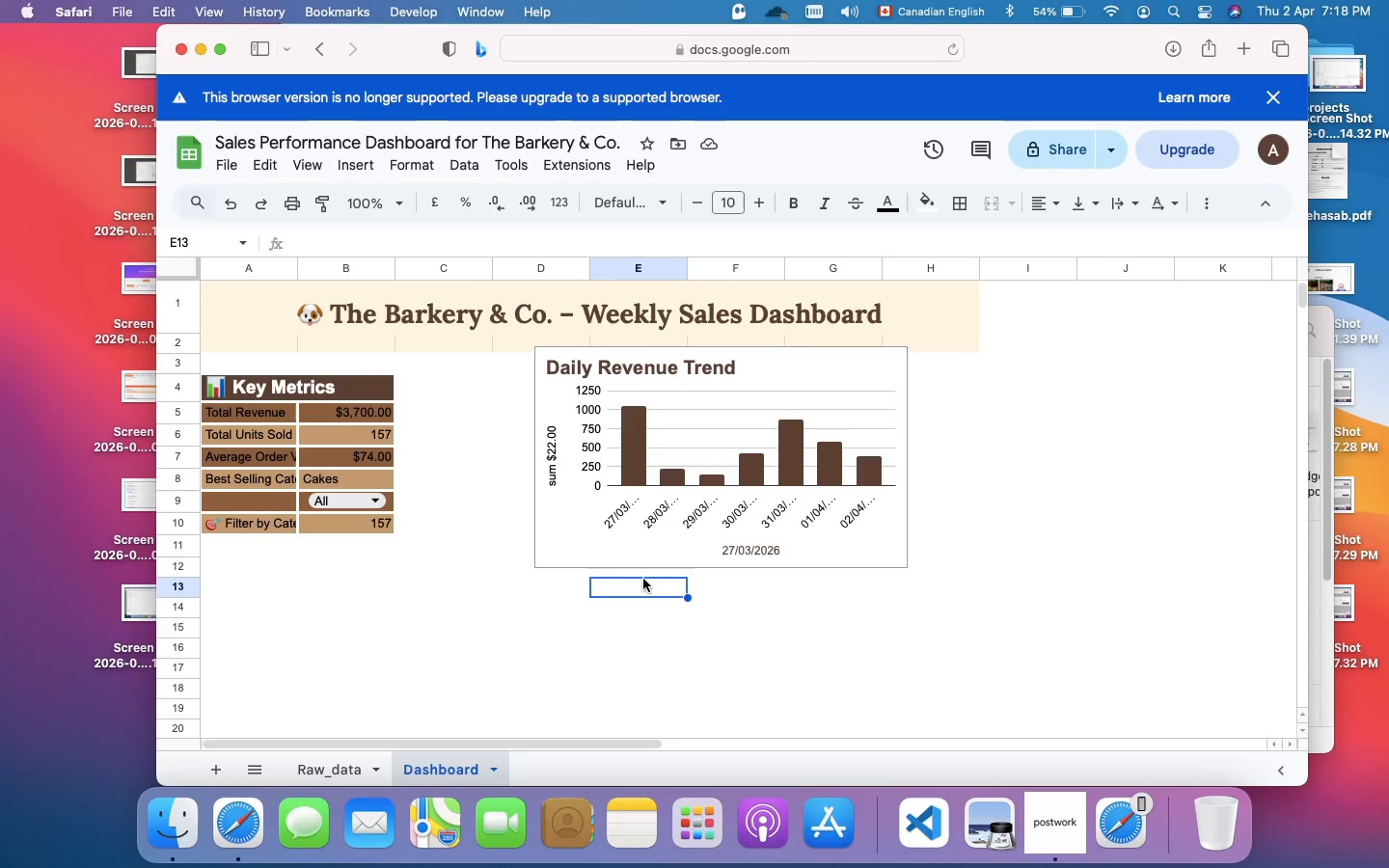 
left_click([645, 571])
 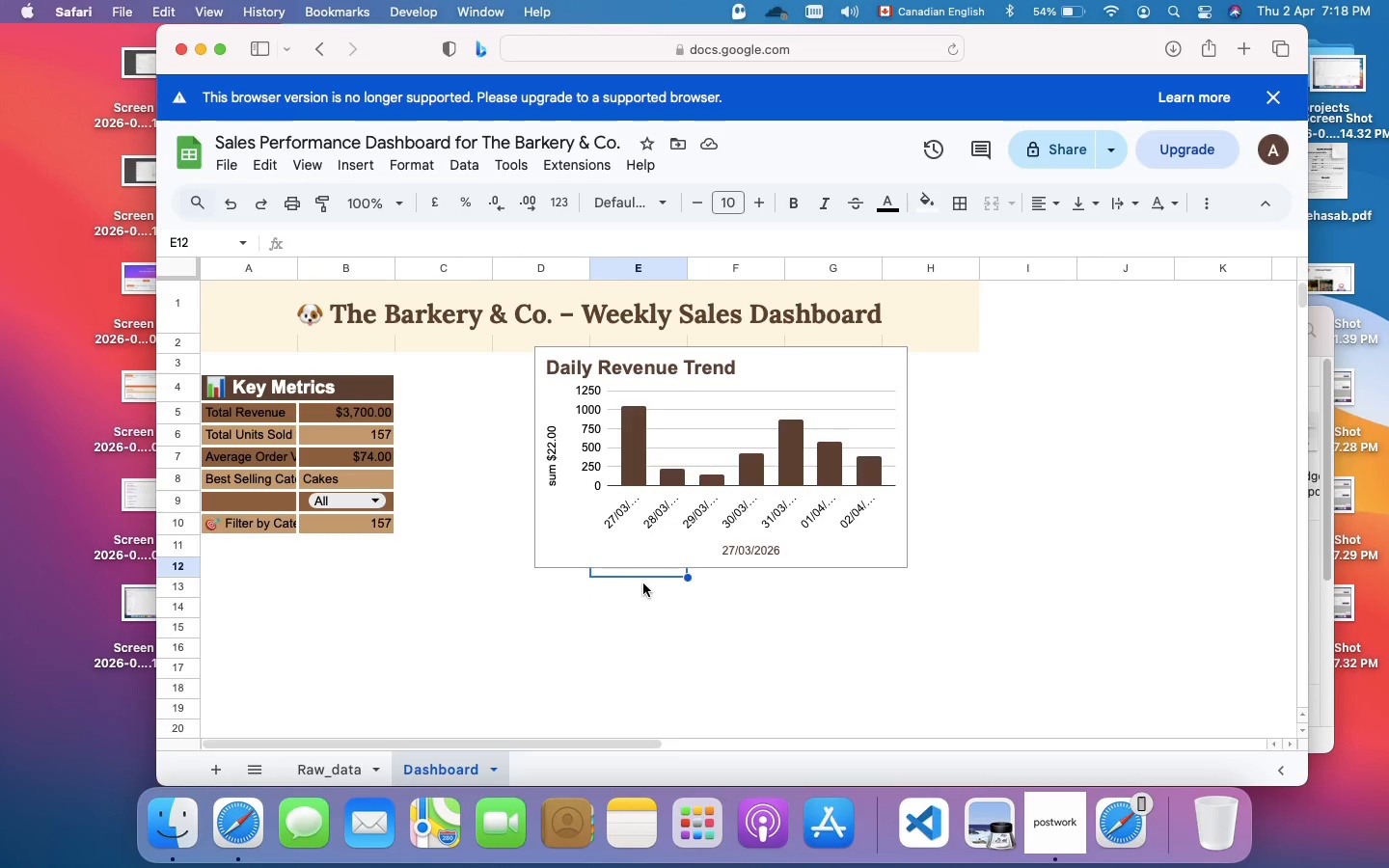 
left_click([643, 583])
 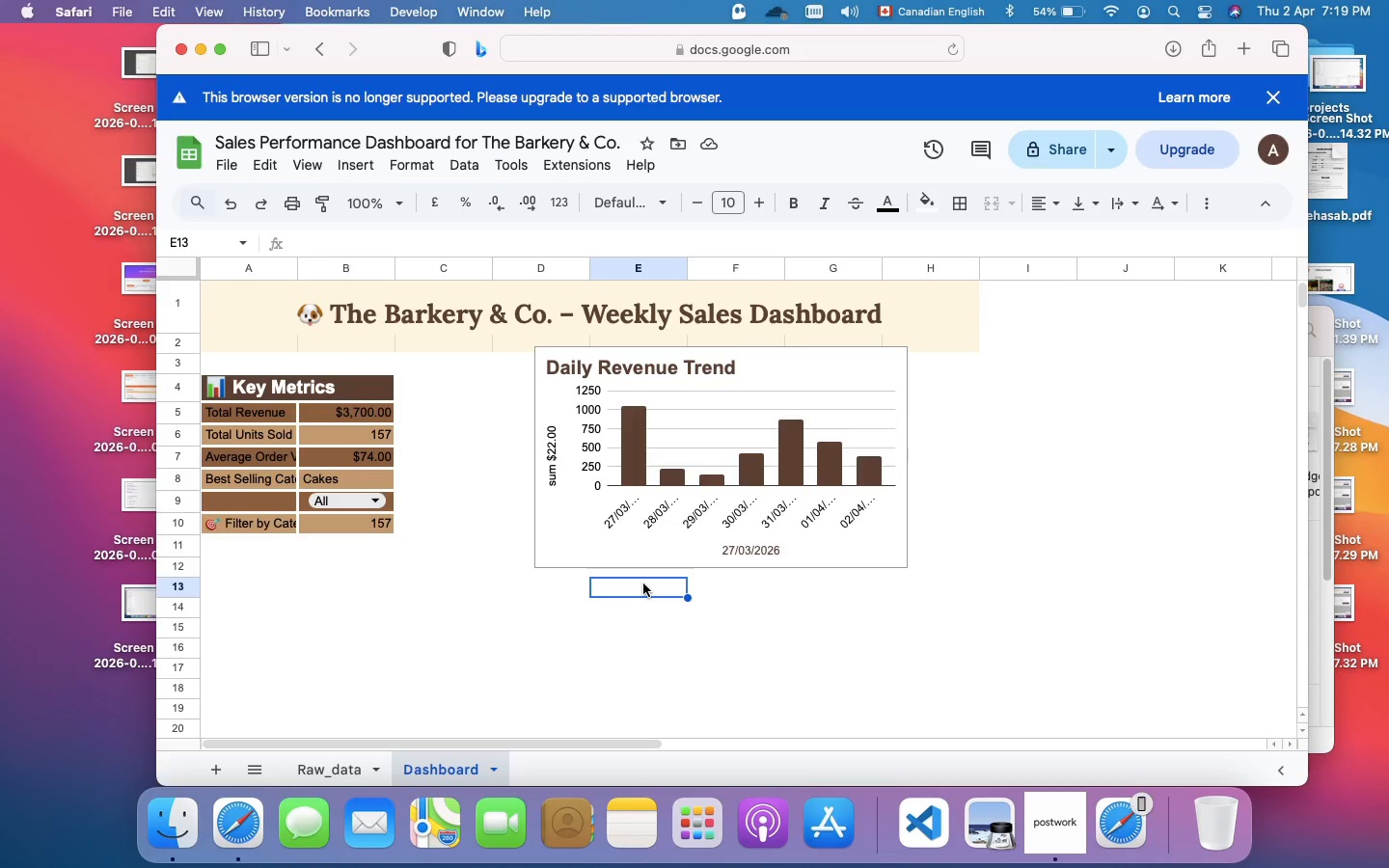 
wait(24.97)
 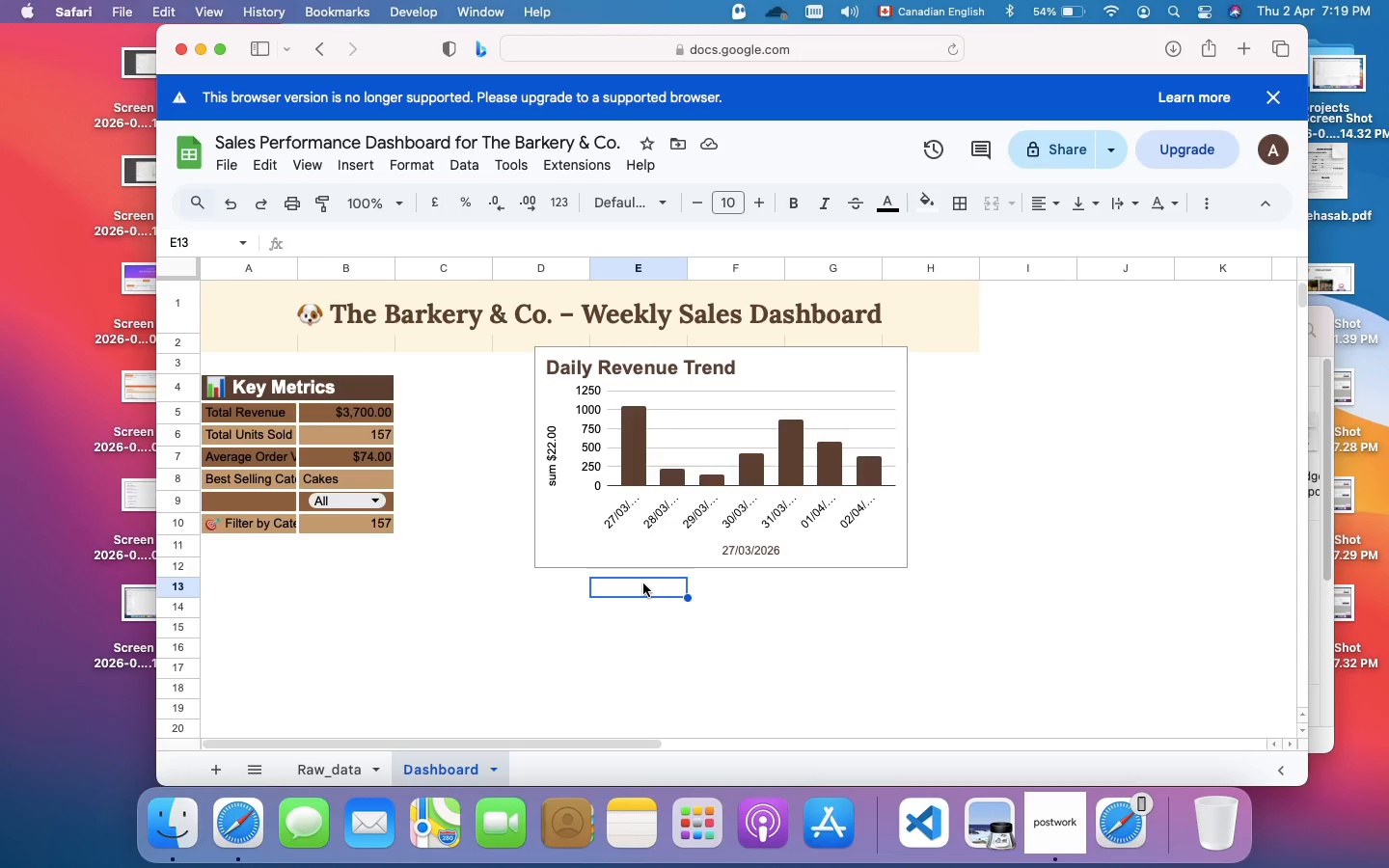 
left_click([401, 237])
 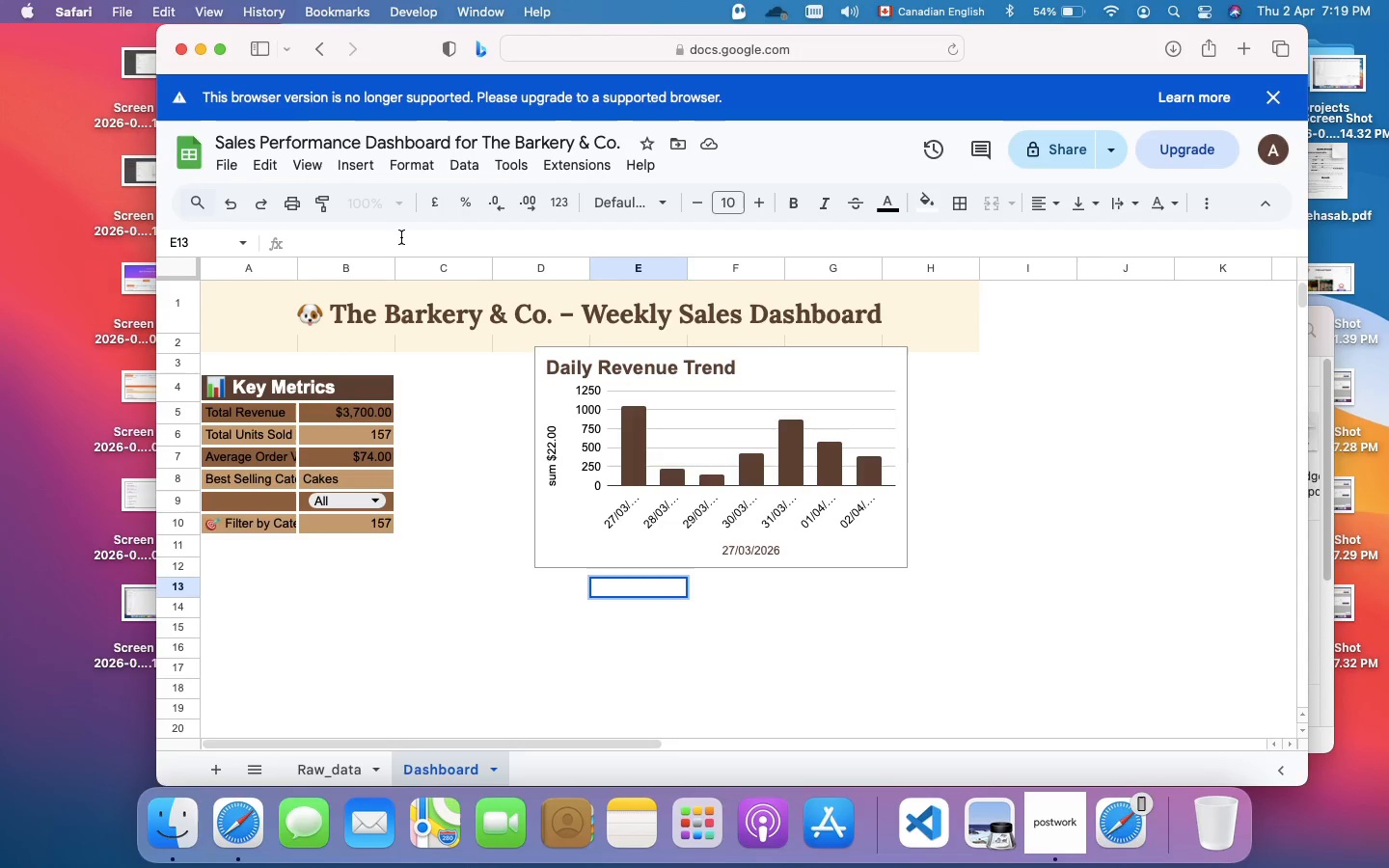 
key(Meta+V)
 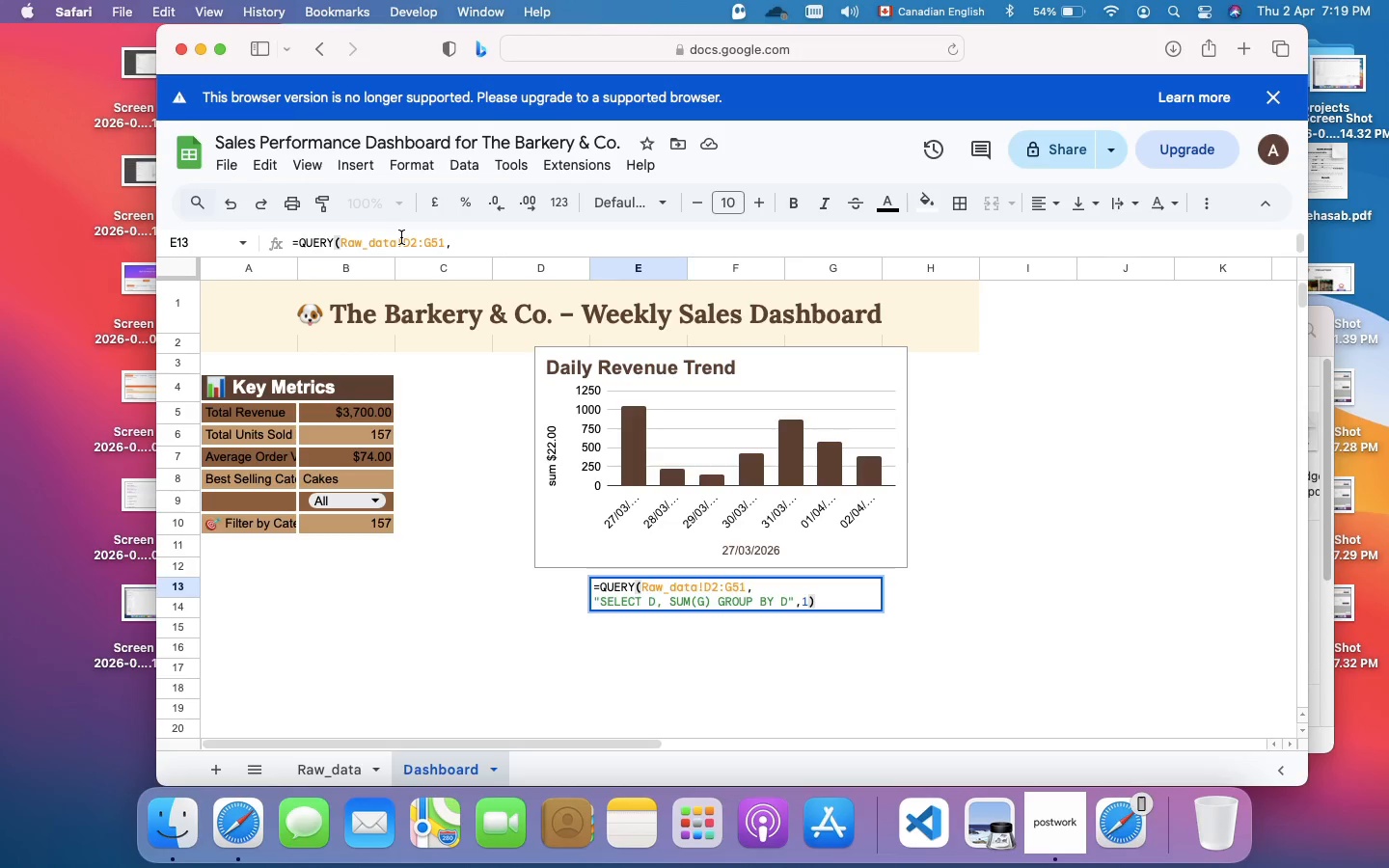 
key(Enter)
 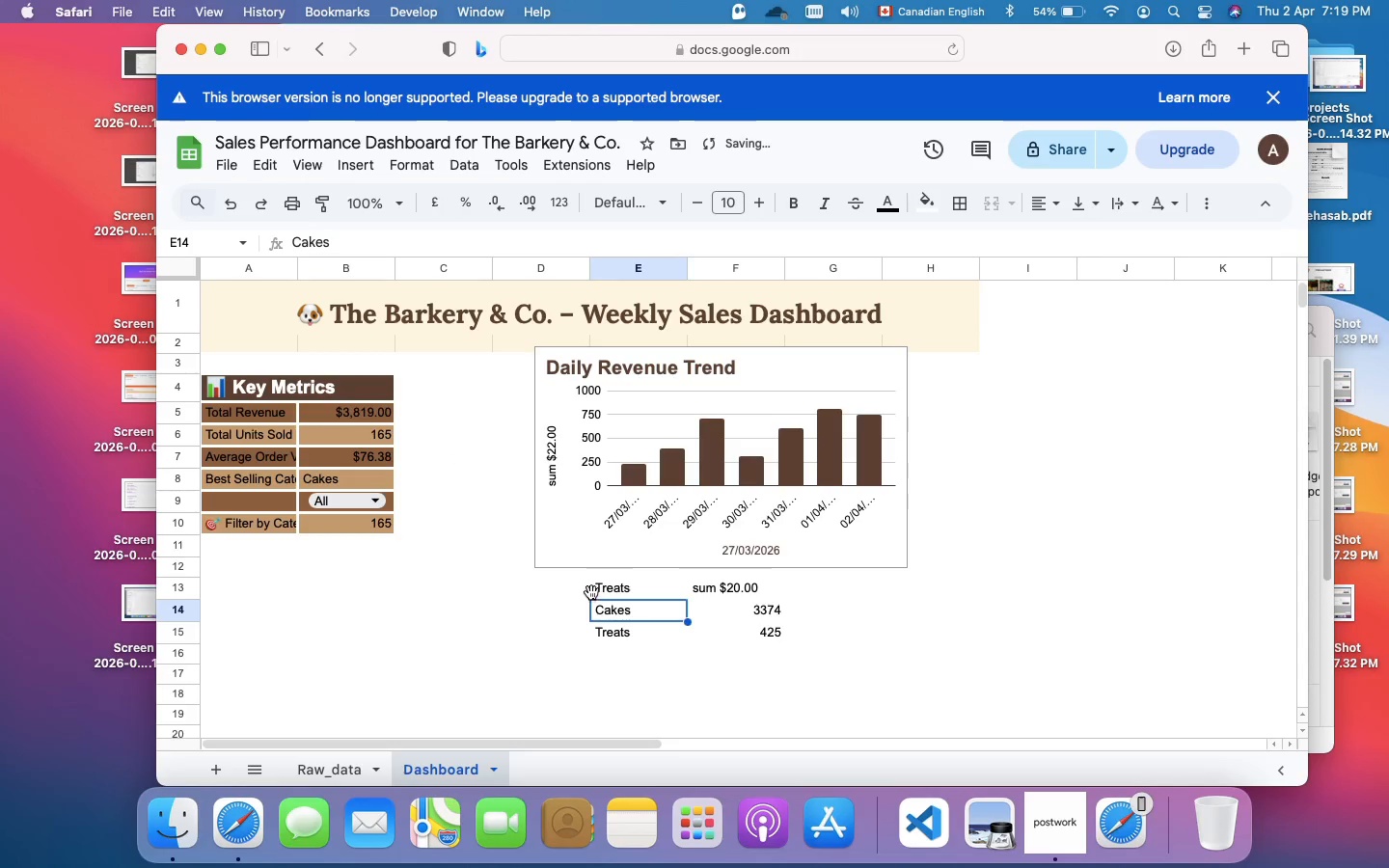 
left_click([591, 588])
 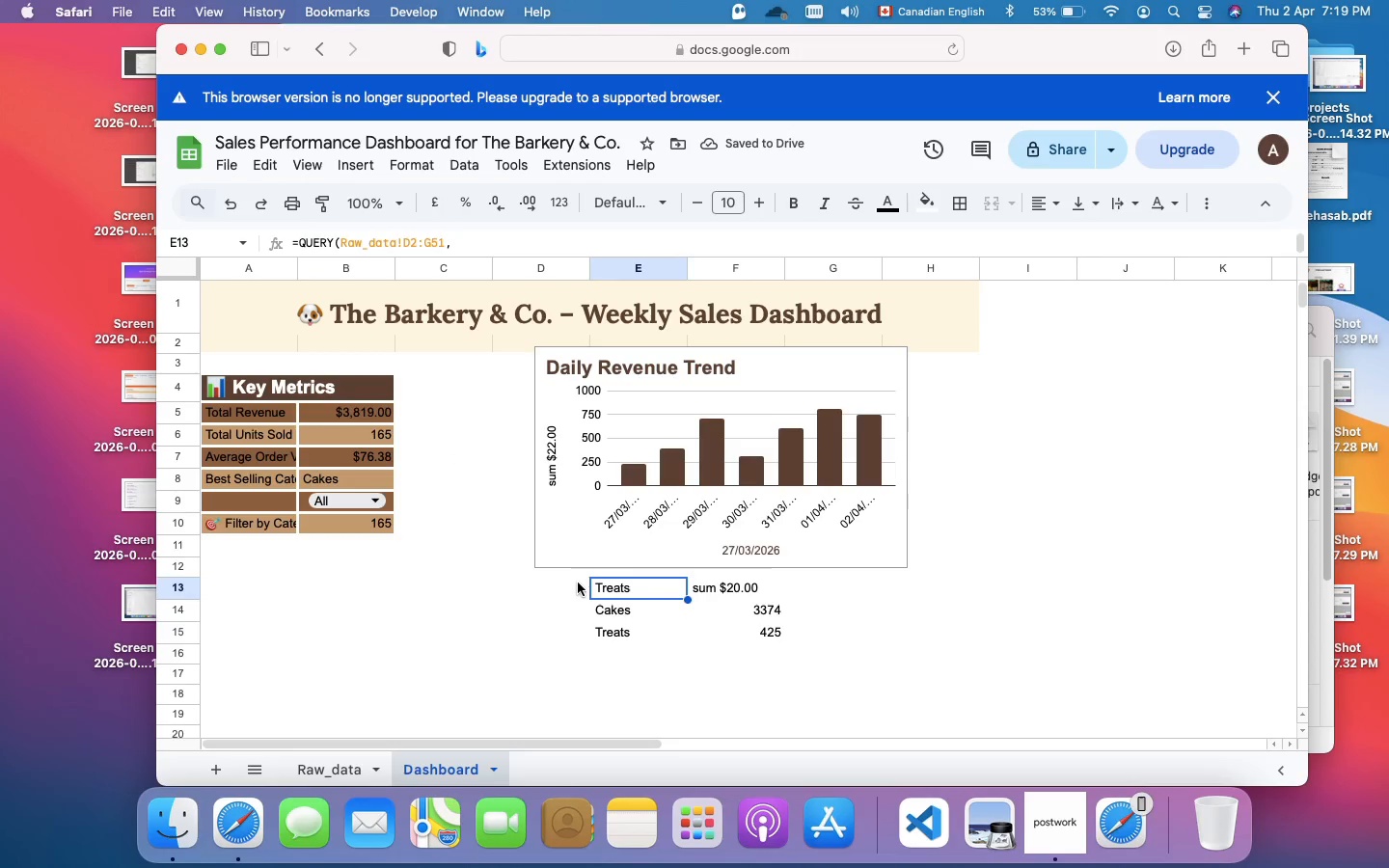 
left_click_drag(start_coordinate=[578, 583], to_coordinate=[644, 578])
 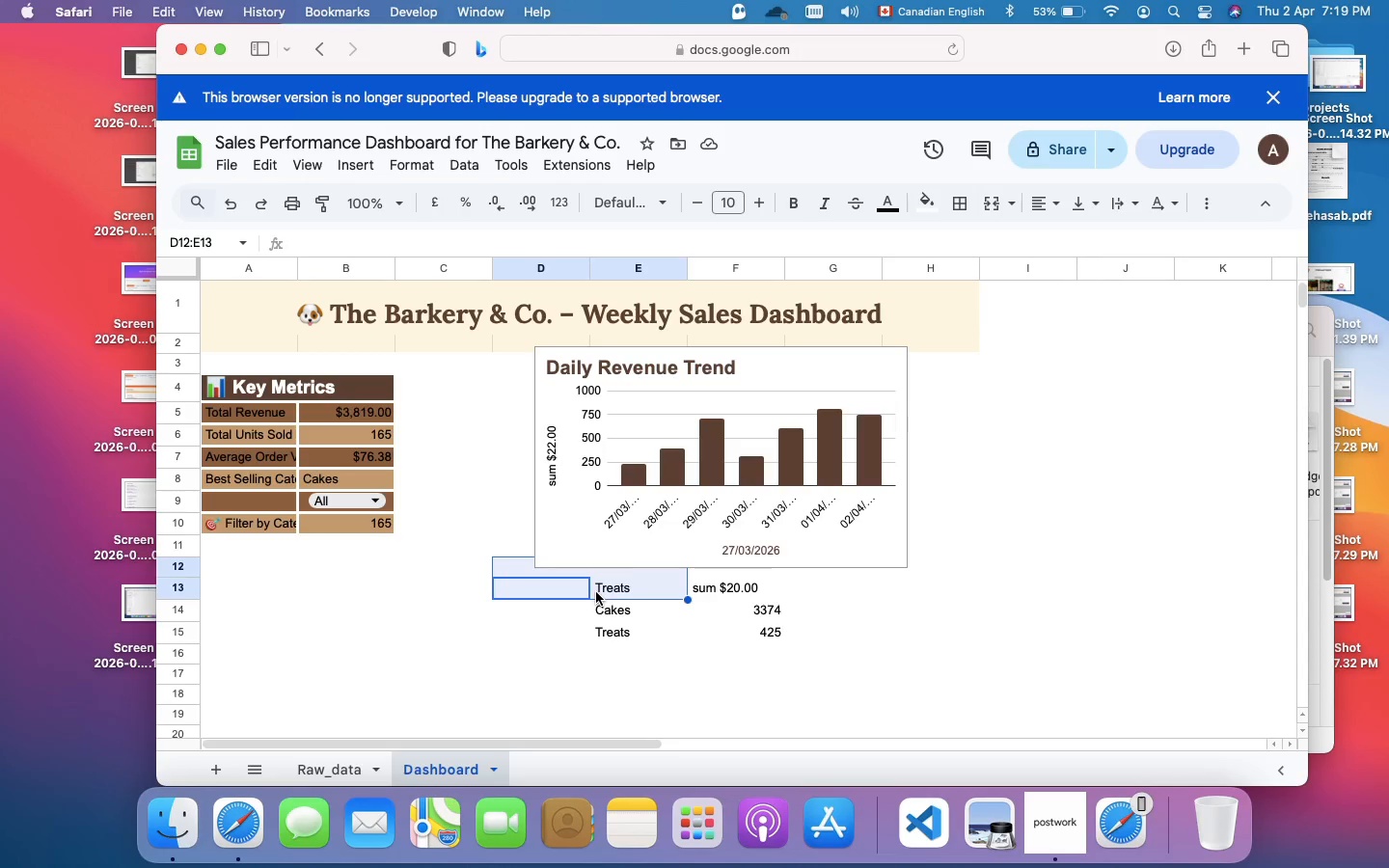 
left_click([596, 592])
 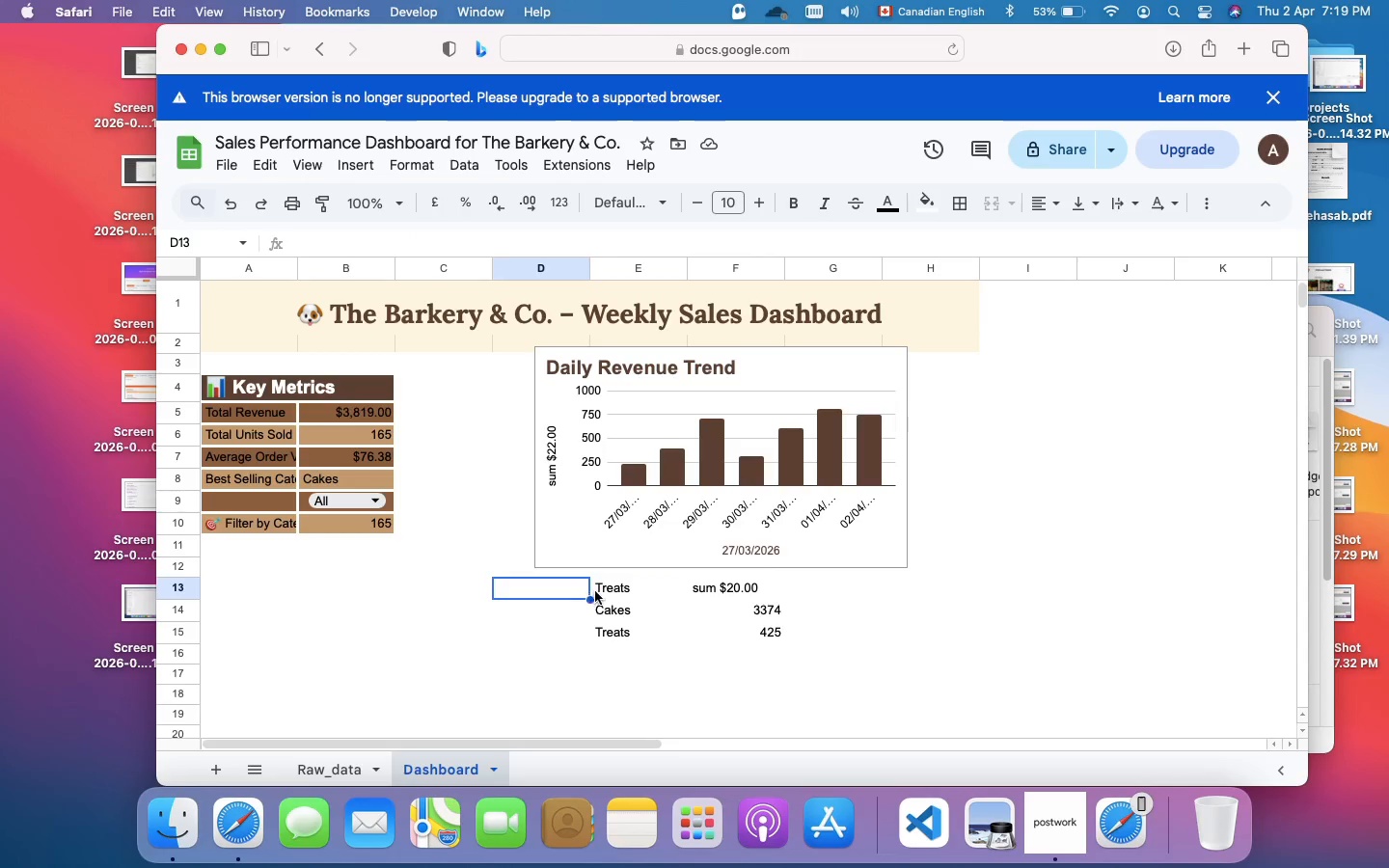 
left_click_drag(start_coordinate=[598, 590], to_coordinate=[745, 647])
 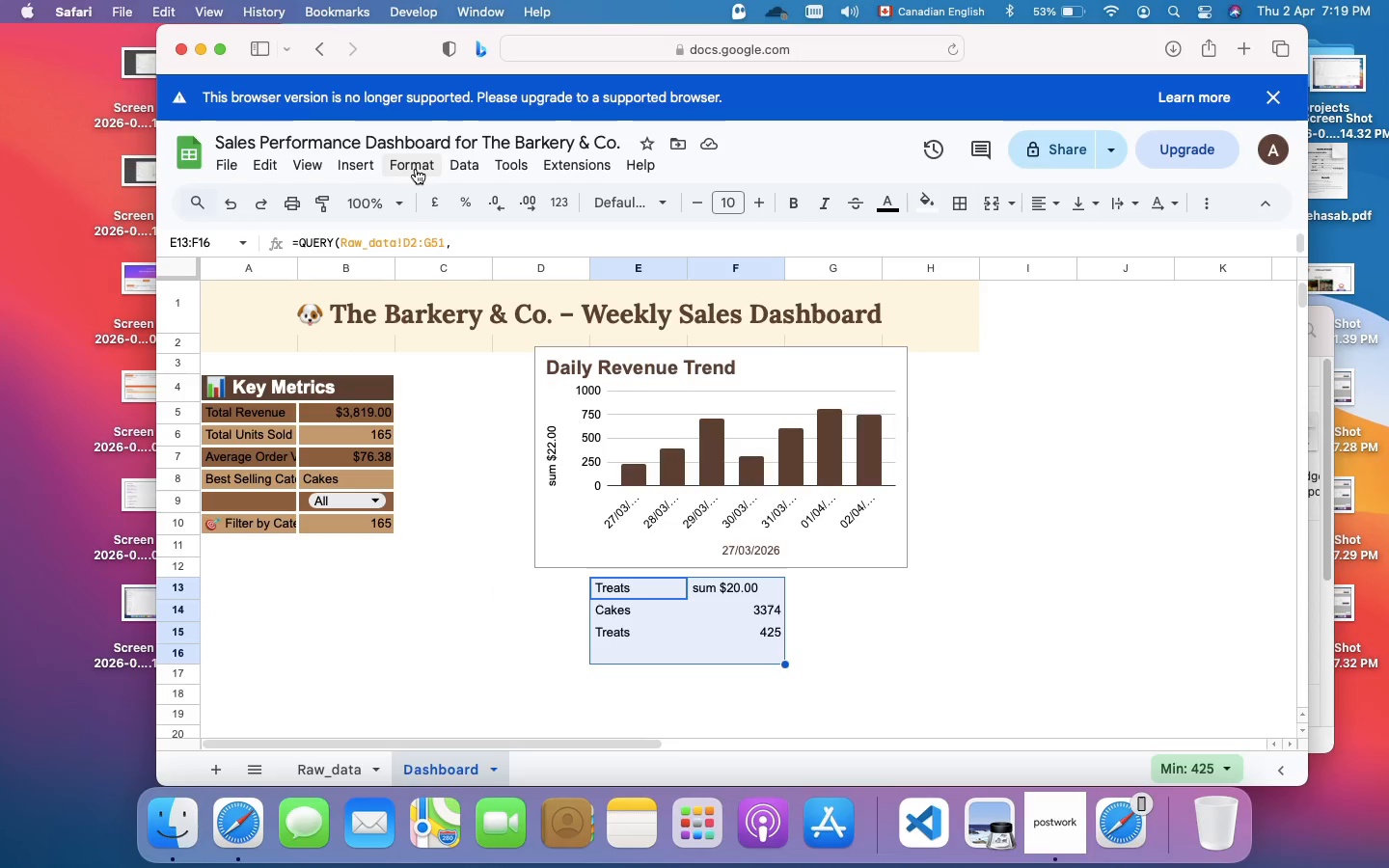 
left_click([357, 169])
 